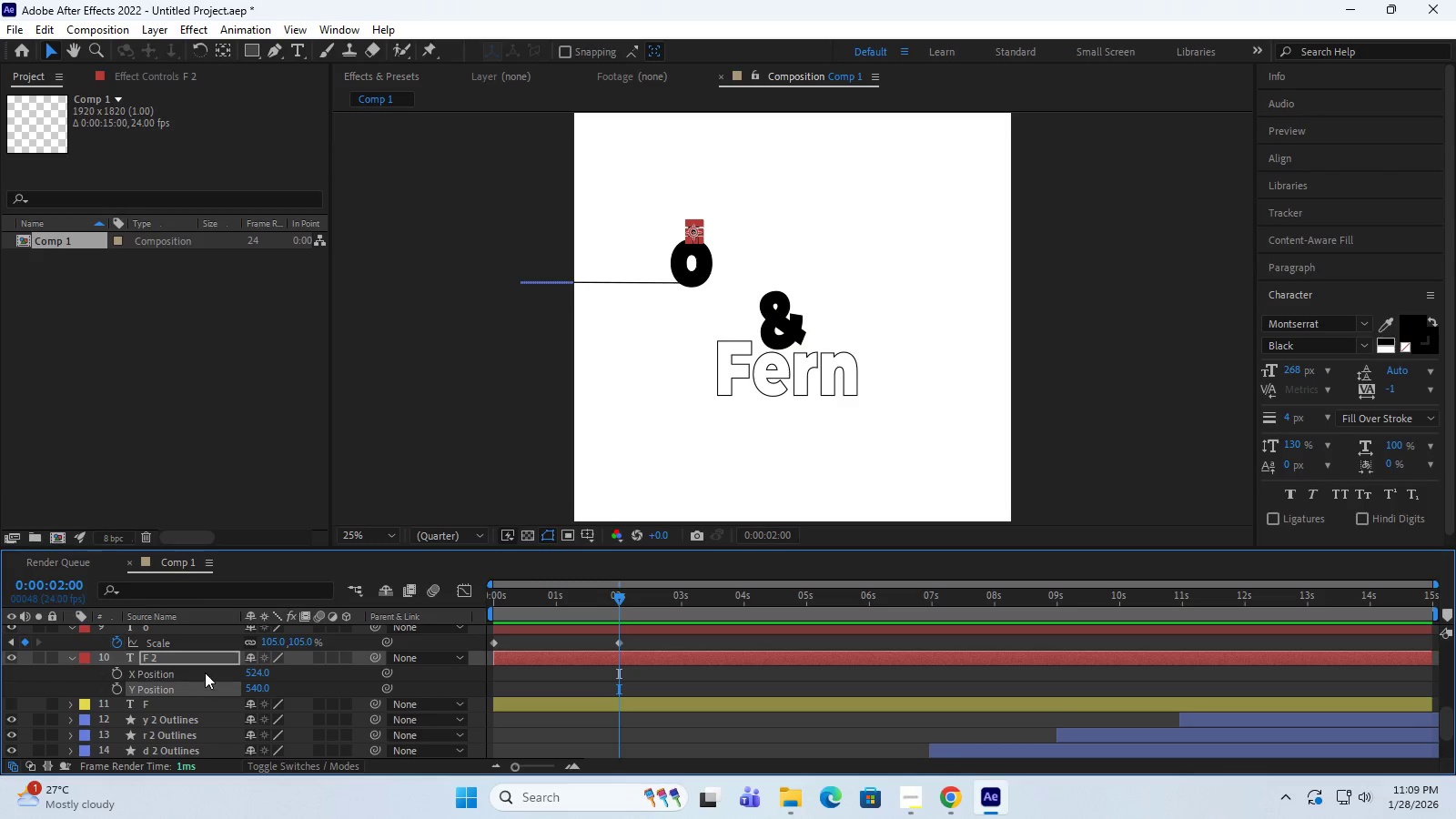 
left_click([205, 672])
 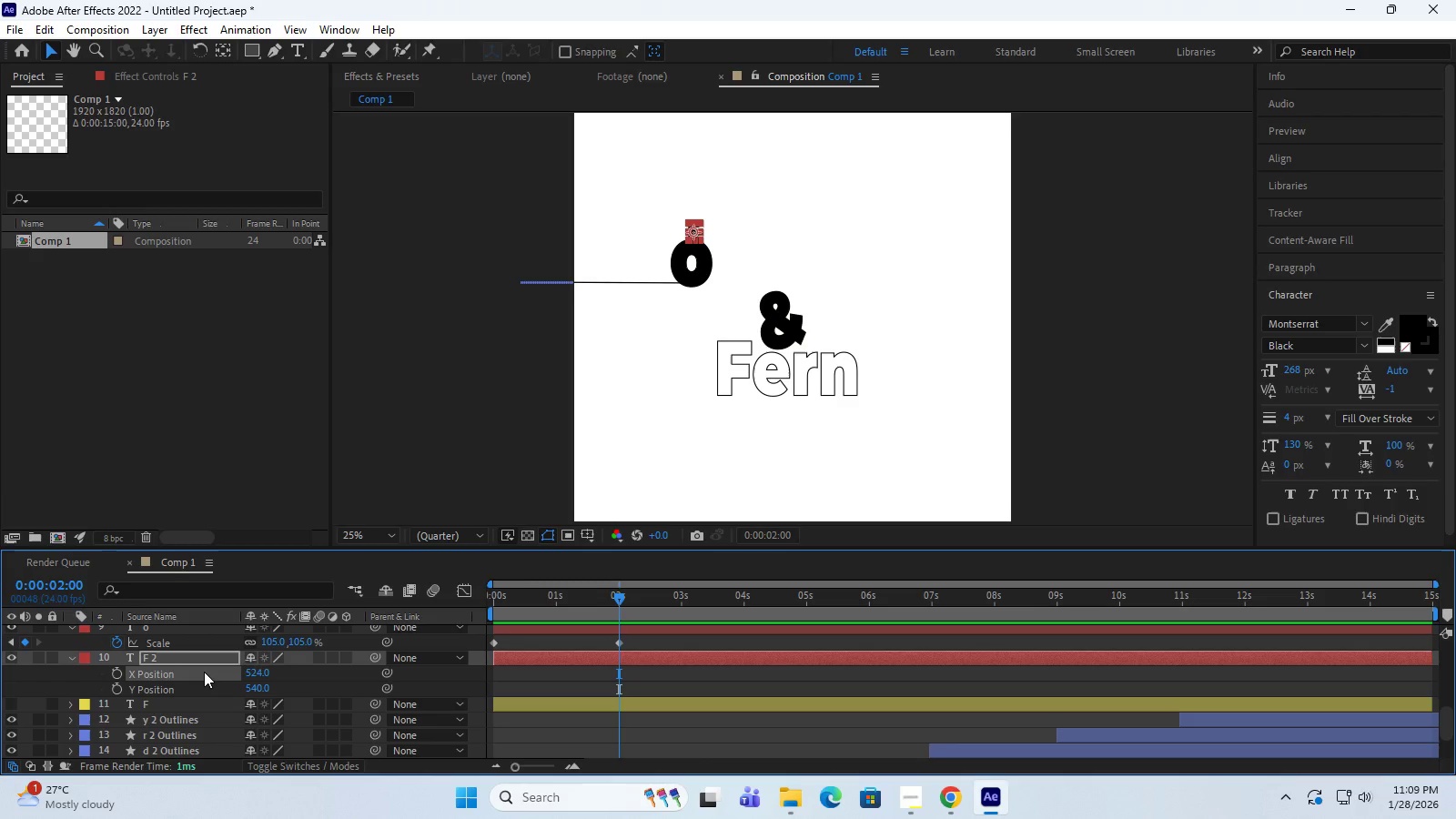 
wait(21.33)
 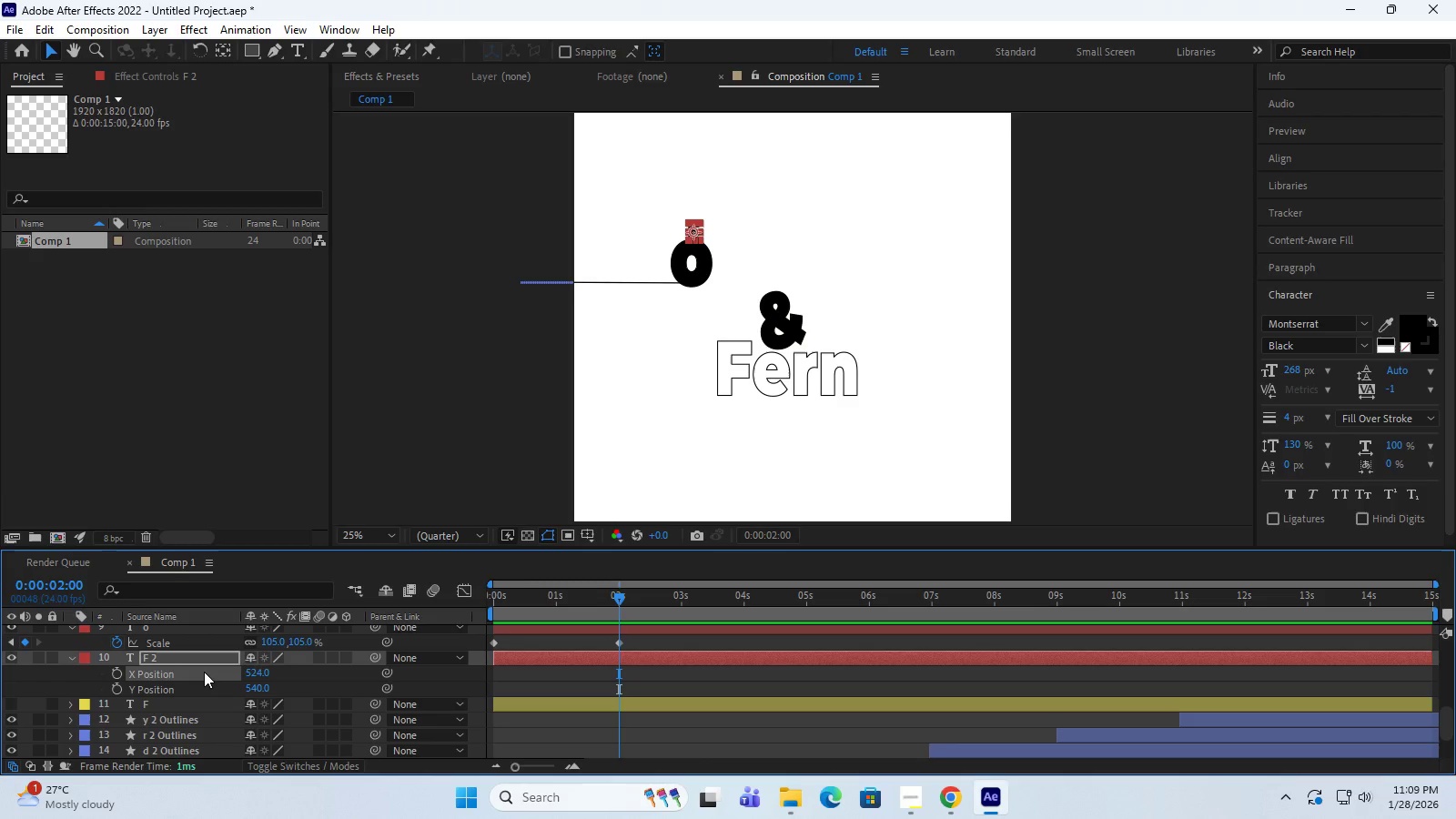 
left_click([115, 690])
 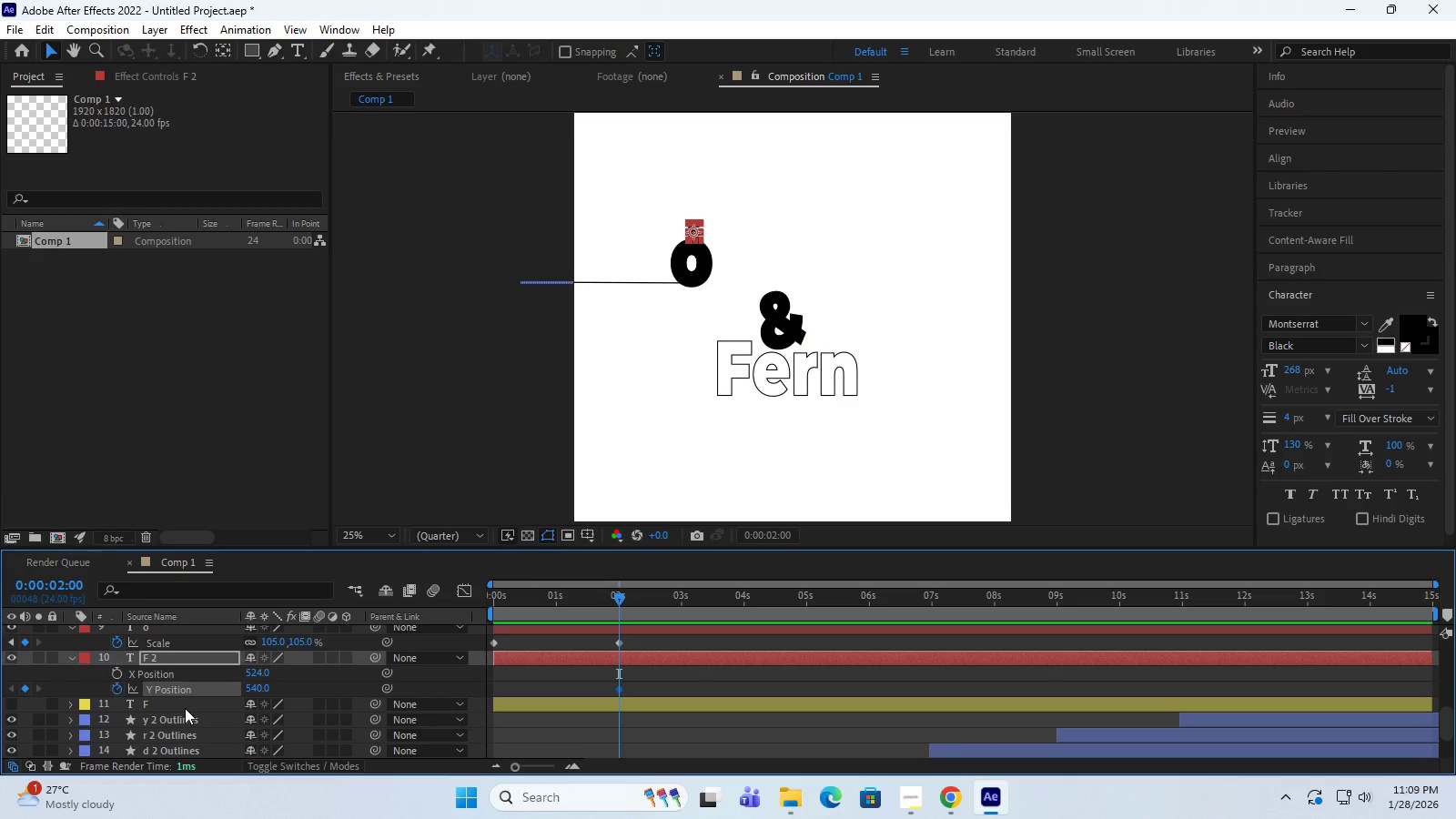 
wait(11.5)
 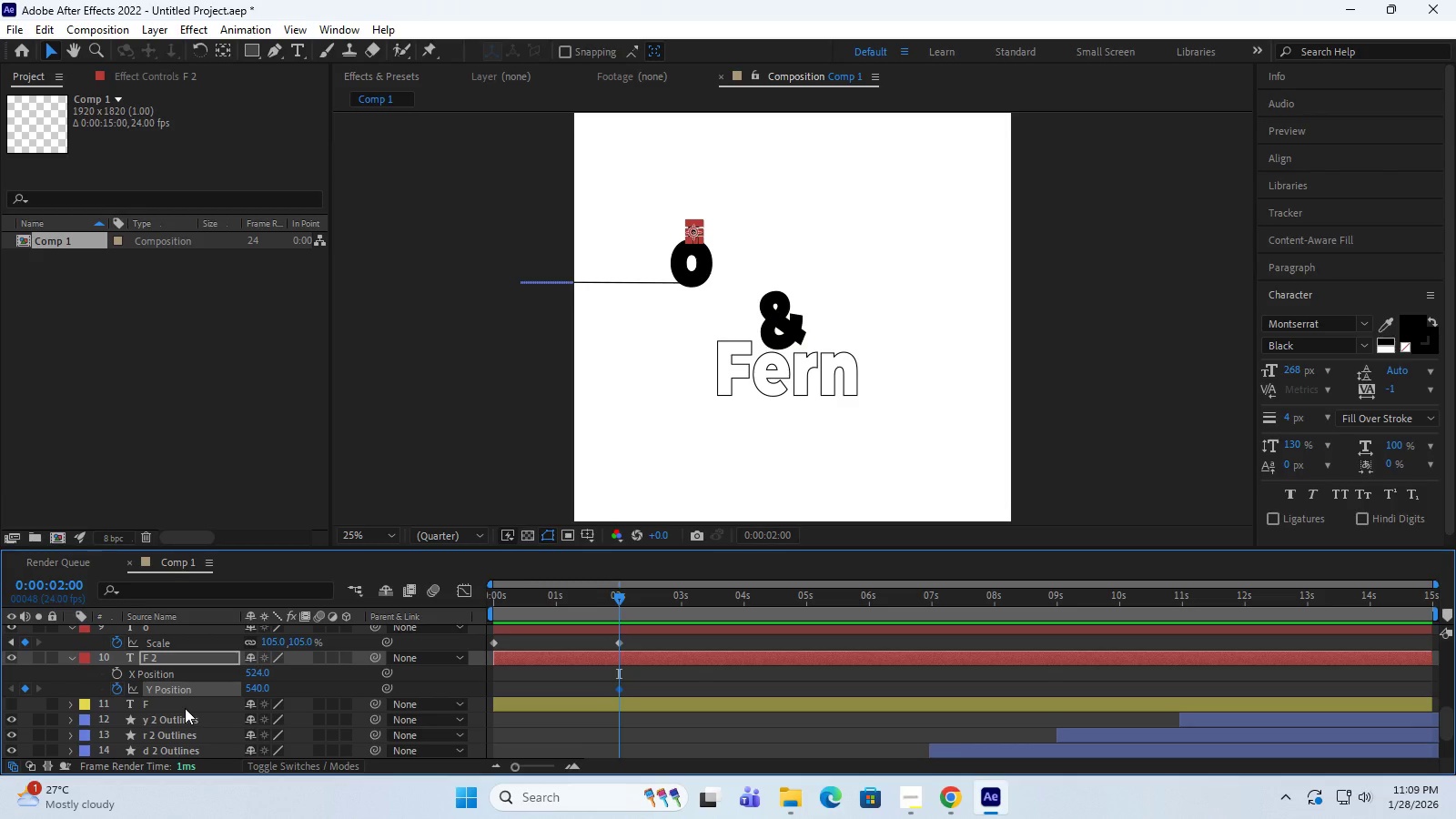 
left_click_drag(start_coordinate=[617, 599], to_coordinate=[618, 607])
 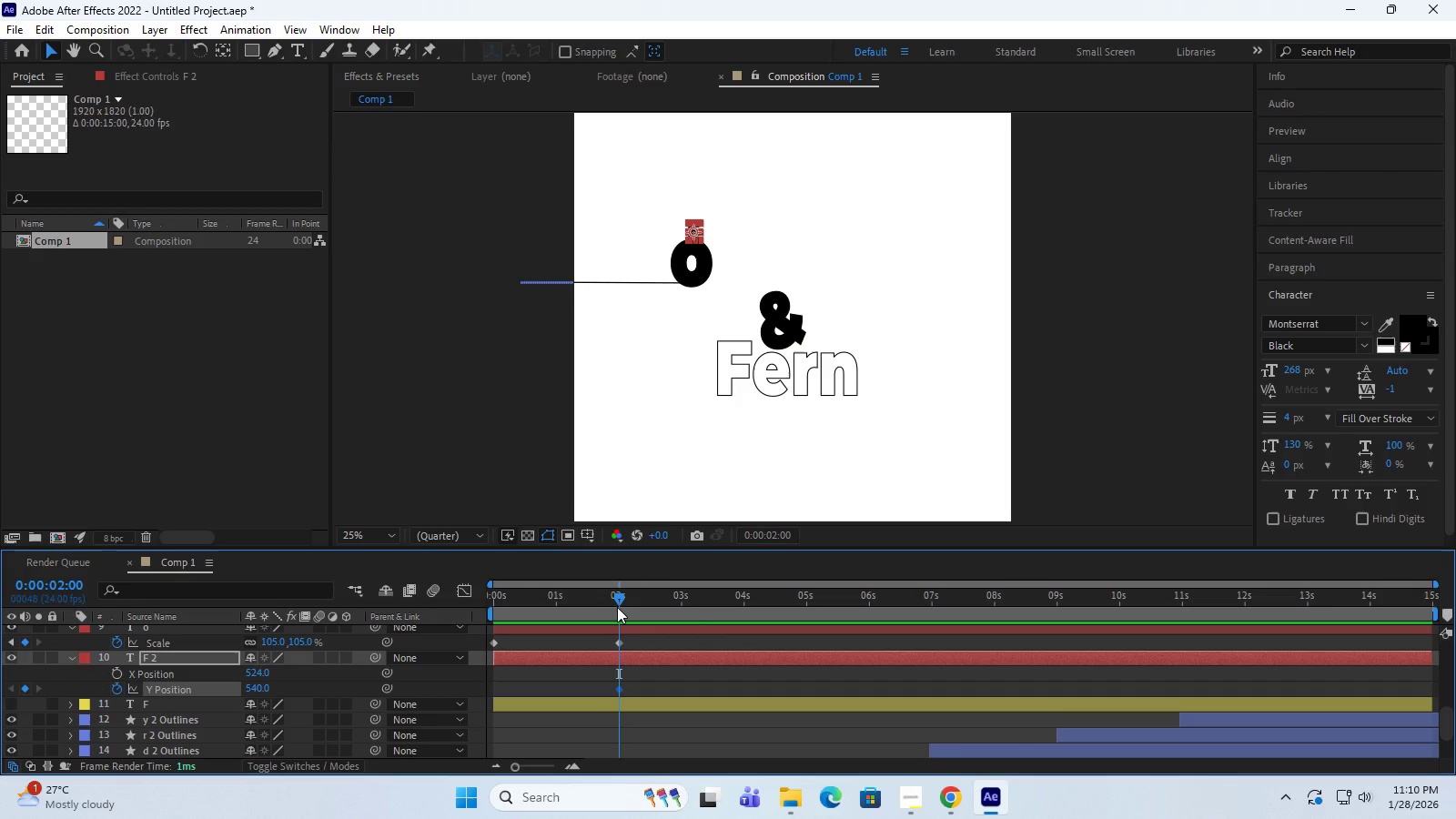 
wait(12.17)
 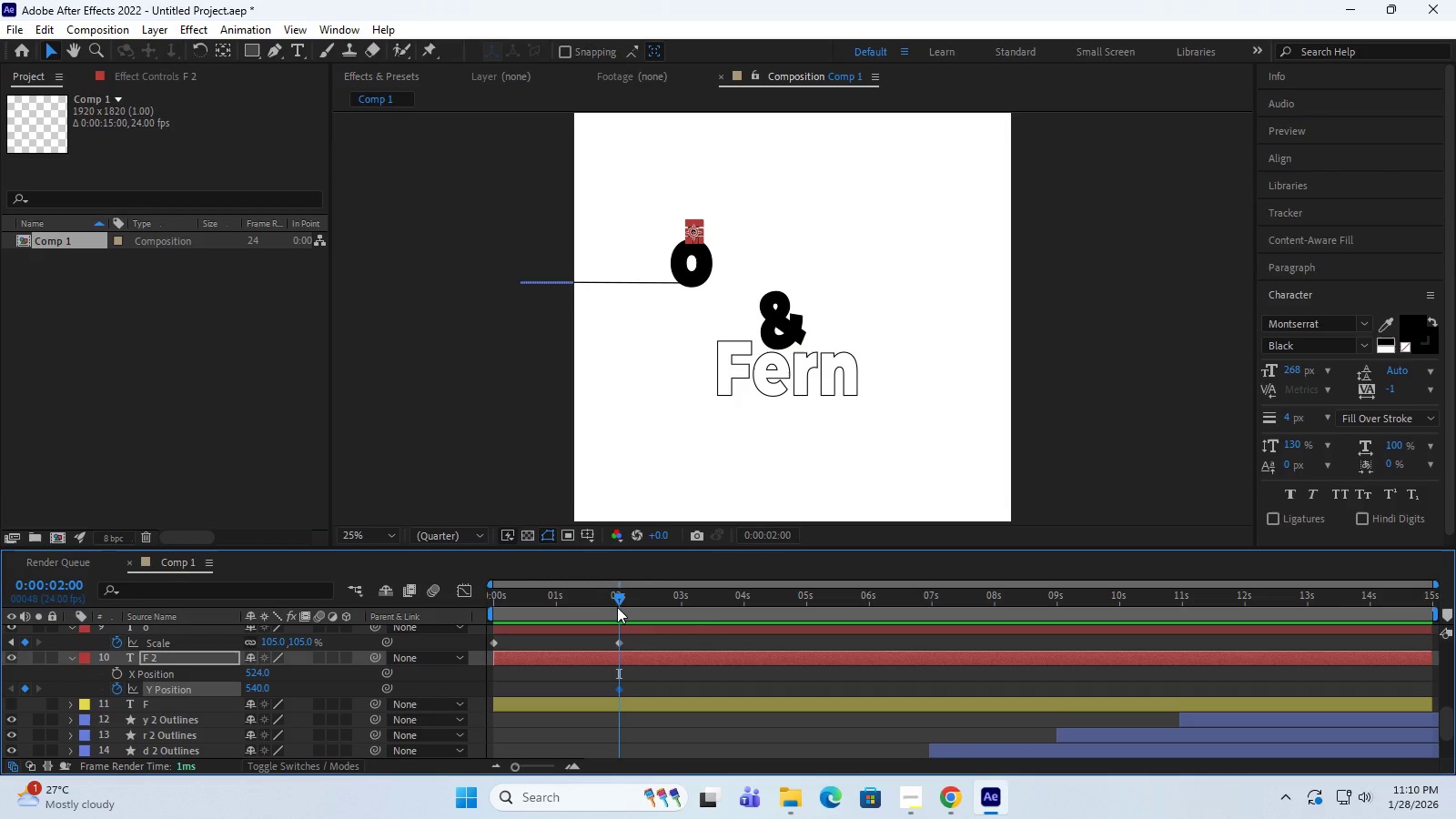 
left_click_drag(start_coordinate=[260, 690], to_coordinate=[204, 690])
 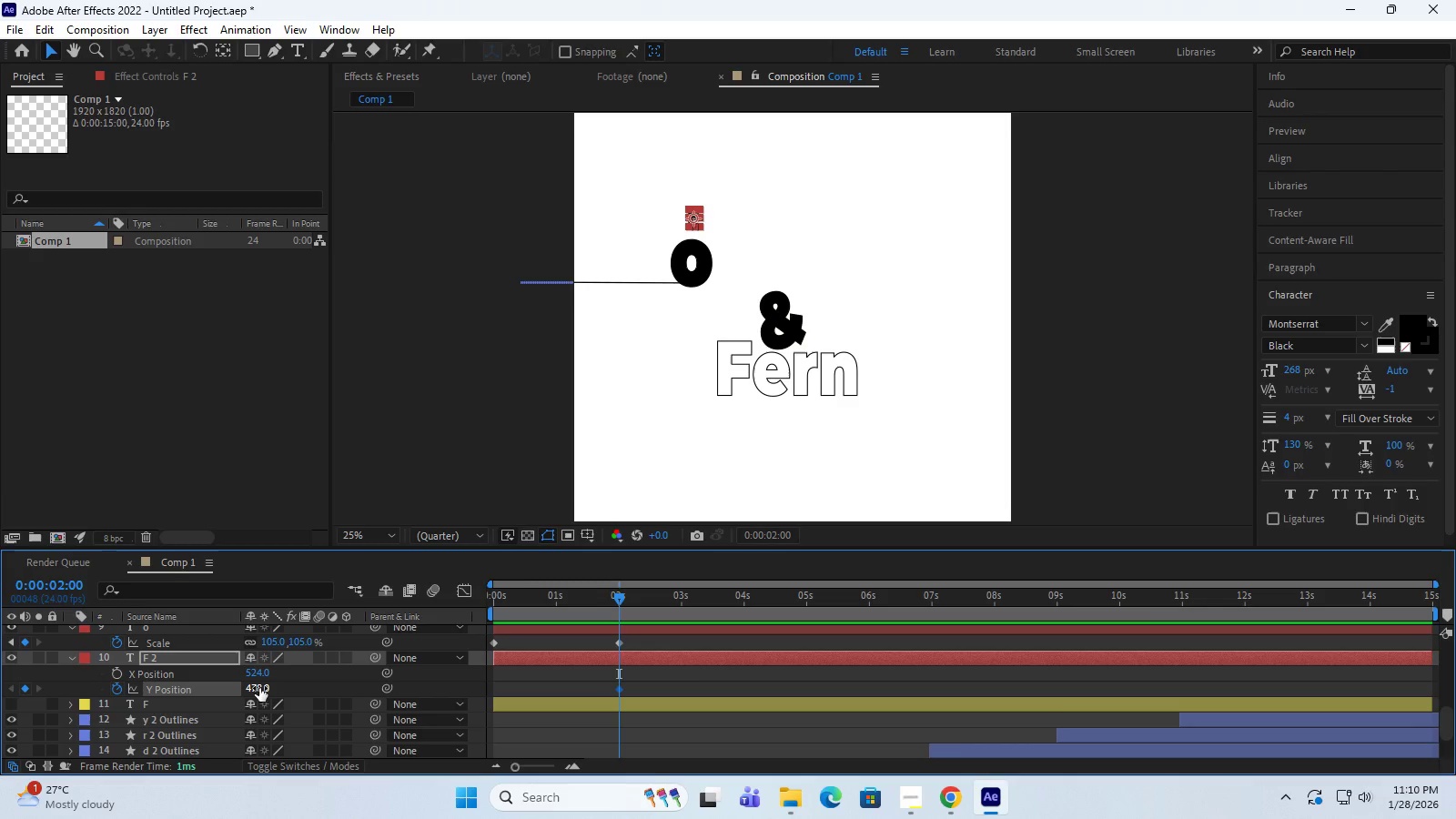 
wait(18.28)
 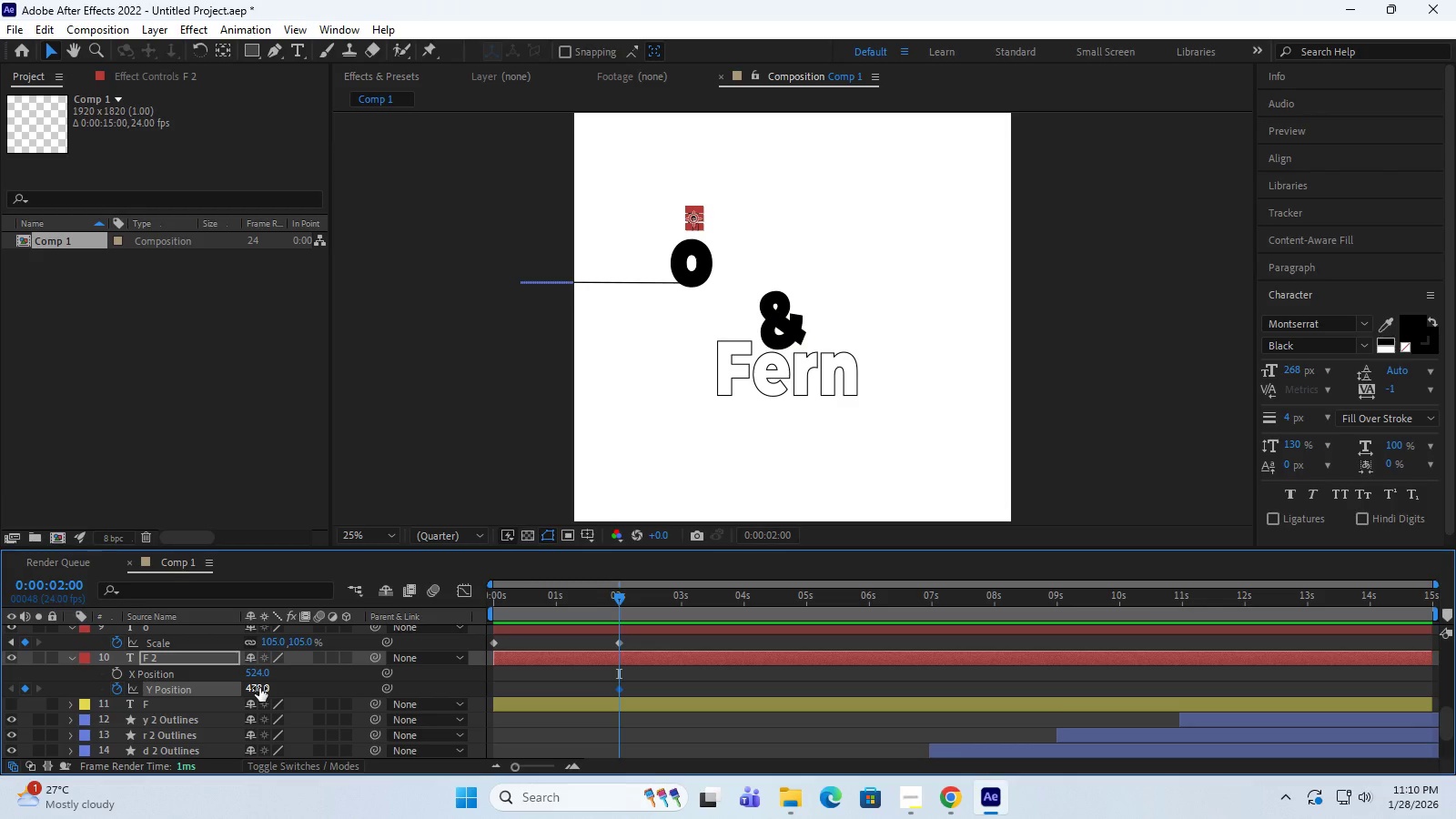 
key(Control+Z)
 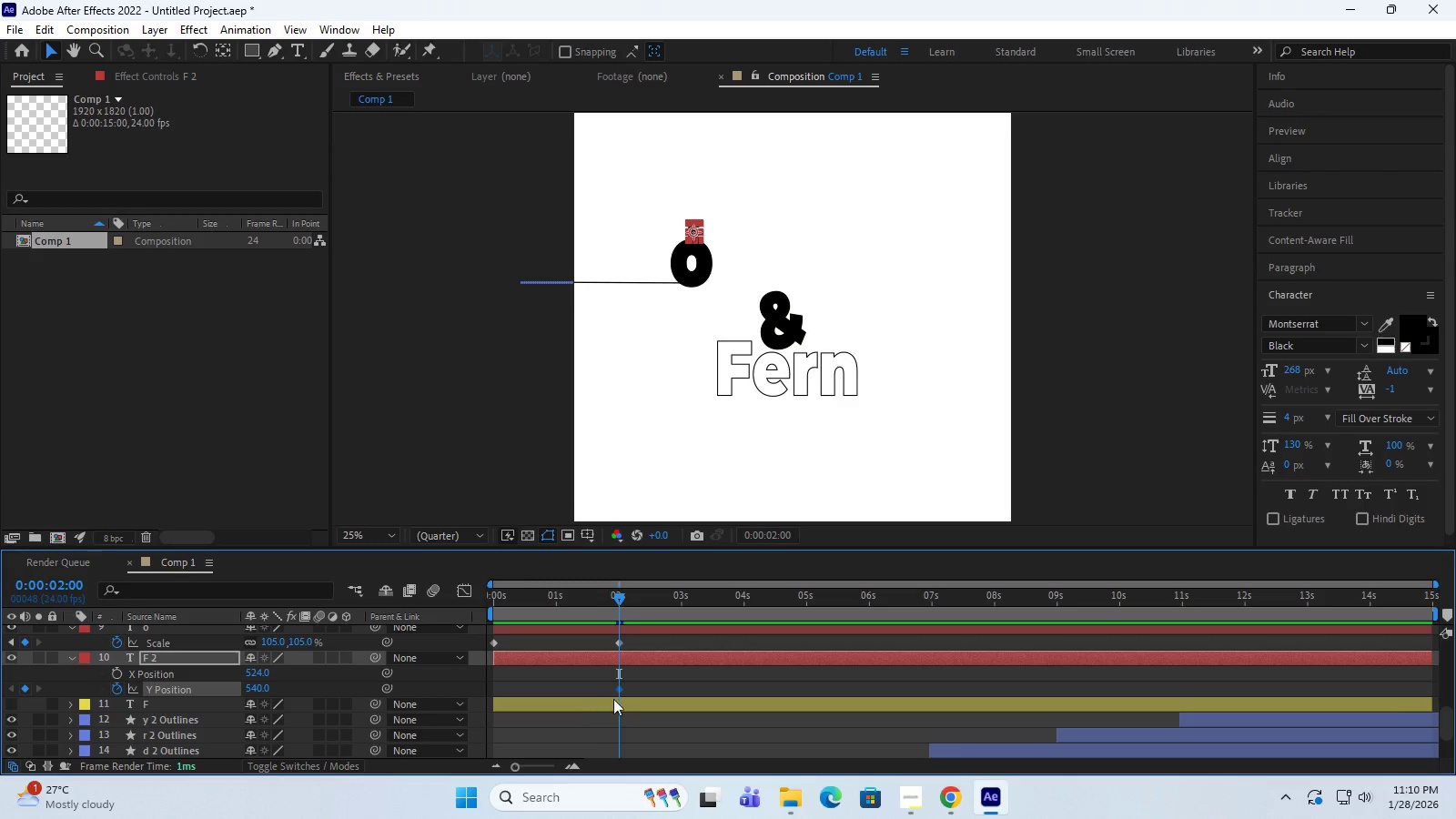 
left_click([640, 687])
 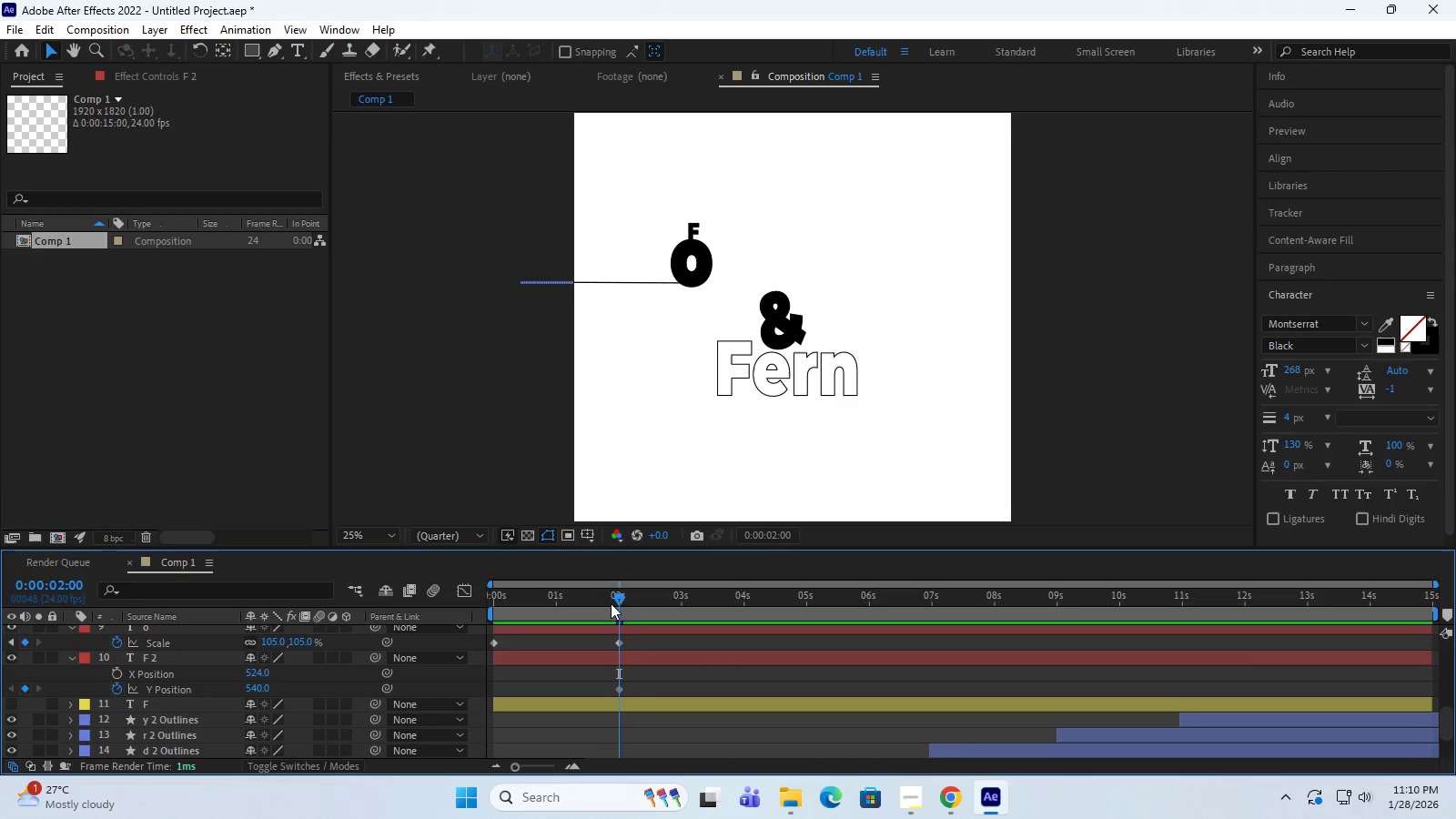 
left_click_drag(start_coordinate=[620, 596], to_coordinate=[495, 600])
 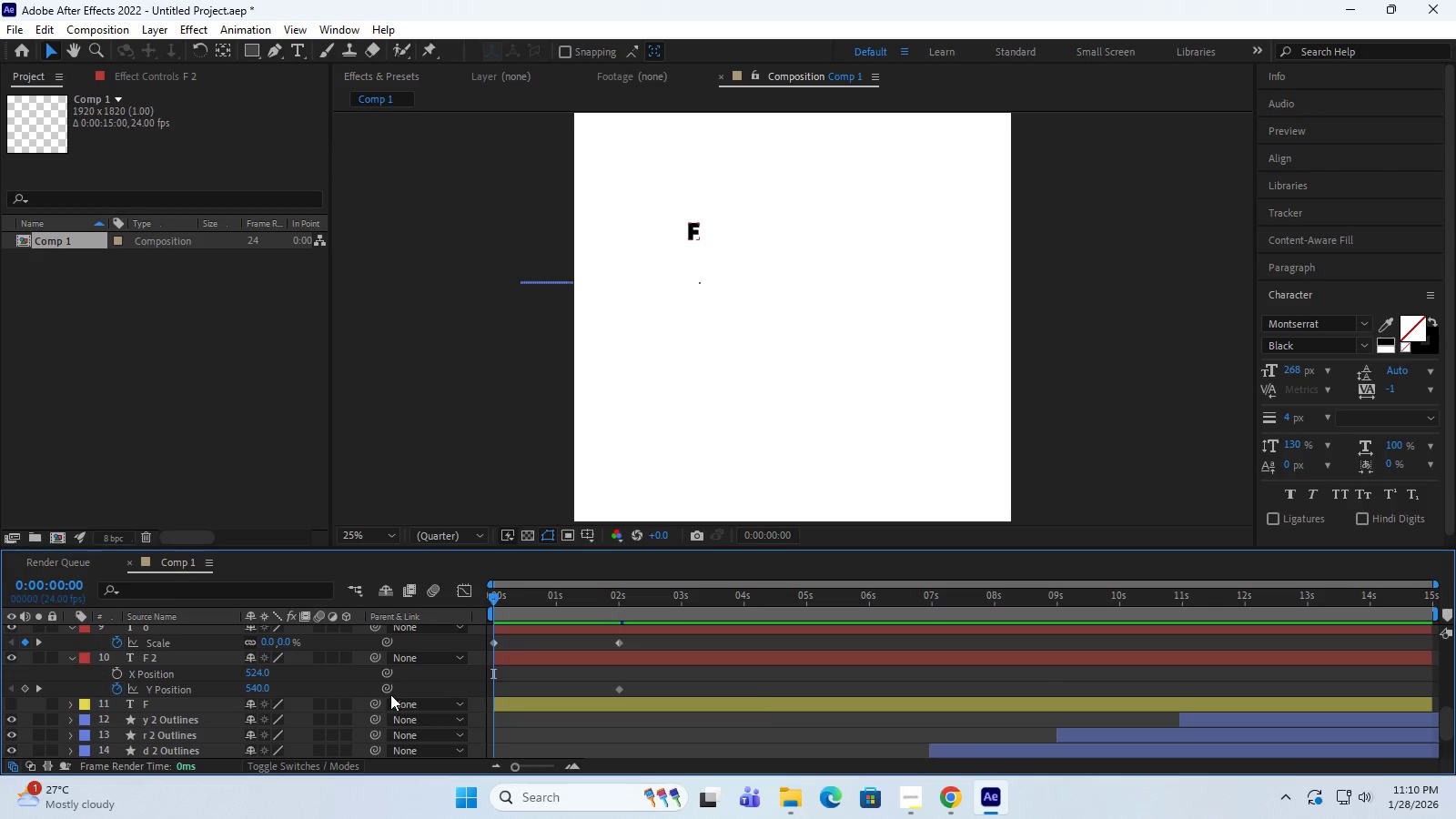 
left_click_drag(start_coordinate=[268, 690], to_coordinate=[205, 689])
 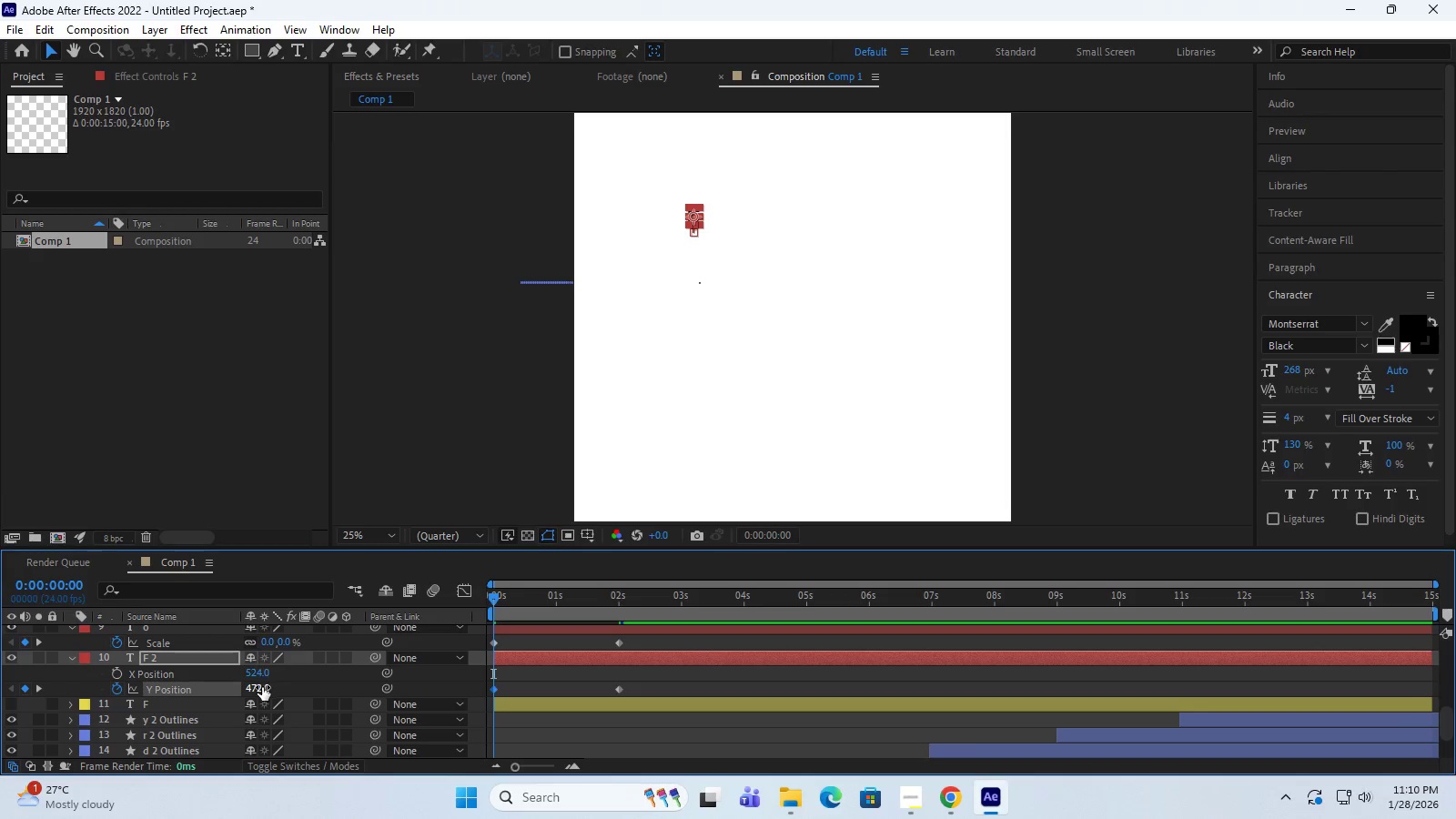 
left_click_drag(start_coordinate=[263, 688], to_coordinate=[180, 693])
 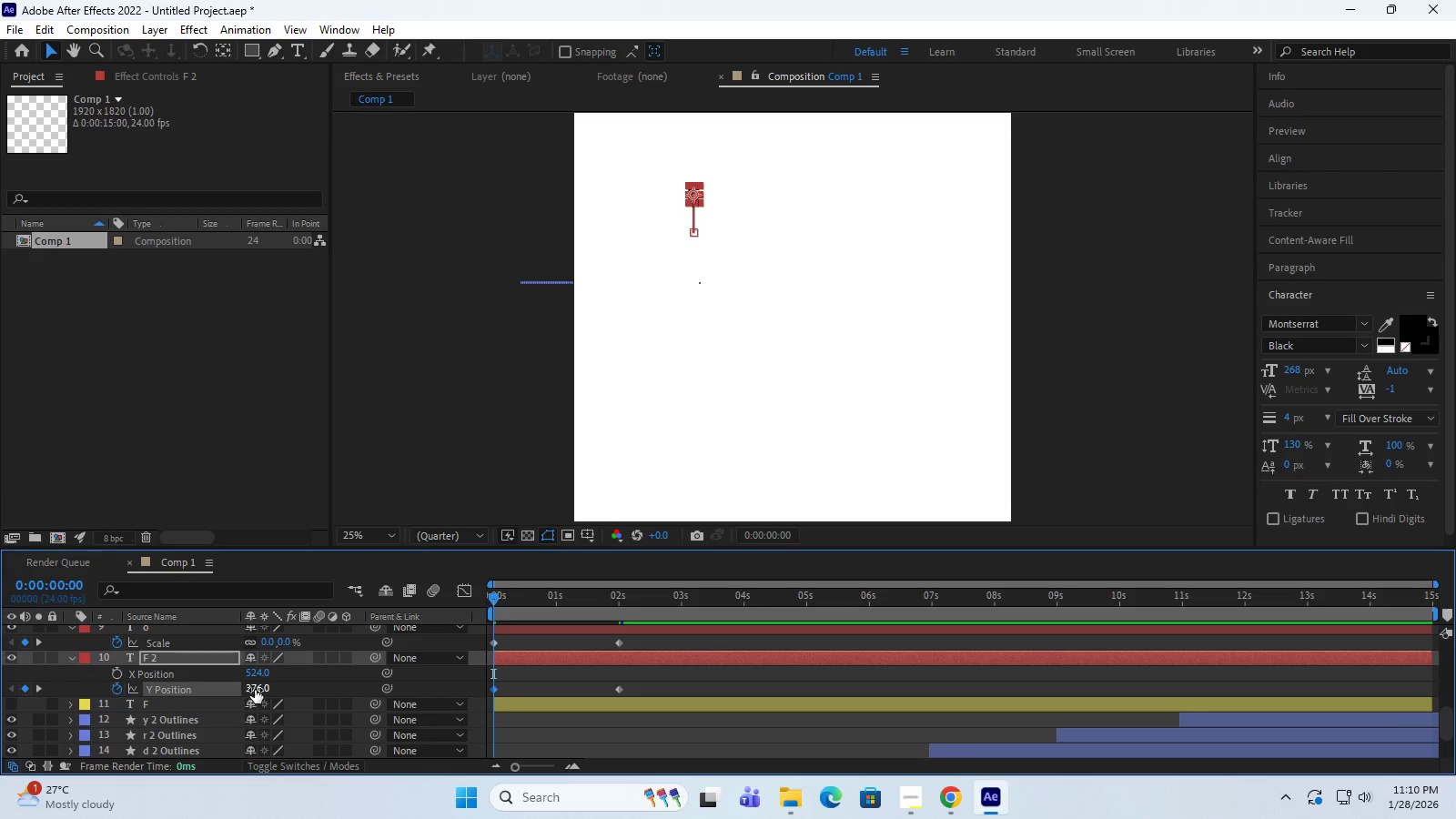 
left_click_drag(start_coordinate=[256, 689], to_coordinate=[213, 691])
 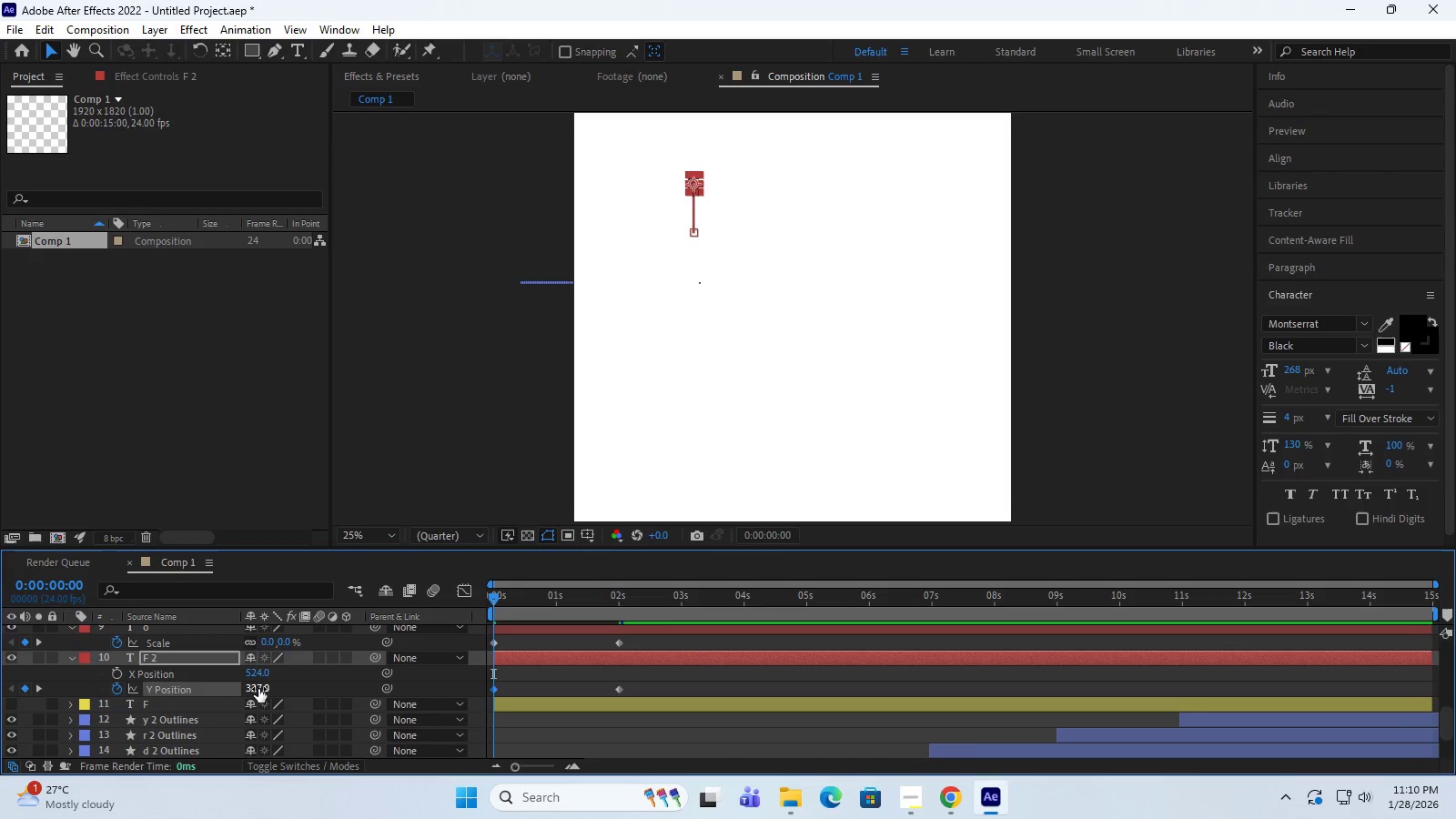 
left_click_drag(start_coordinate=[258, 689], to_coordinate=[191, 693])
 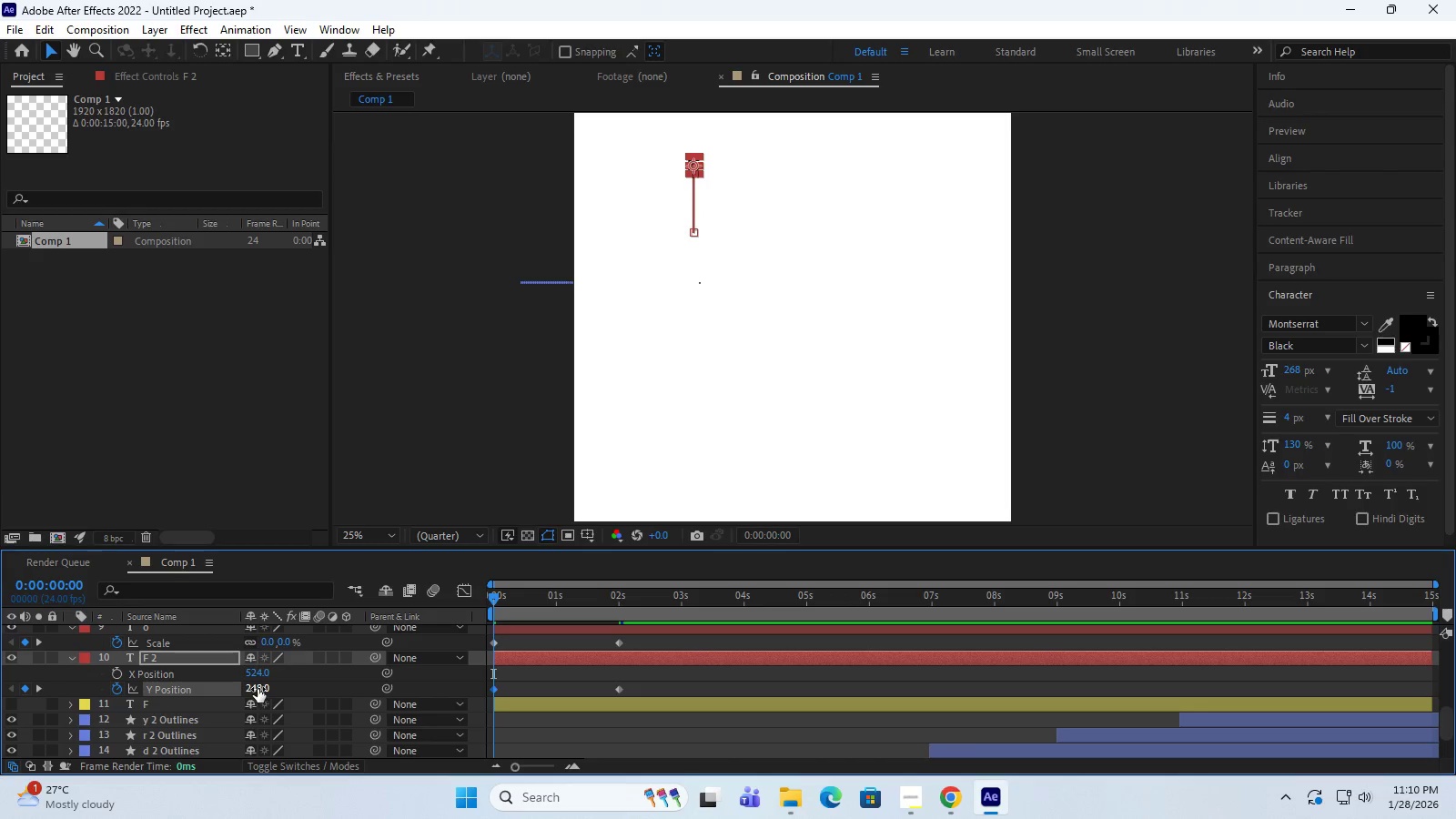 
left_click_drag(start_coordinate=[259, 688], to_coordinate=[188, 693])
 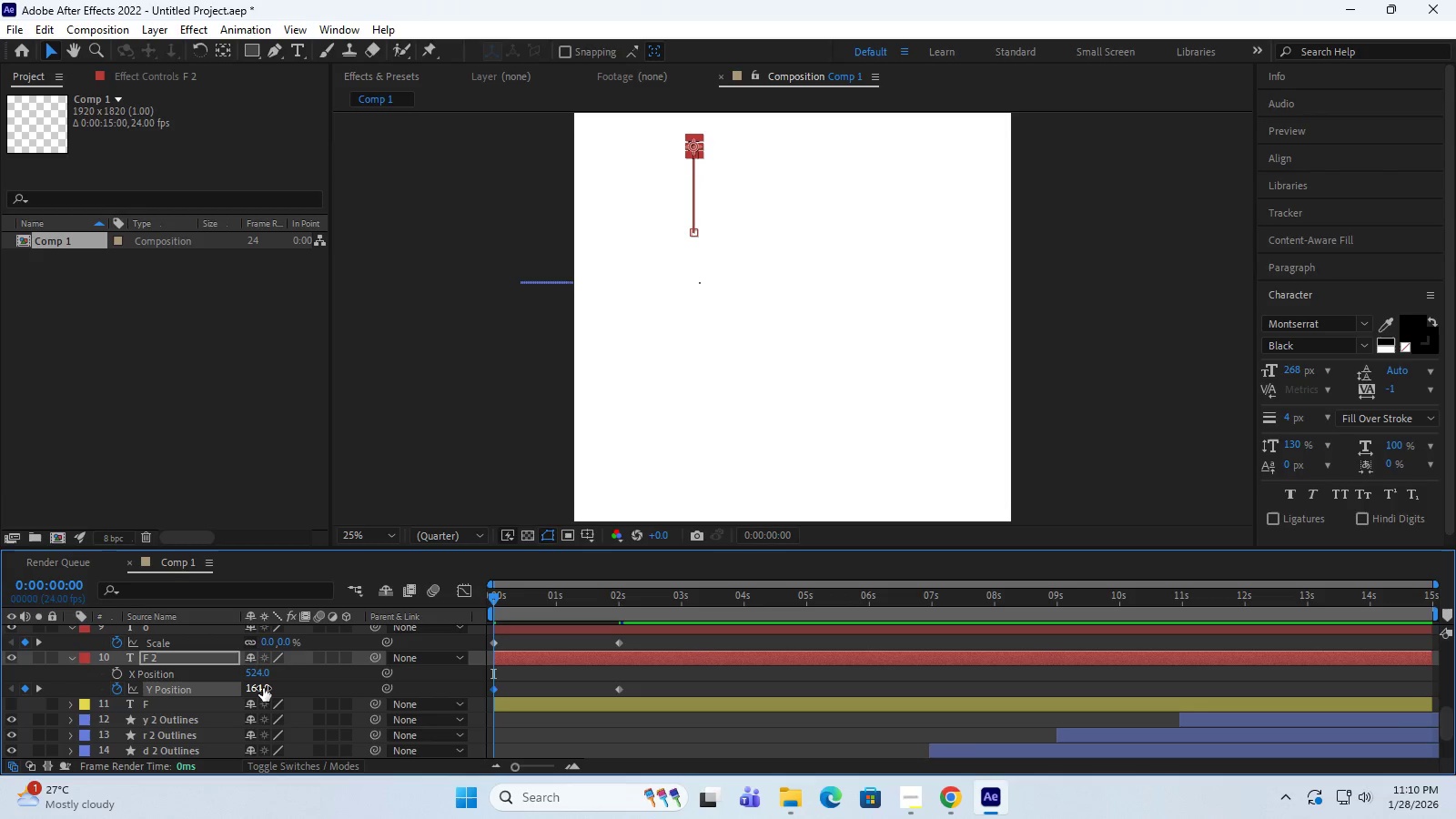 
left_click_drag(start_coordinate=[263, 688], to_coordinate=[197, 693])
 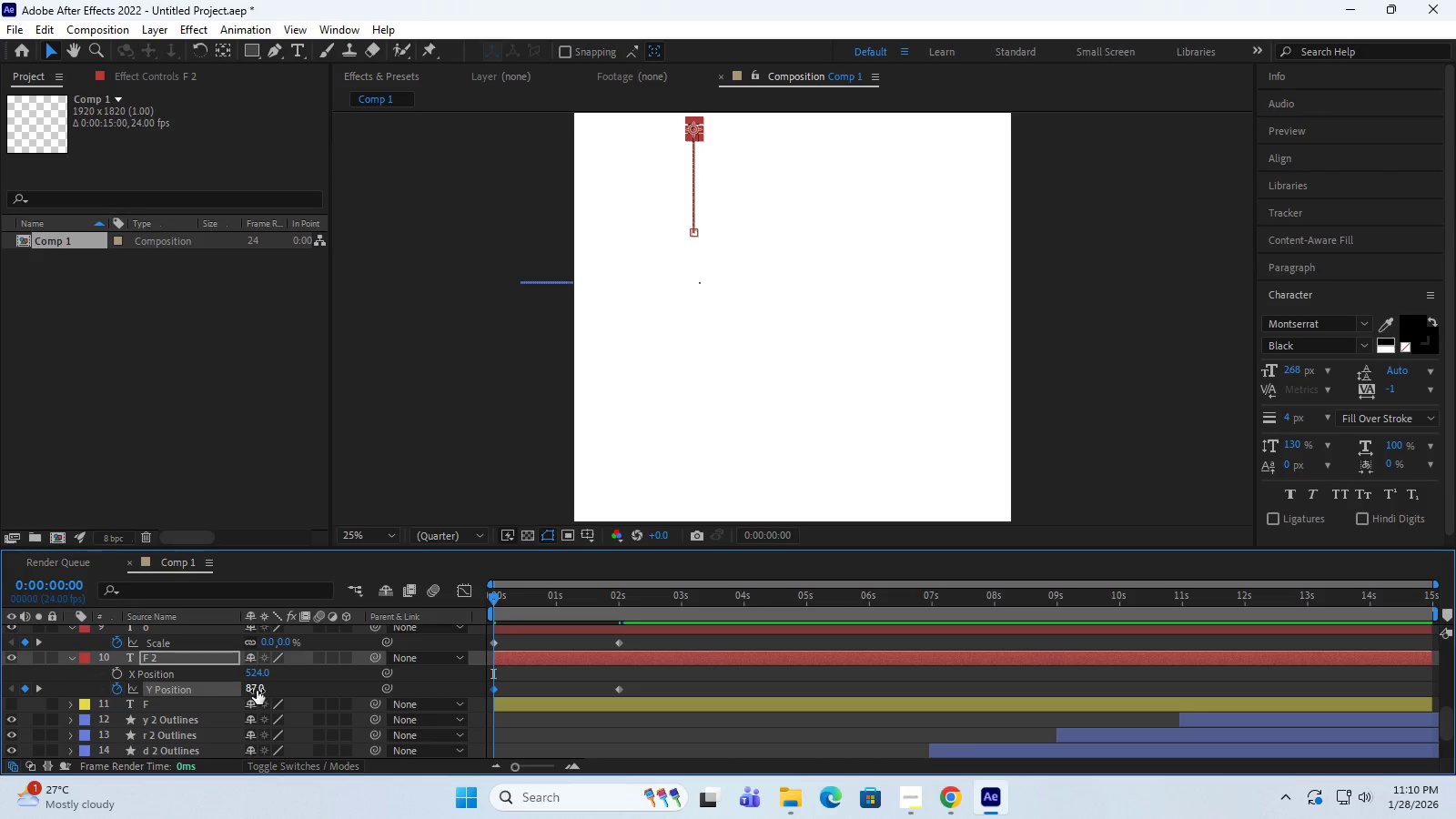 
left_click_drag(start_coordinate=[257, 691], to_coordinate=[228, 692])
 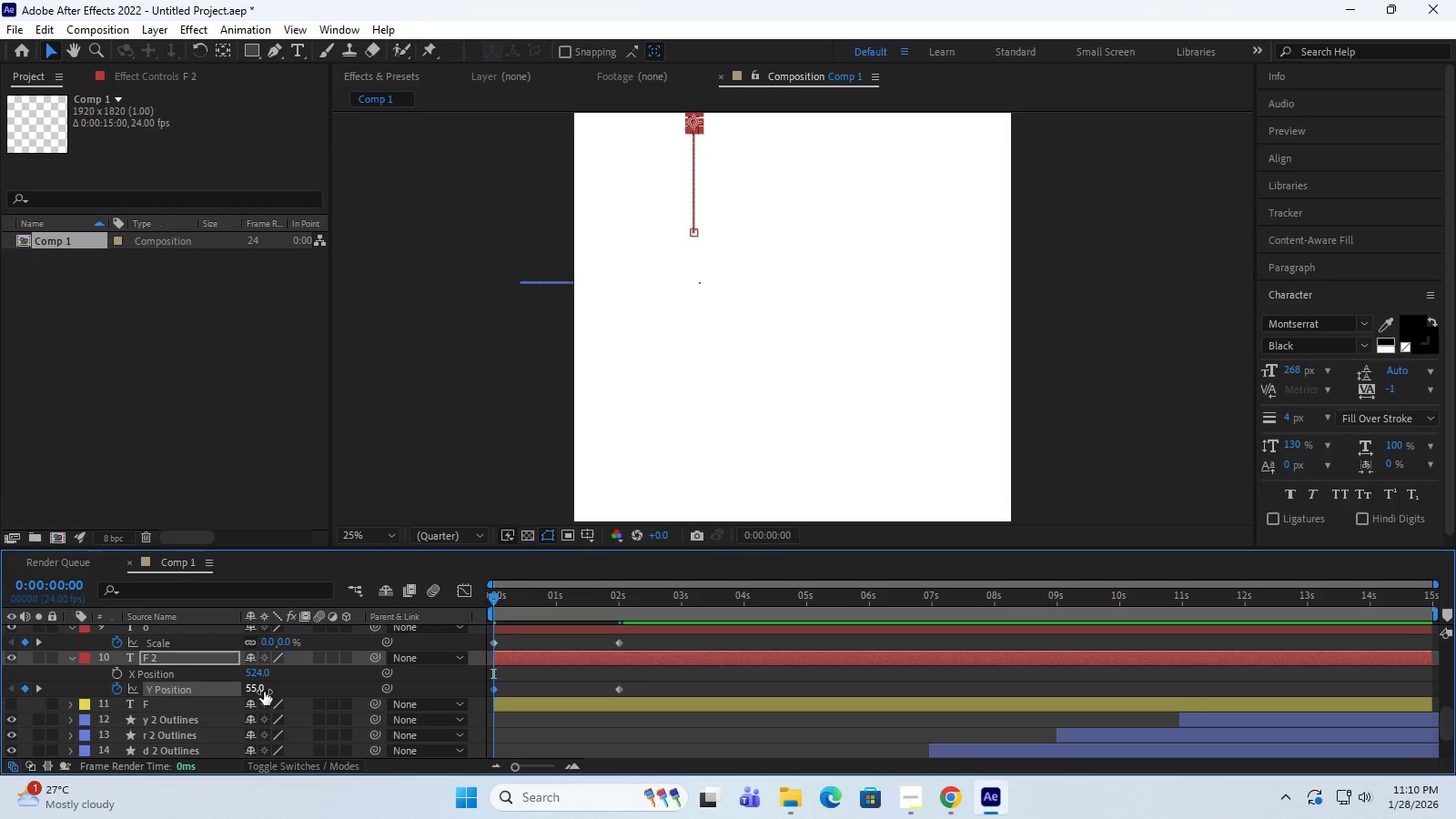 
left_click_drag(start_coordinate=[264, 692], to_coordinate=[195, 696])
 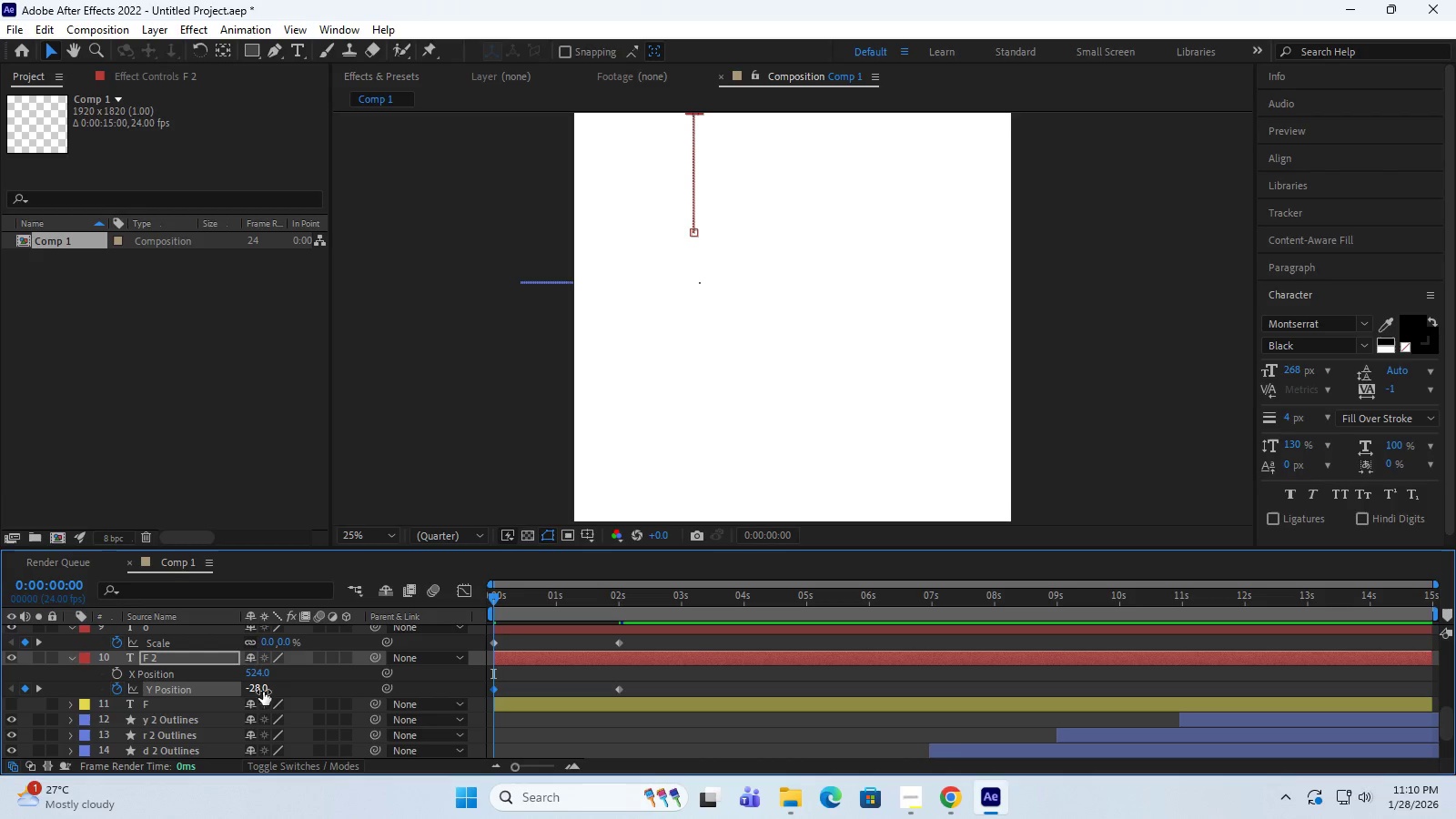 
left_click_drag(start_coordinate=[263, 692], to_coordinate=[245, 693])
 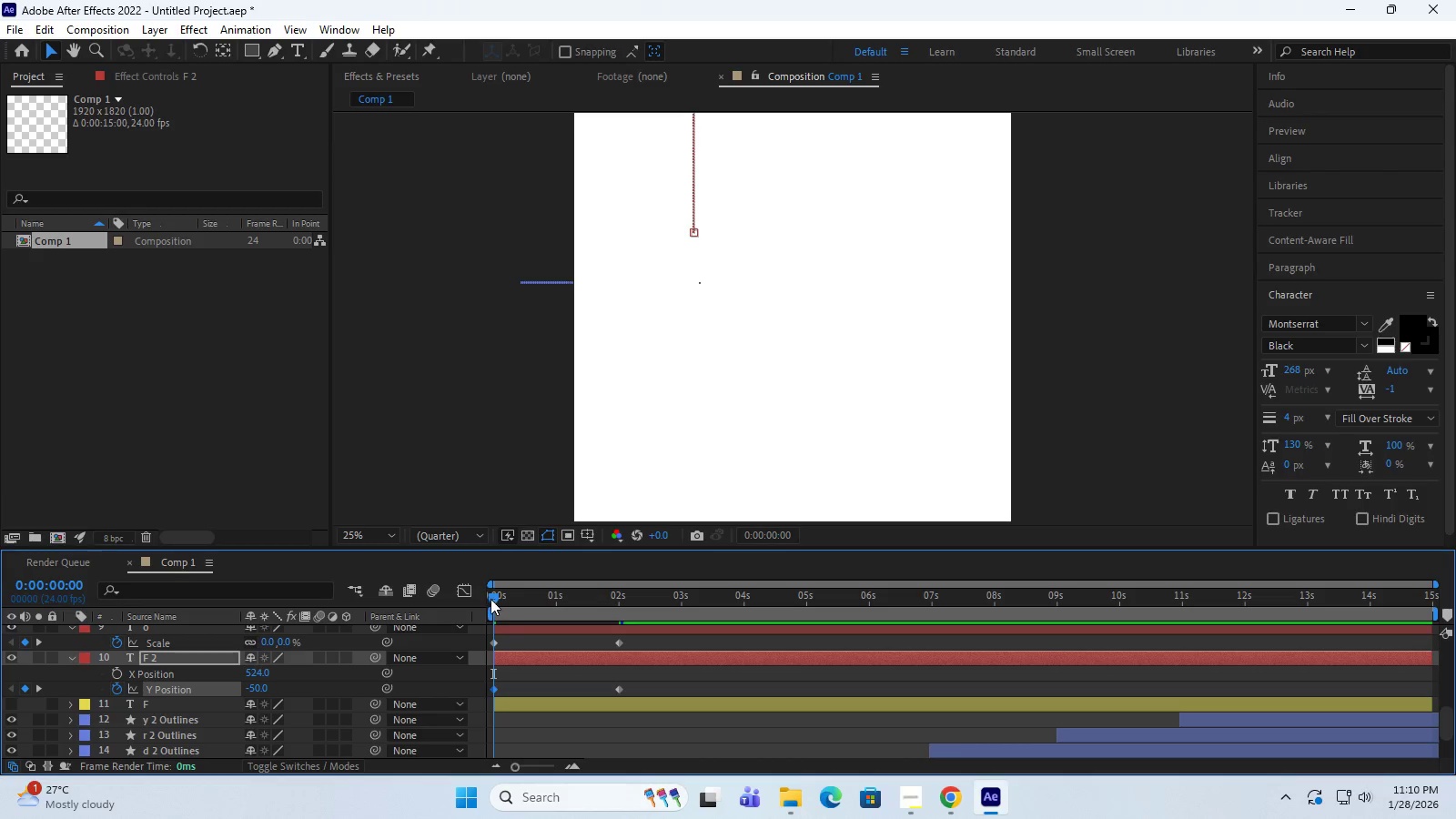 
key(Space)
 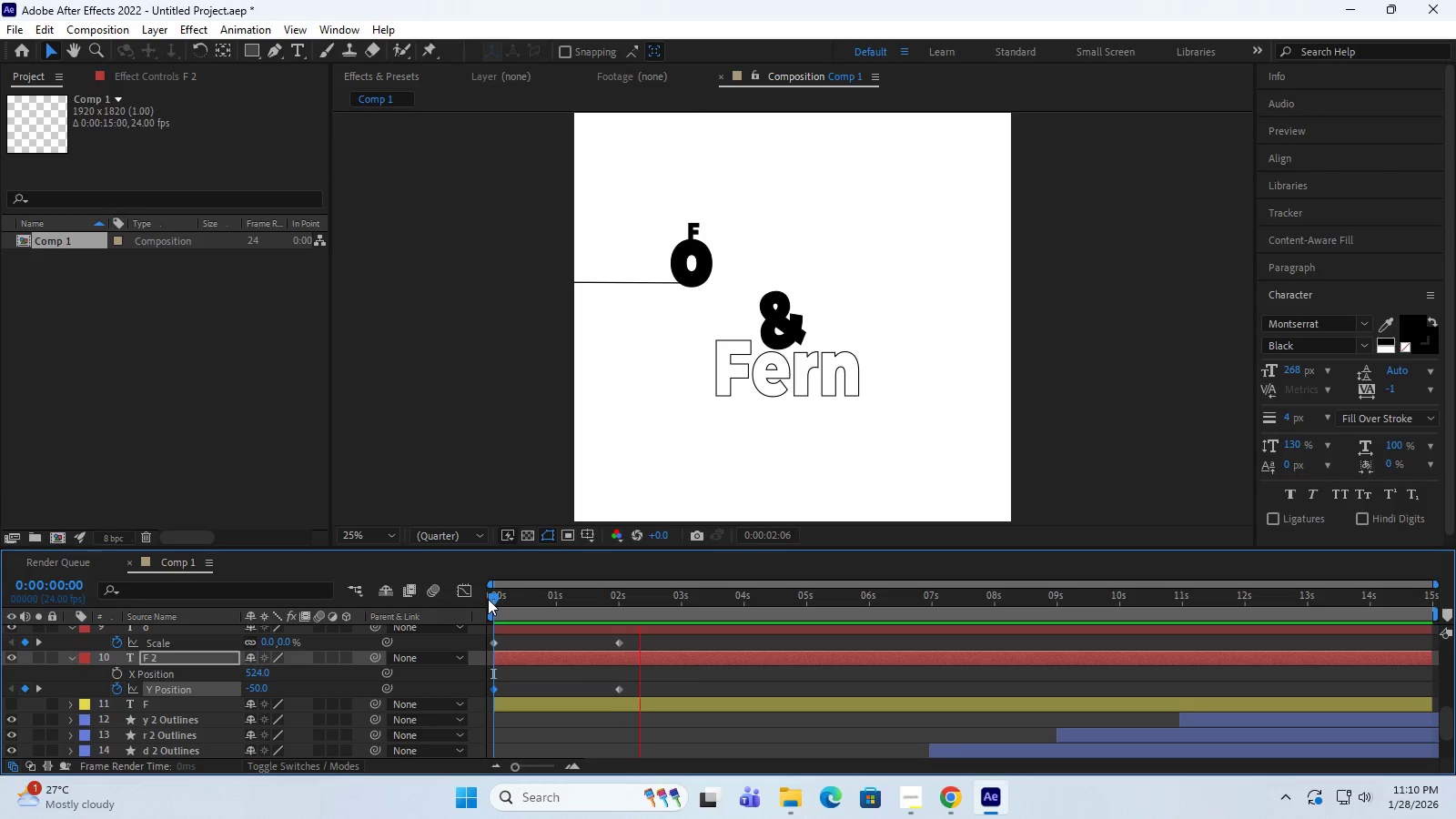 
key(Space)
 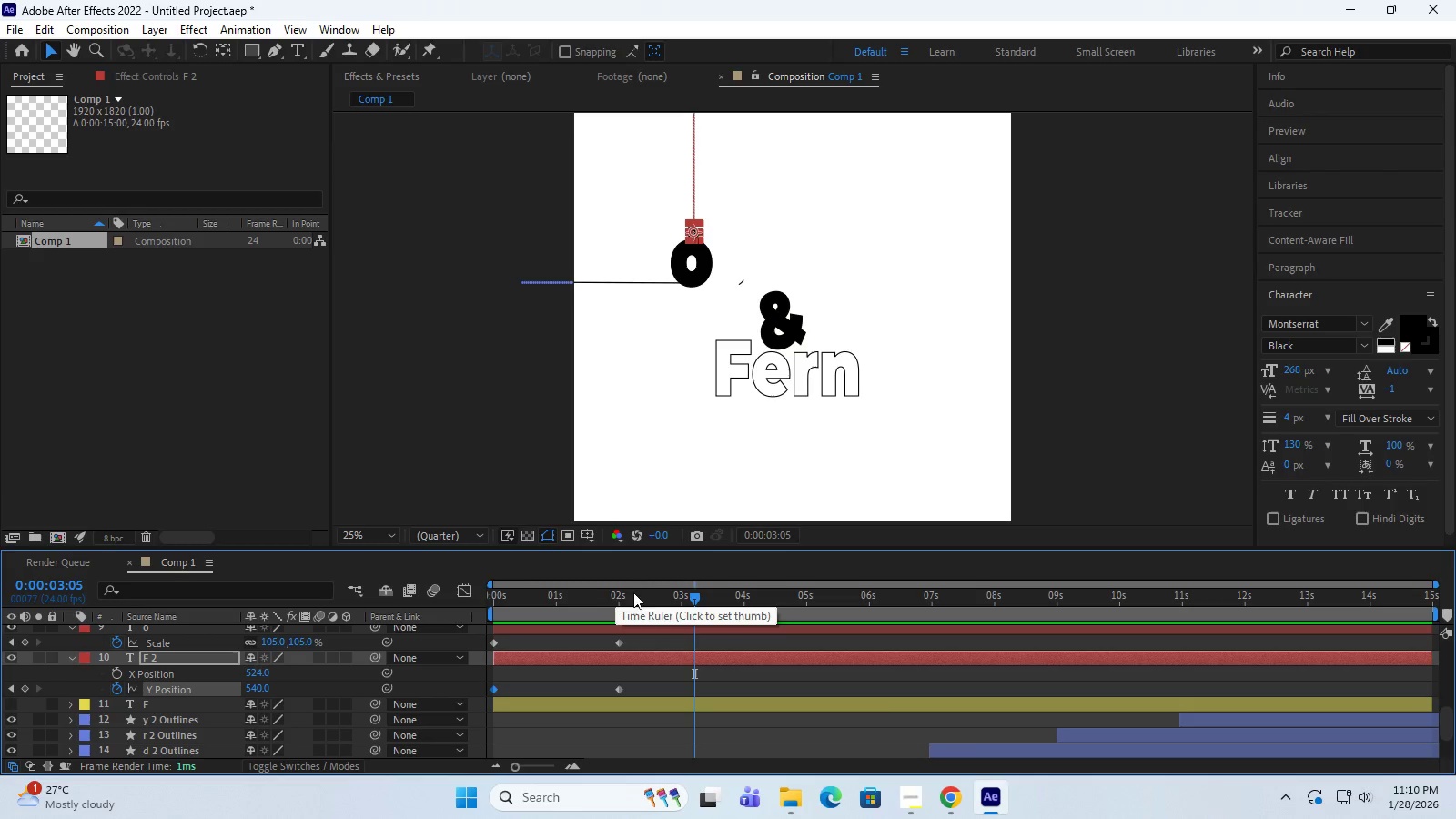 
left_click_drag(start_coordinate=[693, 599], to_coordinate=[467, 617])
 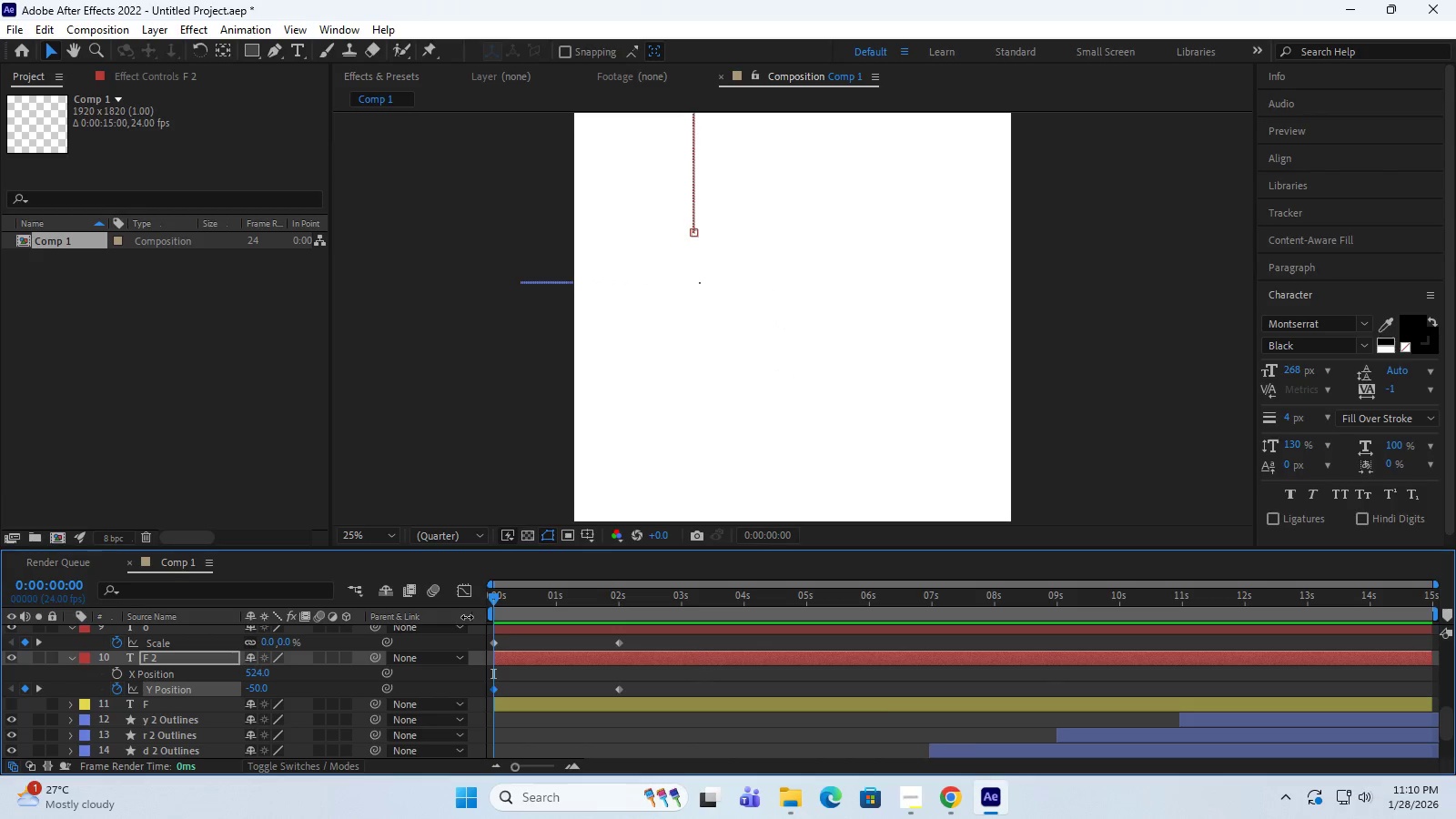 
key(Space)
 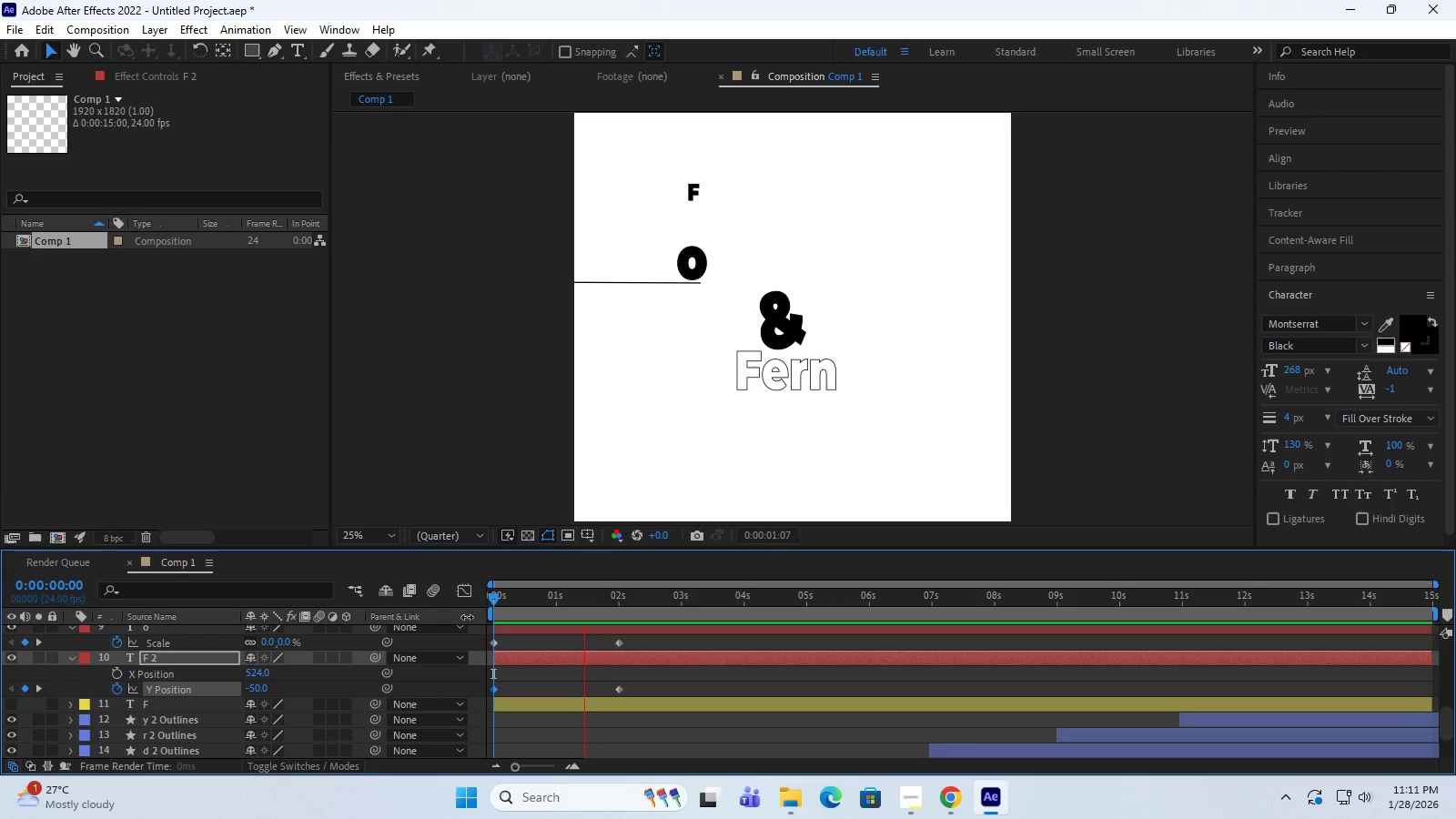 
key(Space)
 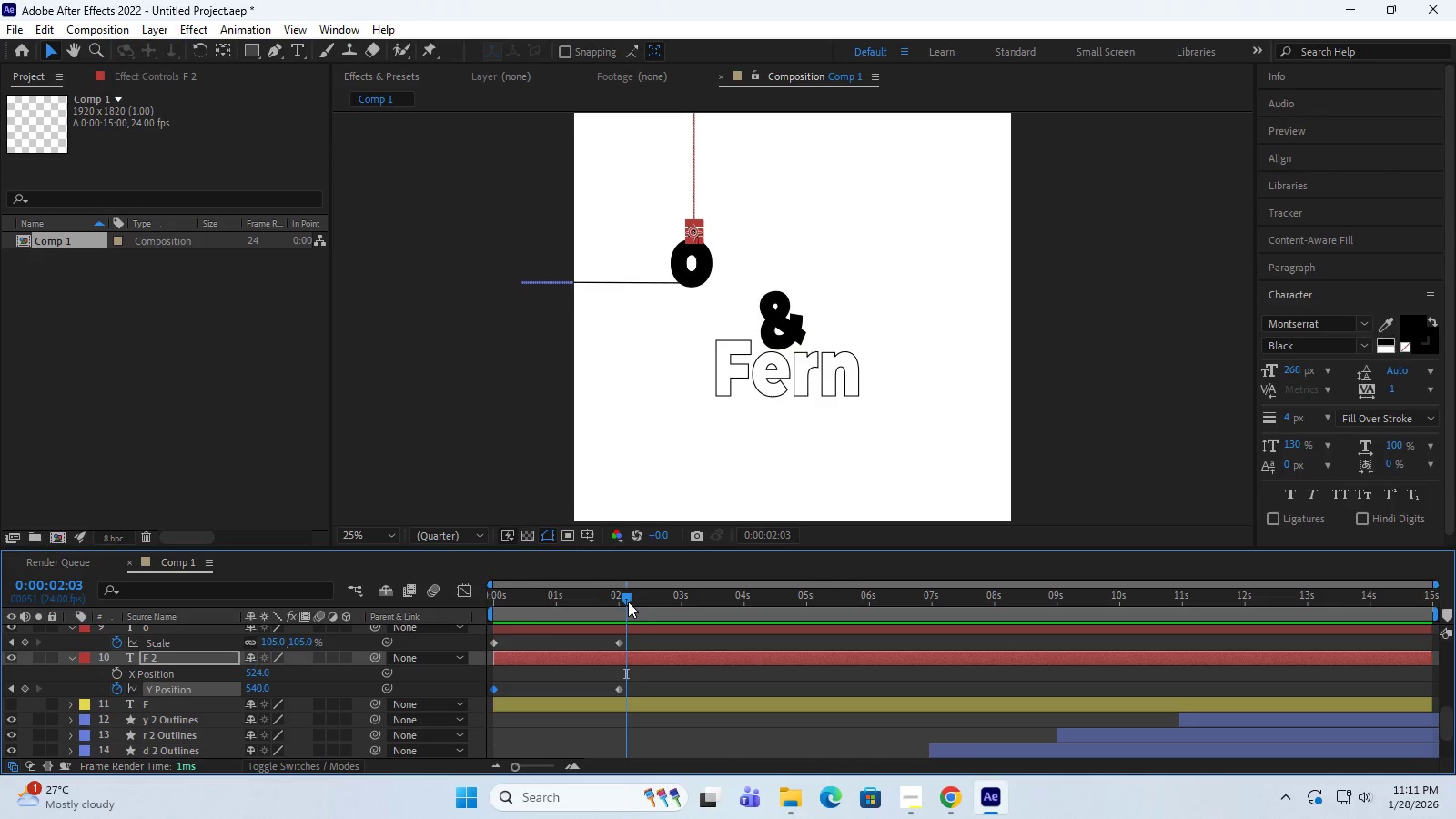 
left_click_drag(start_coordinate=[626, 599], to_coordinate=[619, 599])
 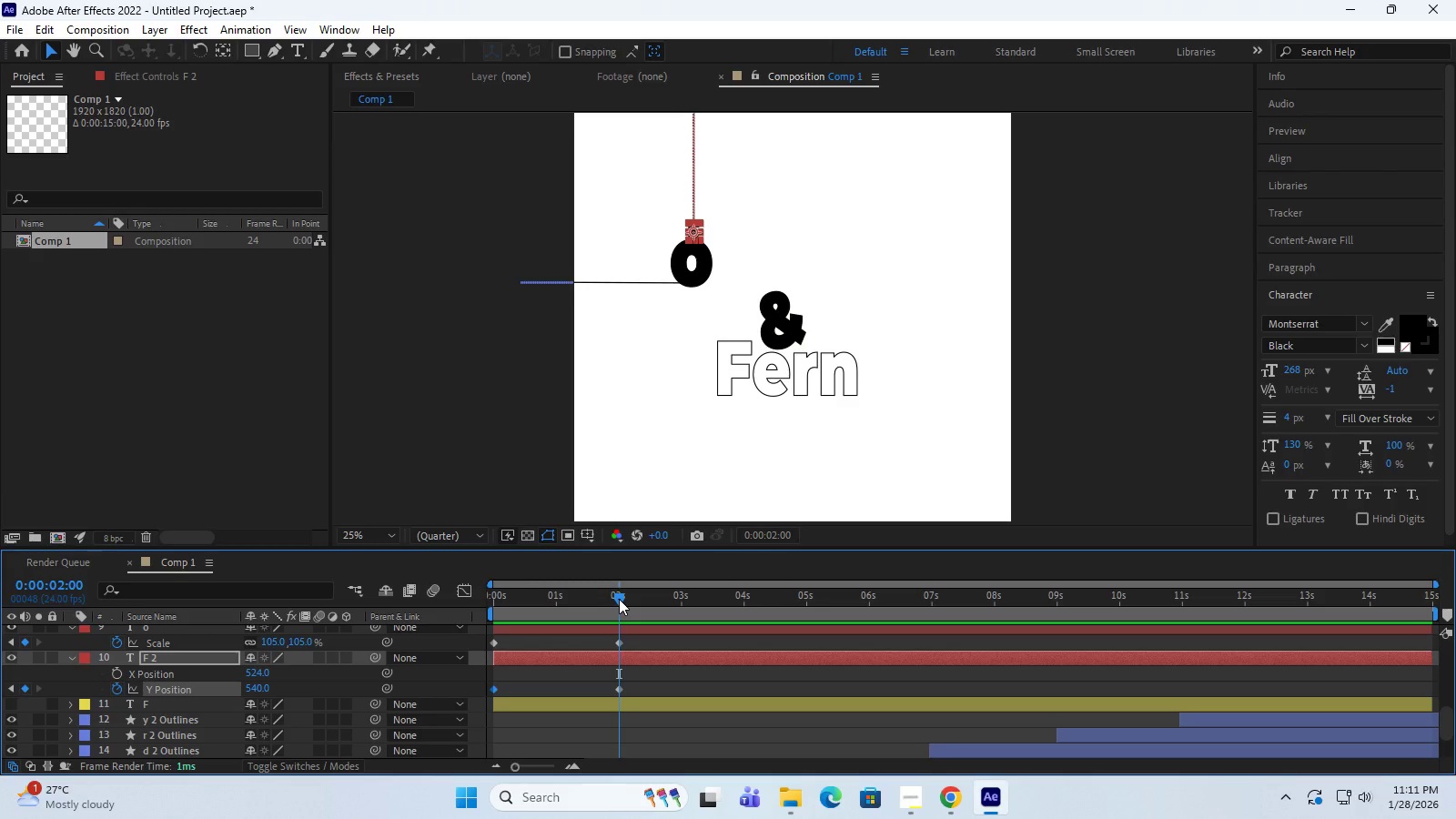 
wait(28.69)
 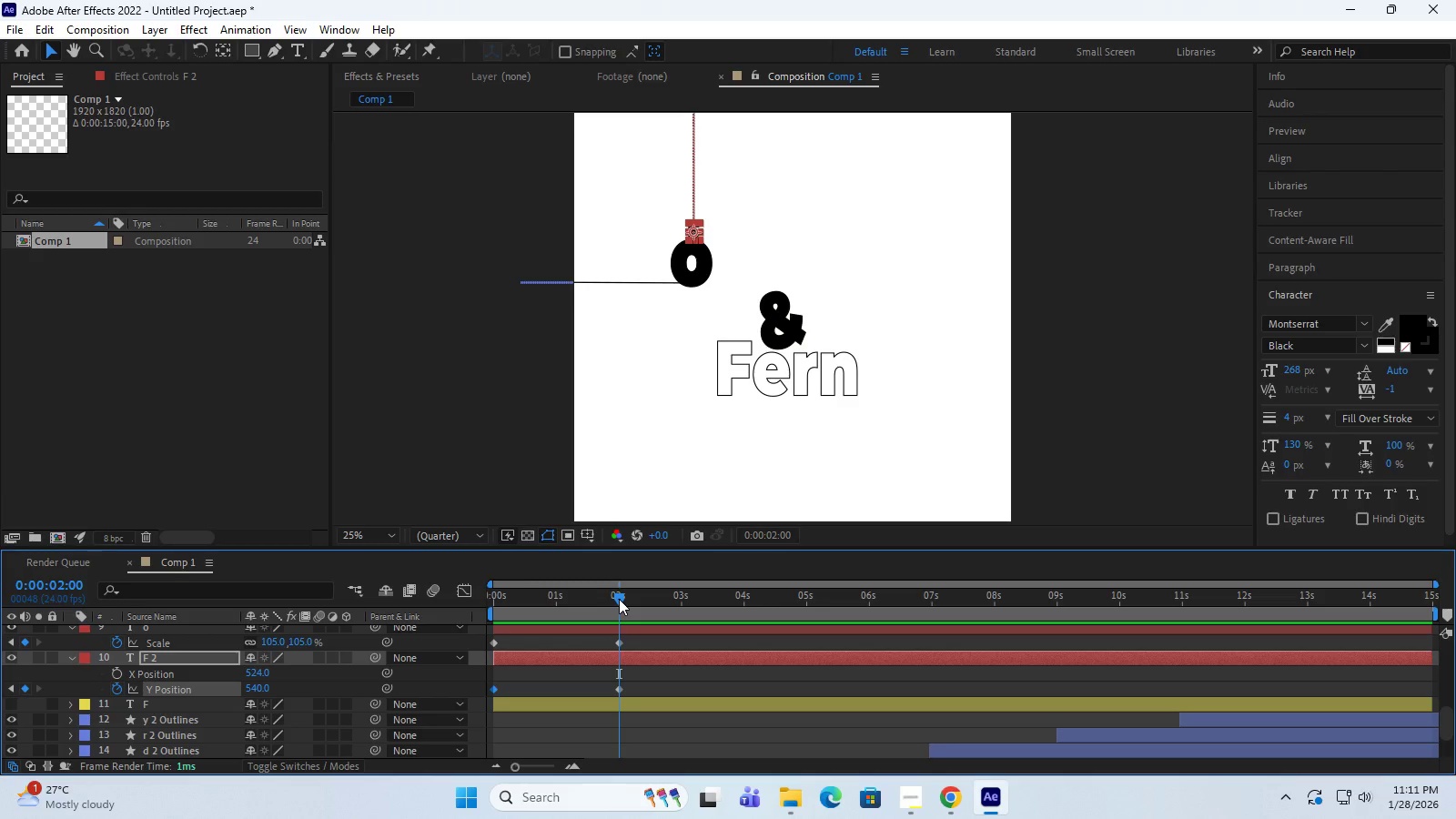 
key(Space)
 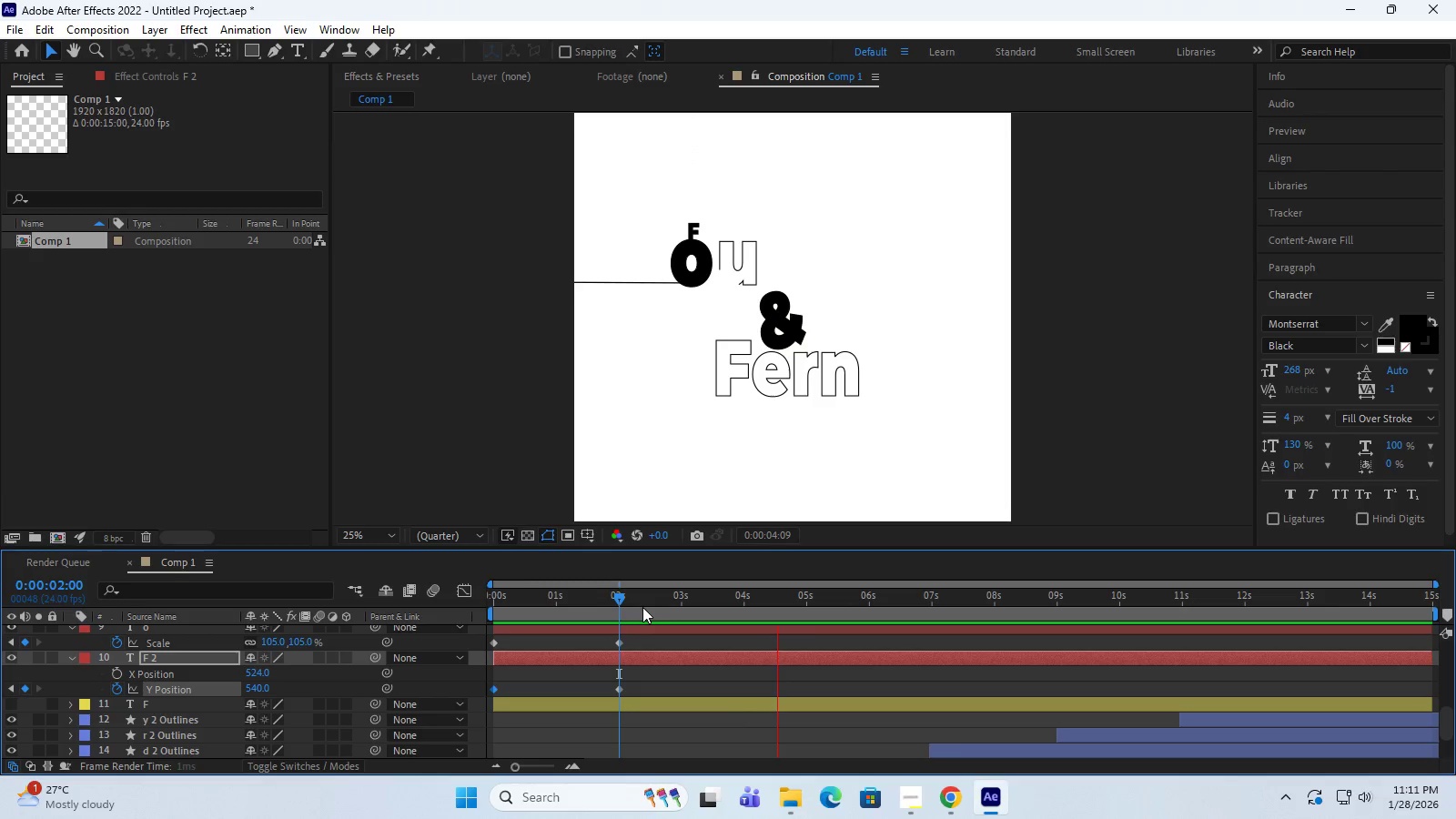 
key(Space)
 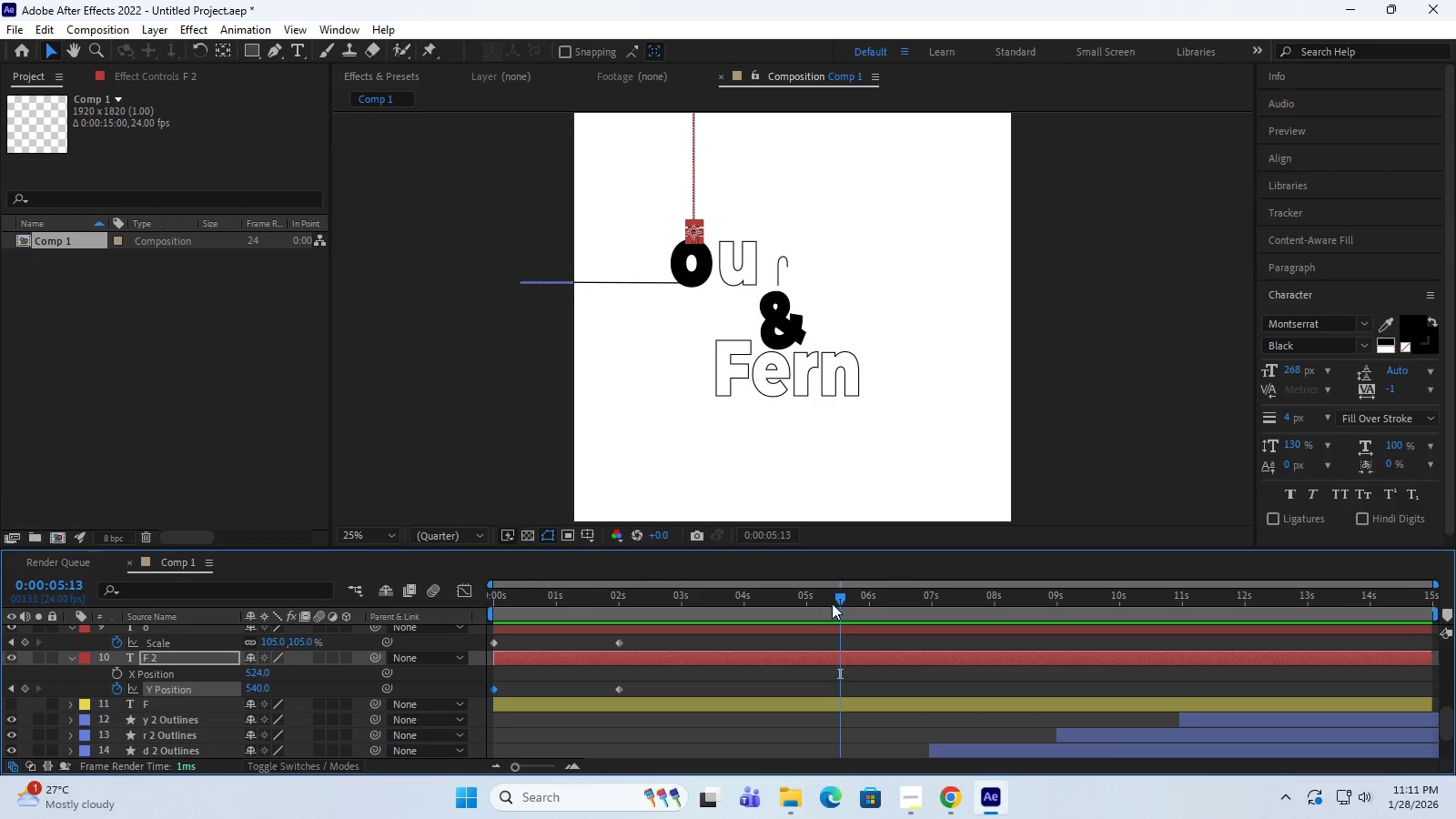 
left_click_drag(start_coordinate=[838, 599], to_coordinate=[774, 609])
 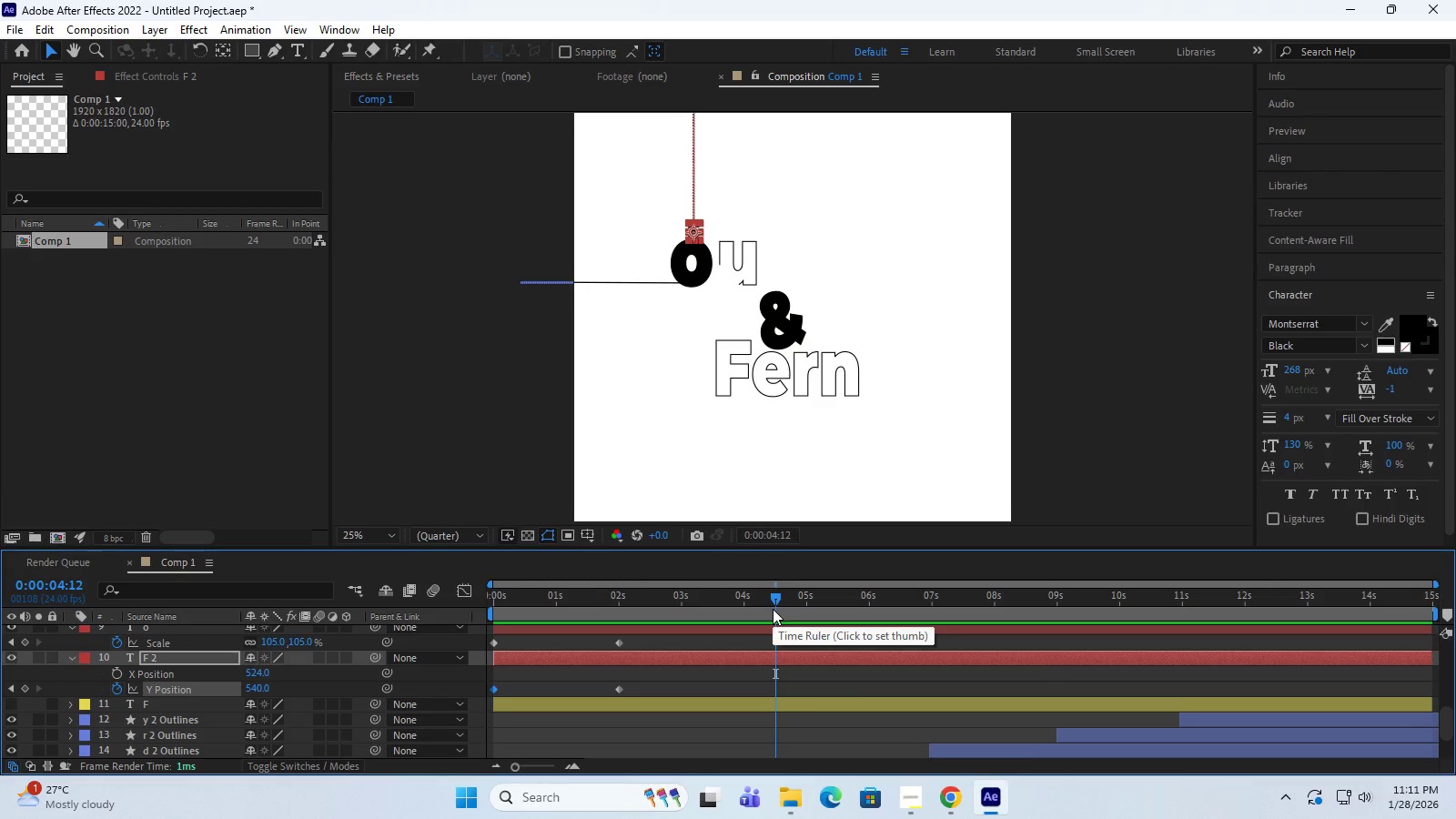 
wait(8.31)
 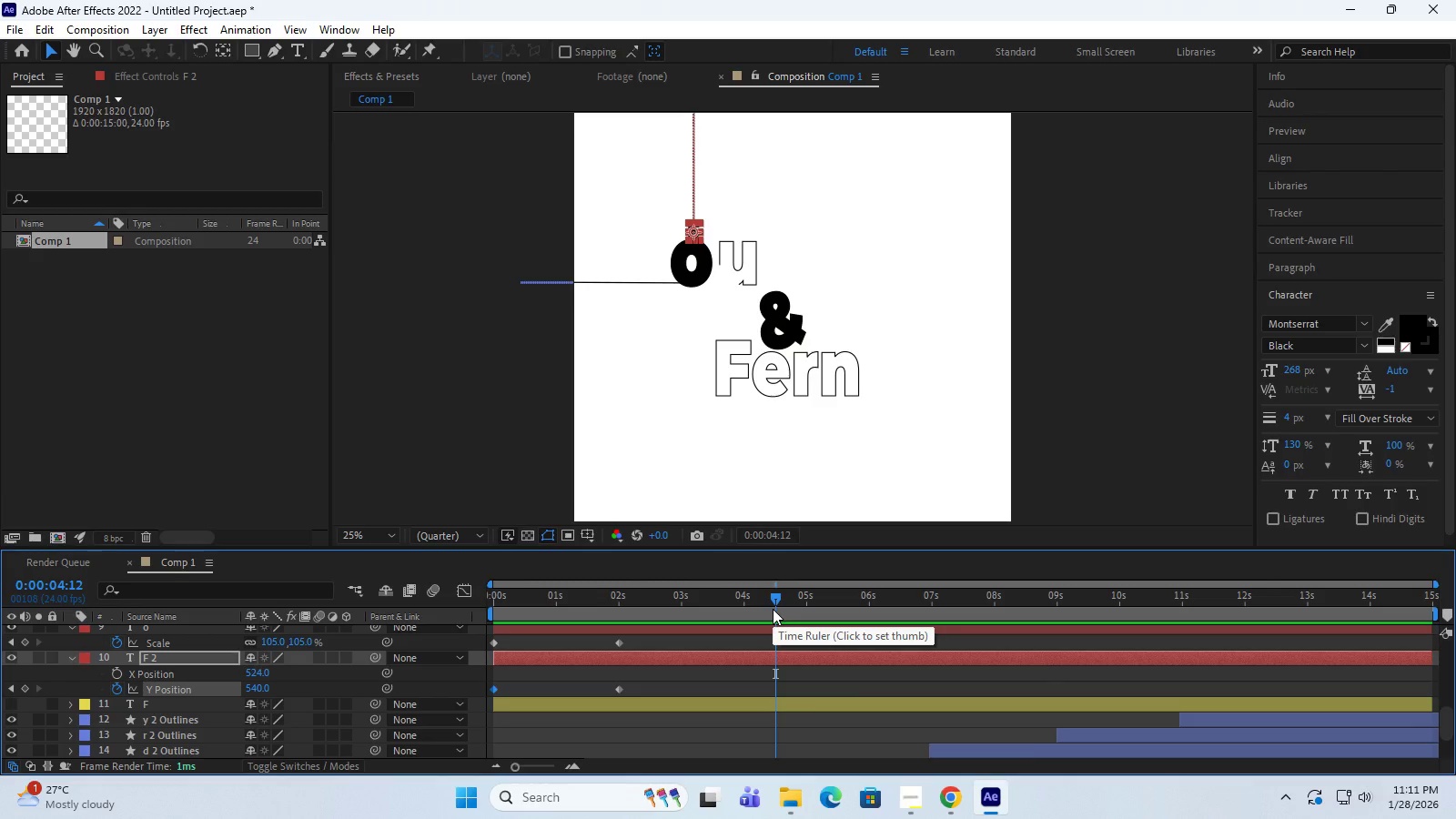 
left_click([828, 460])
 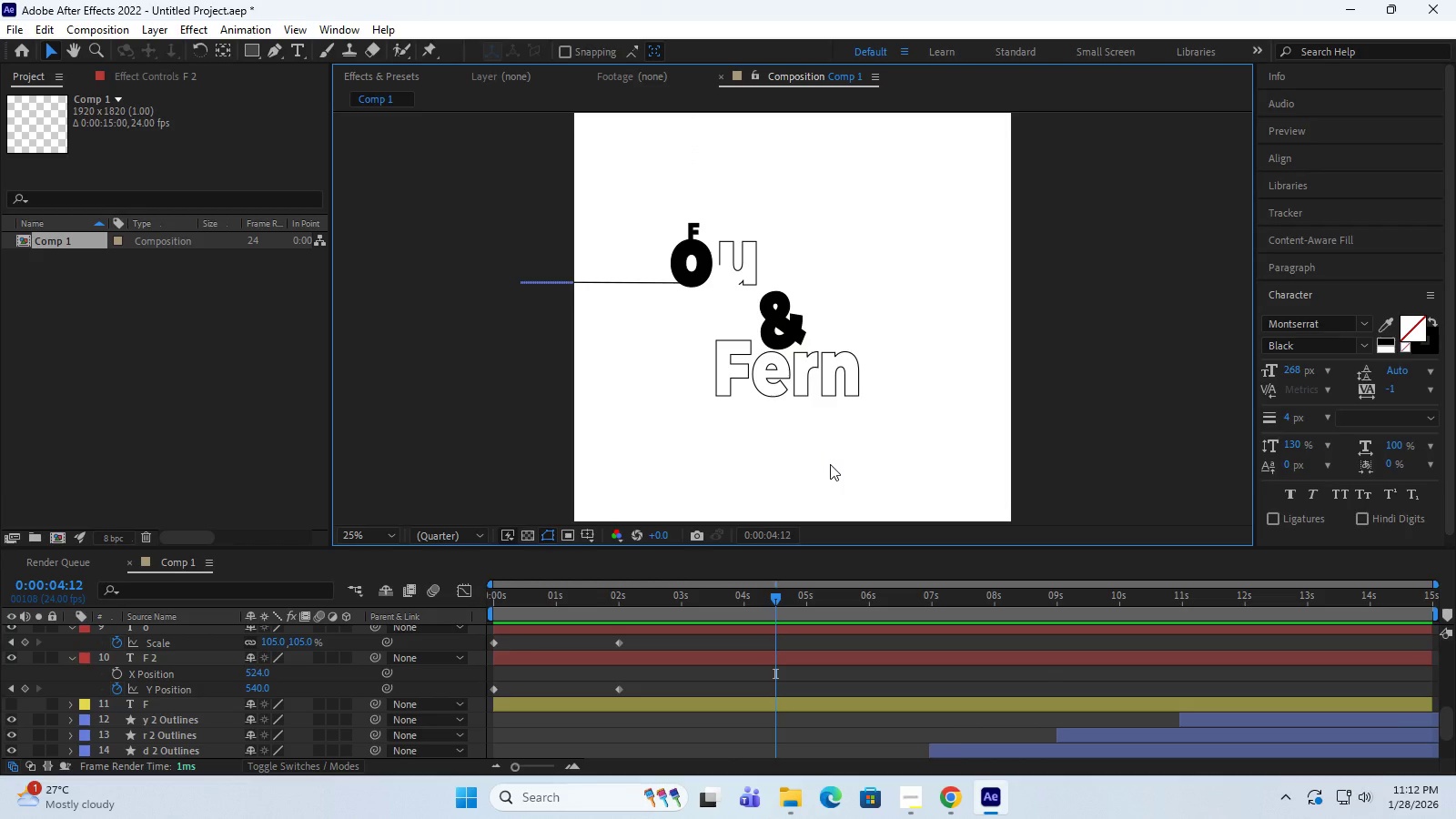 
wait(16.17)
 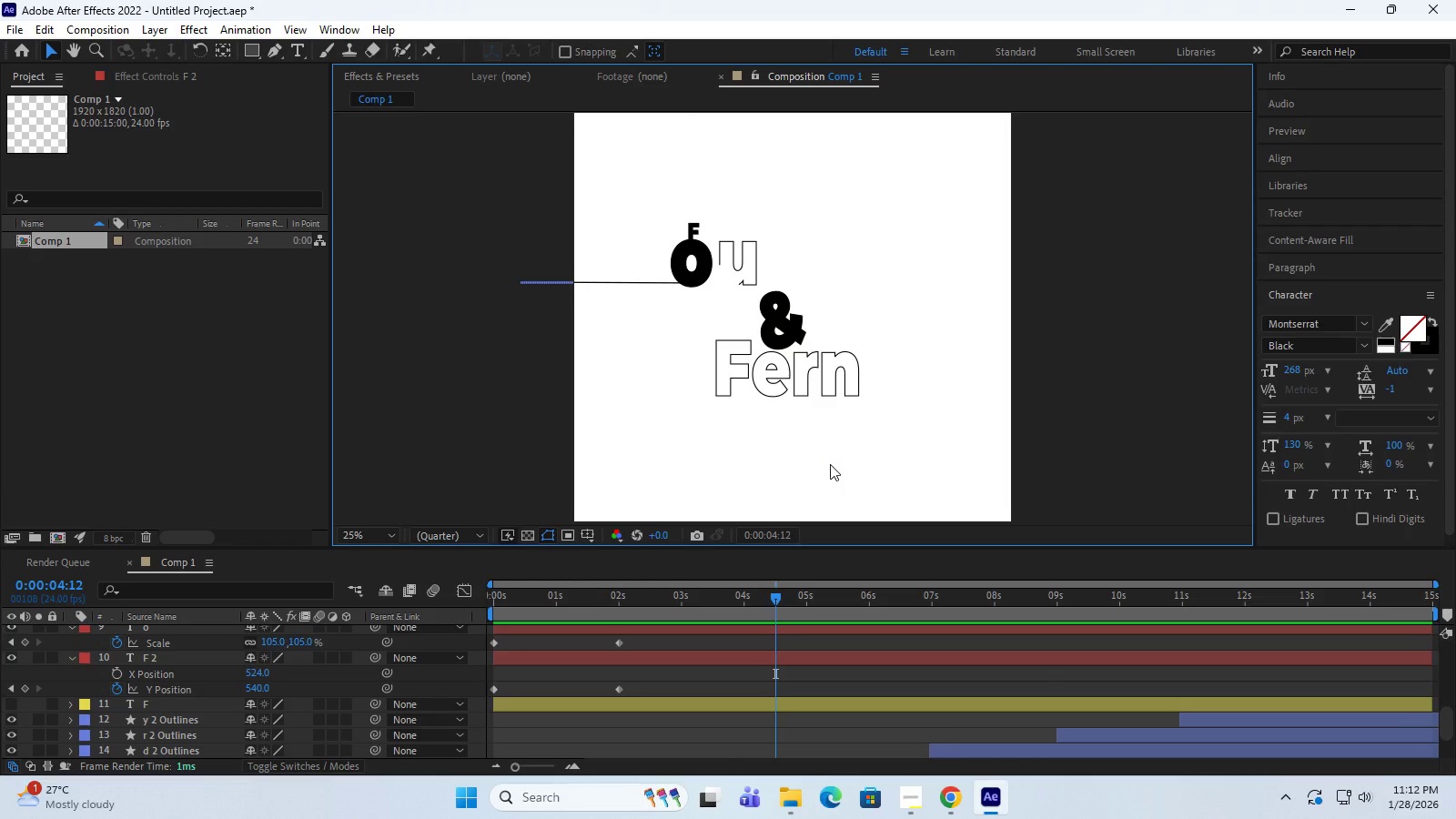 
left_click_drag(start_coordinate=[774, 597], to_coordinate=[618, 612])
 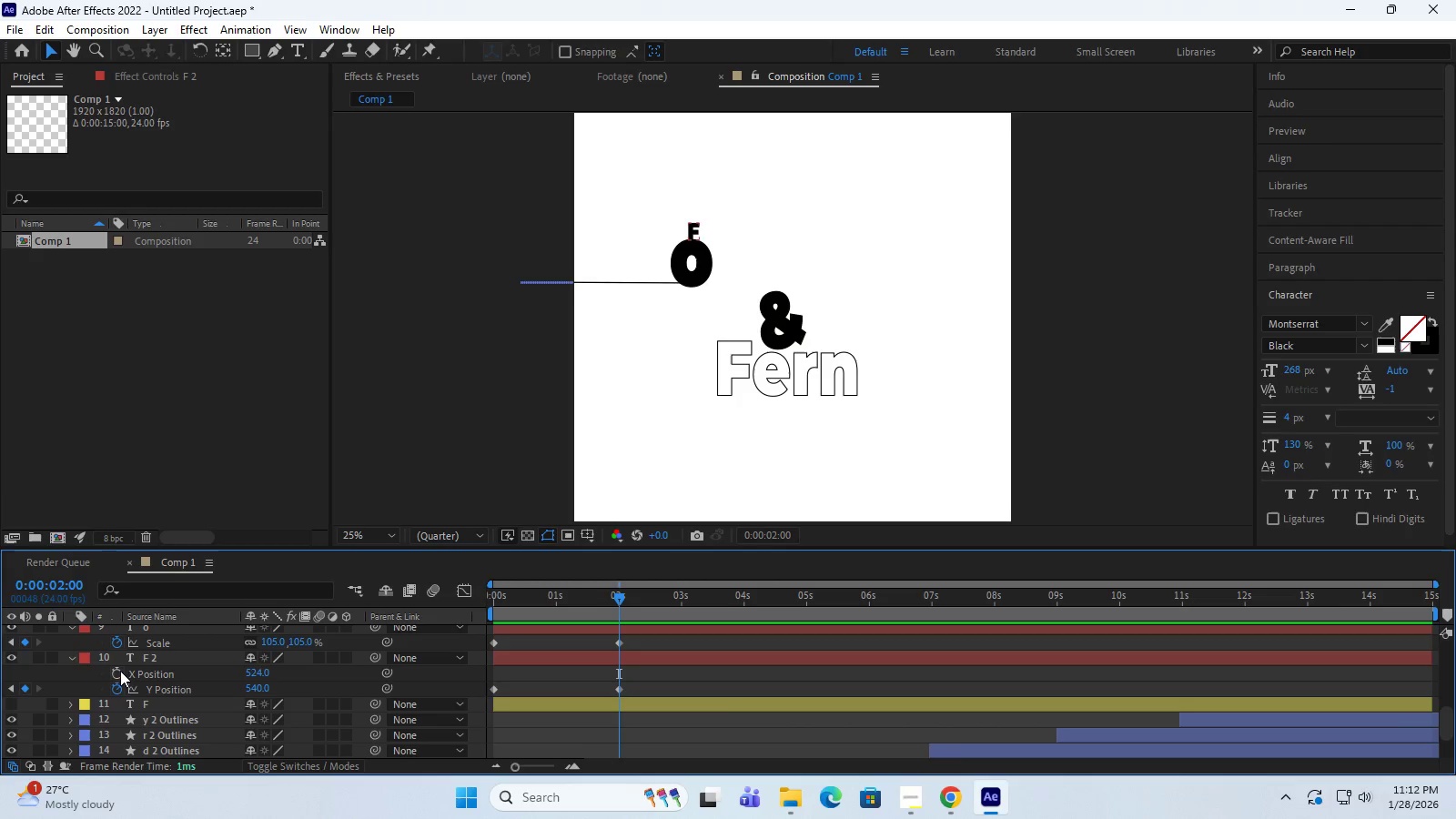 
left_click([115, 672])
 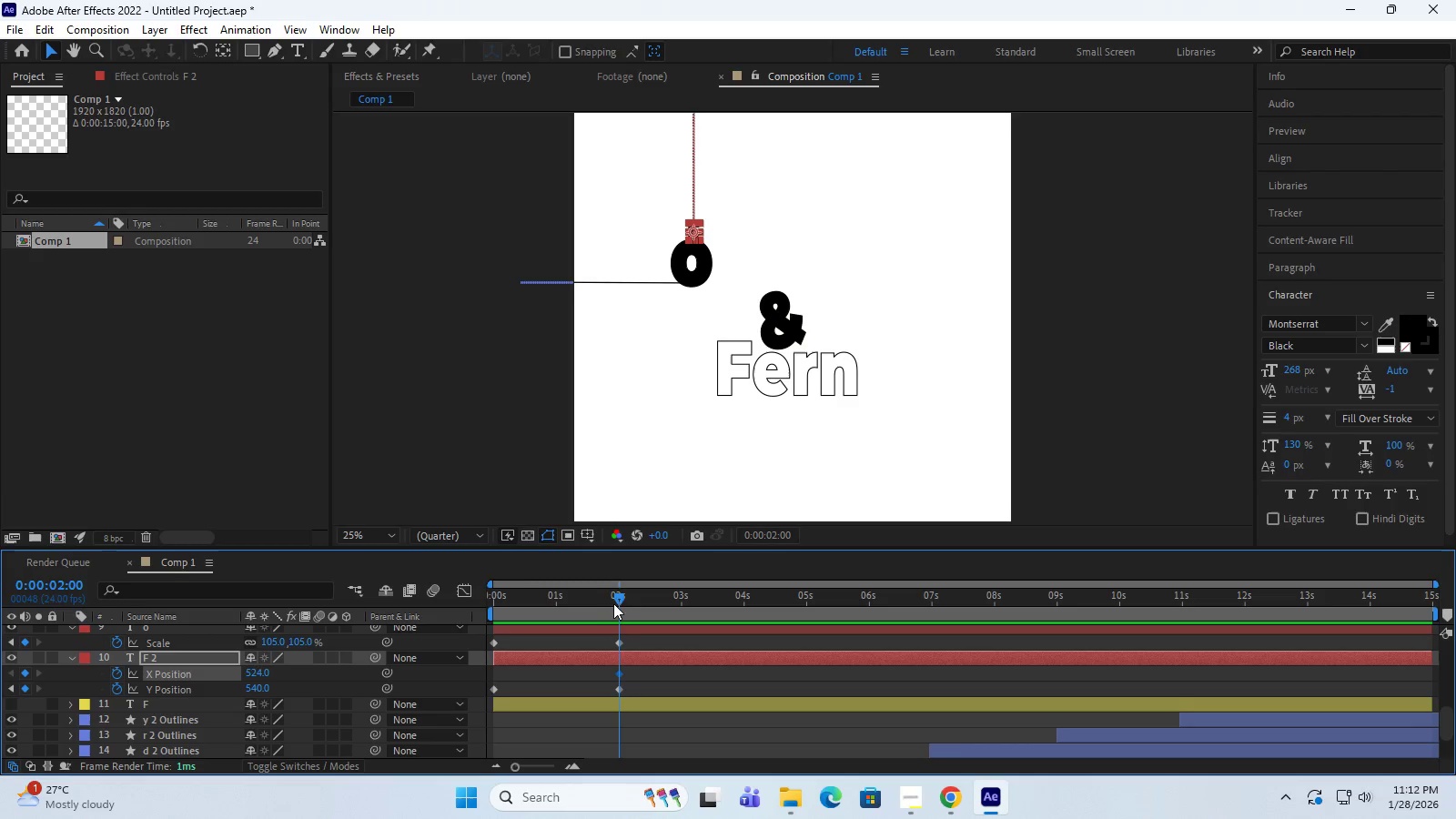 
left_click_drag(start_coordinate=[618, 600], to_coordinate=[805, 608])
 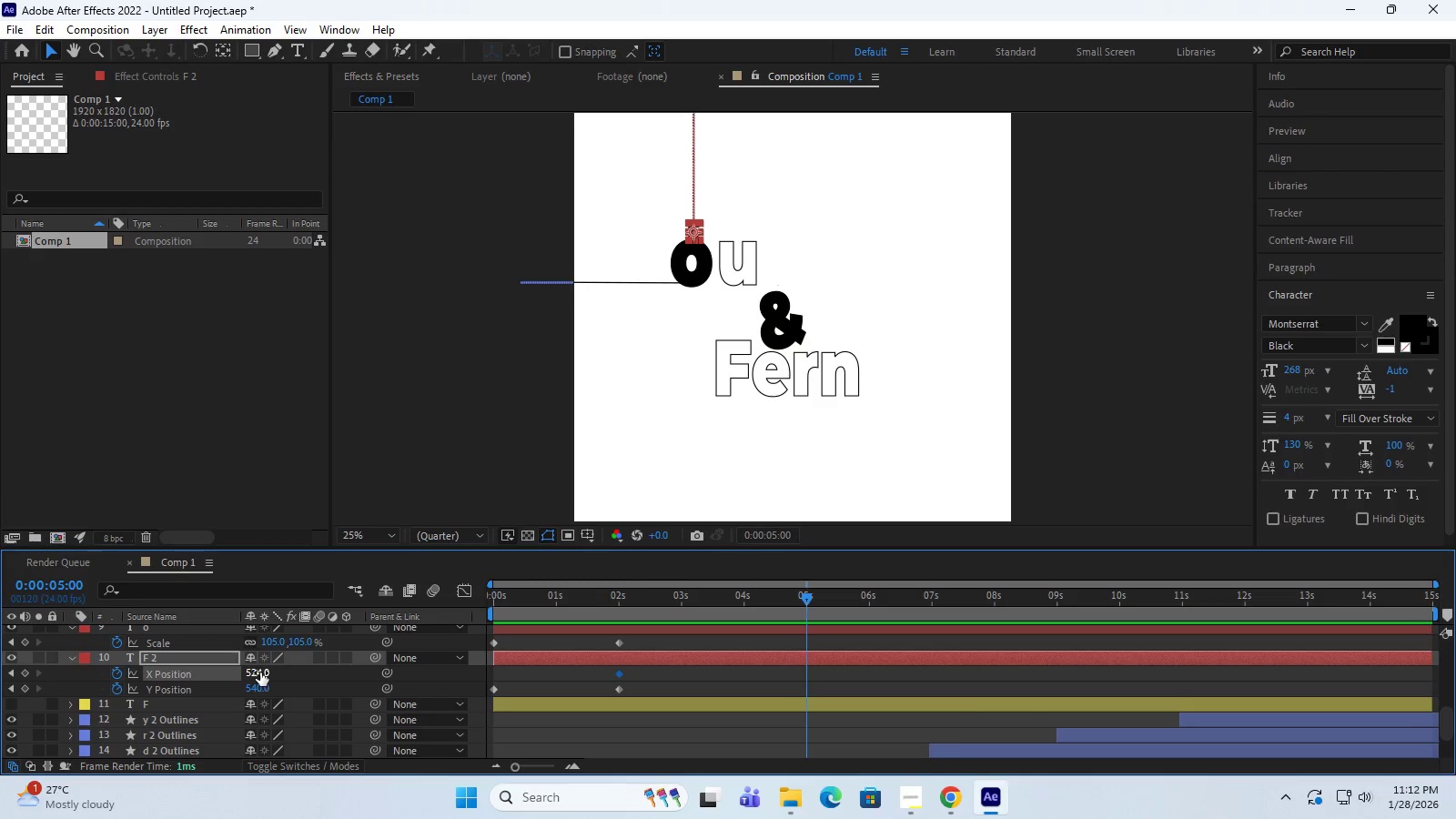 
left_click_drag(start_coordinate=[259, 672], to_coordinate=[428, 666])
 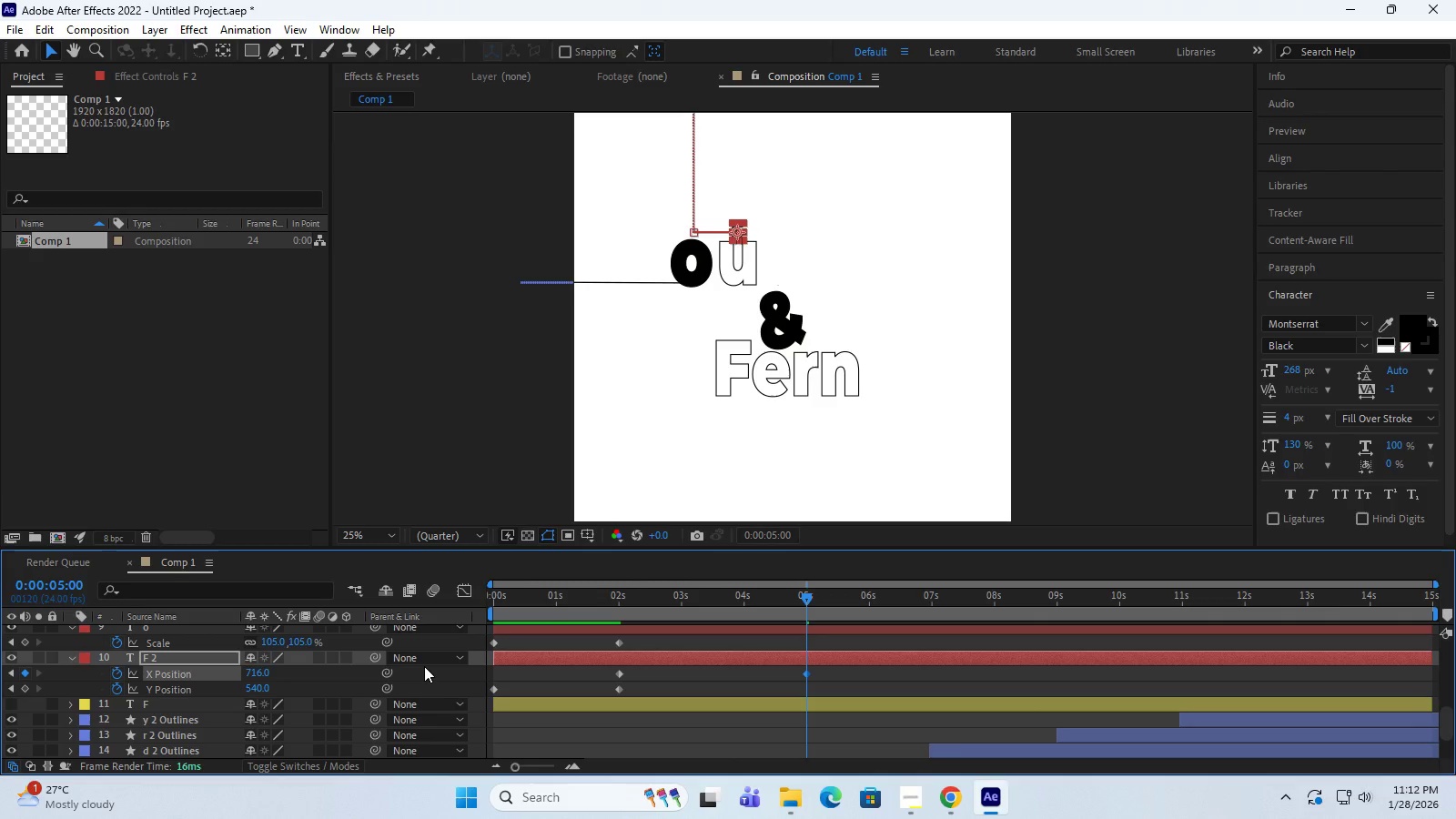 
wait(9.73)
 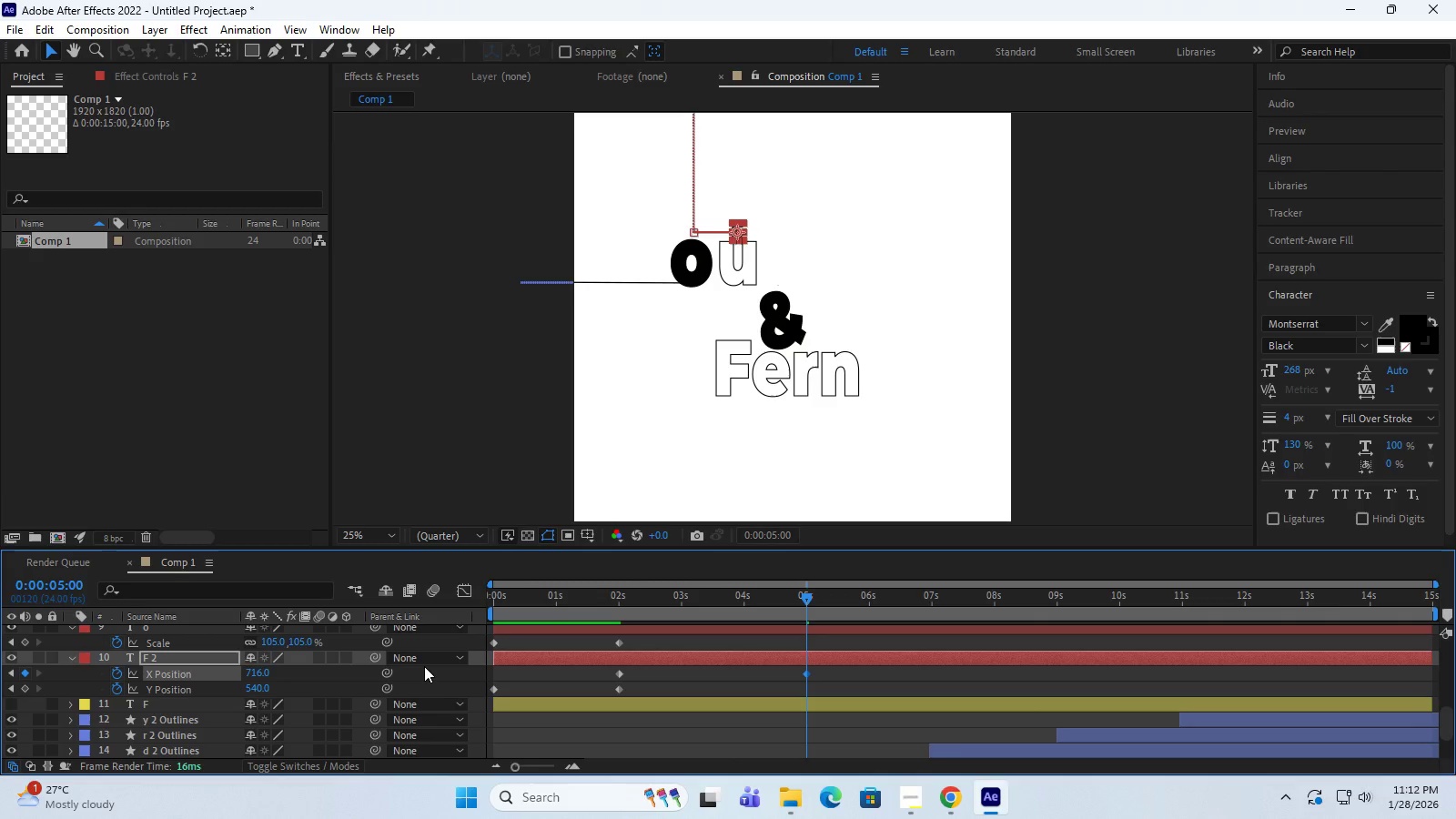 
left_click_drag(start_coordinate=[806, 599], to_coordinate=[431, 609])
 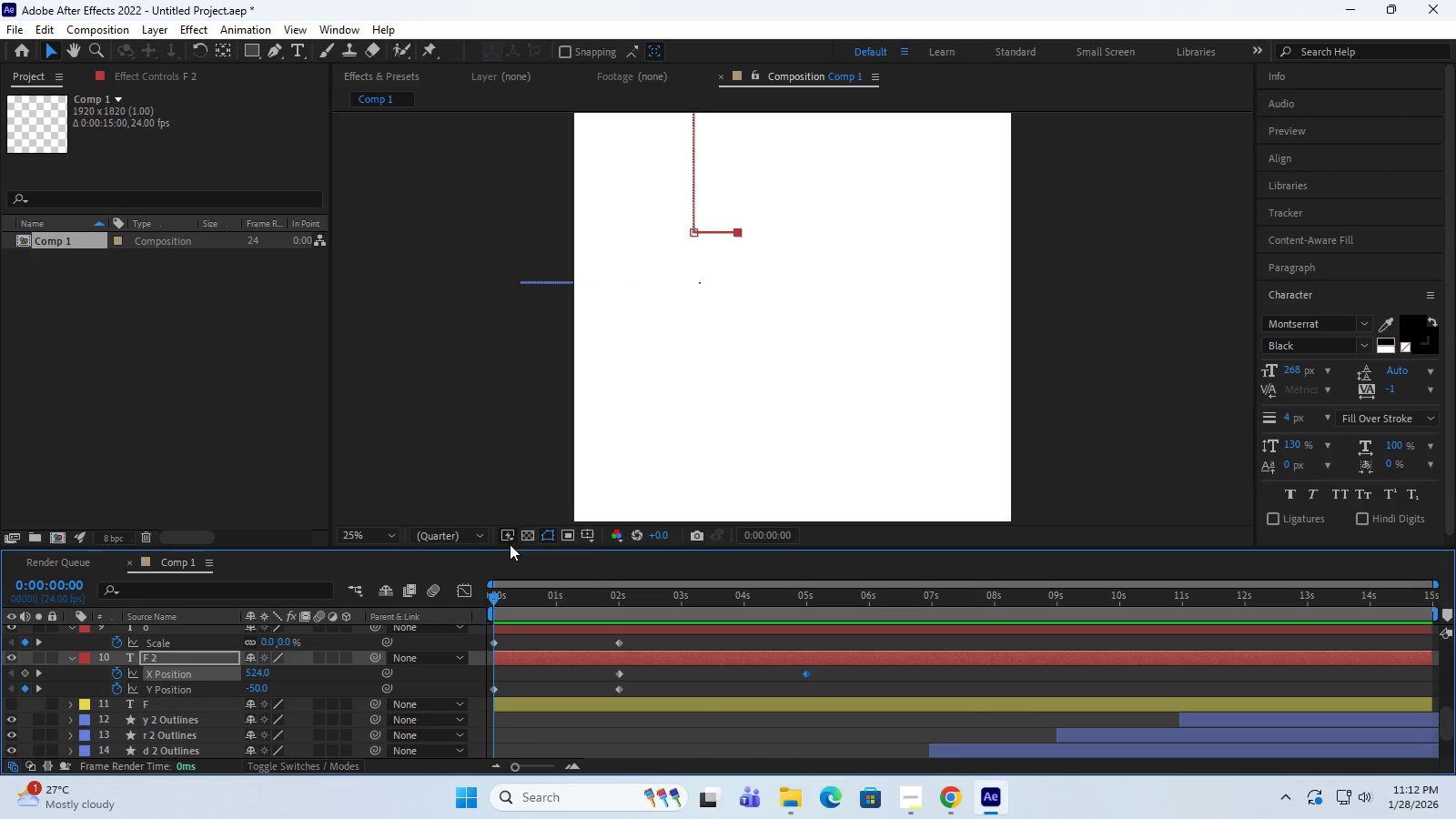 
key(Space)
 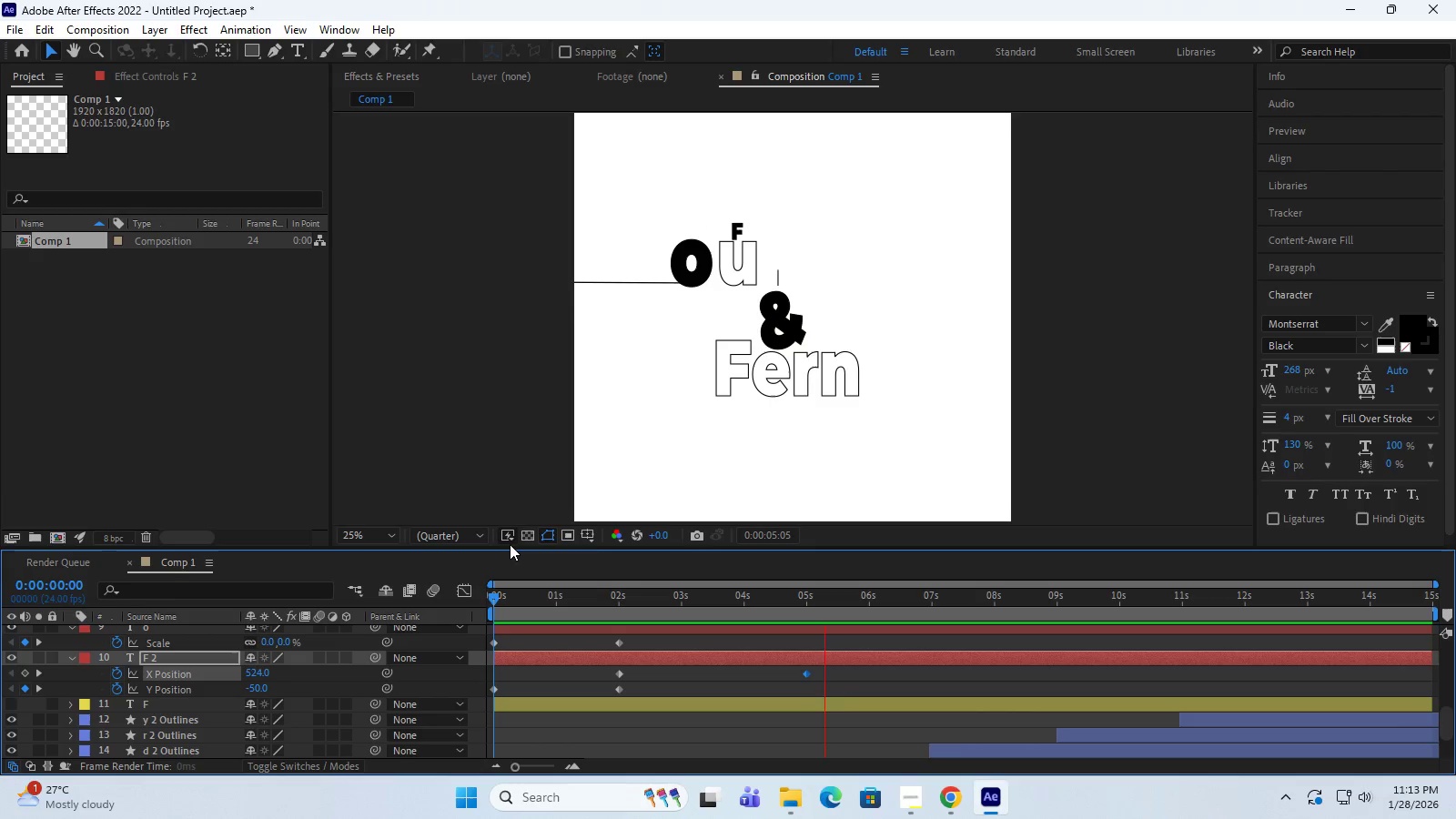 
wait(7.28)
 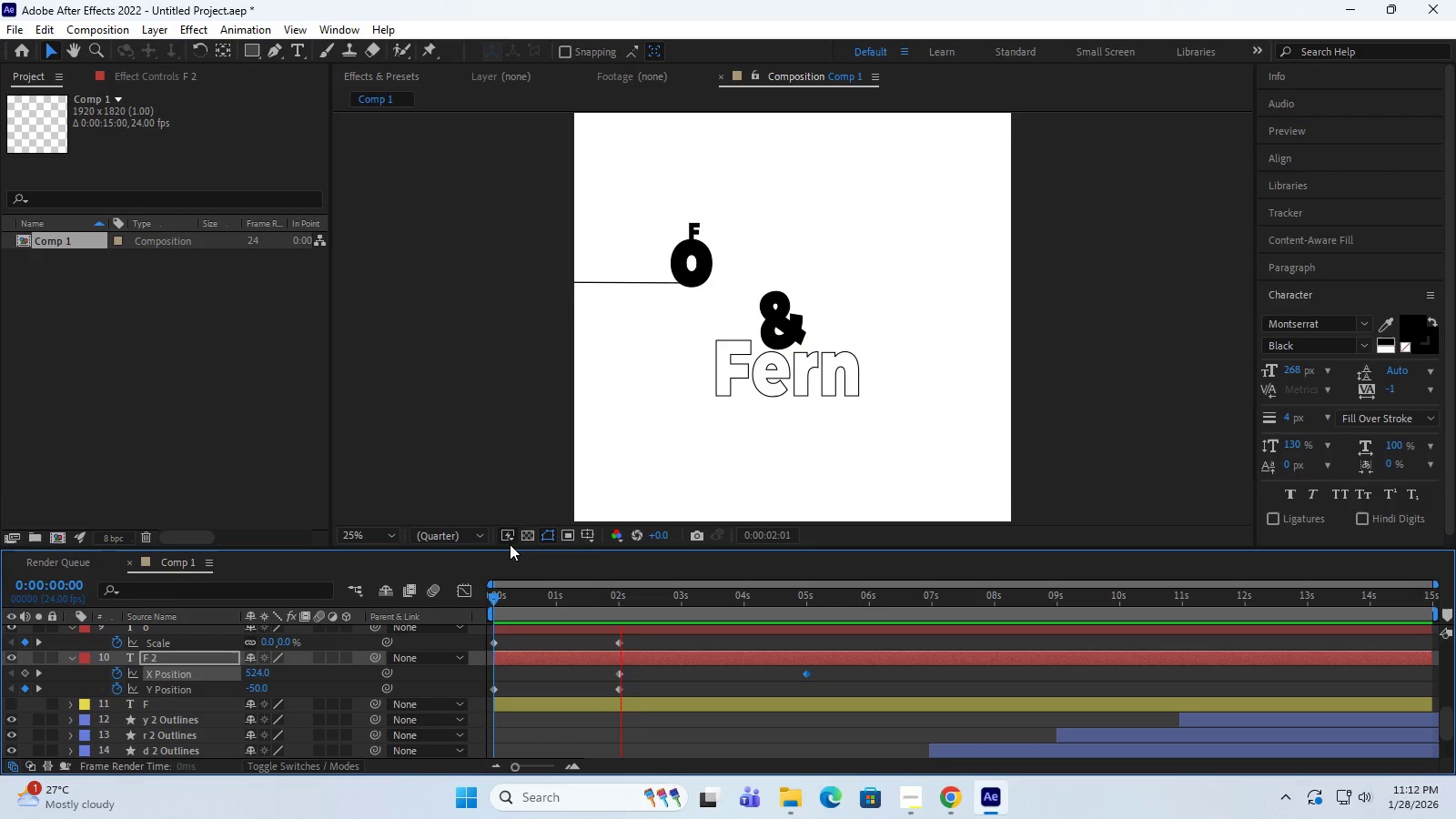 
key(Space)
 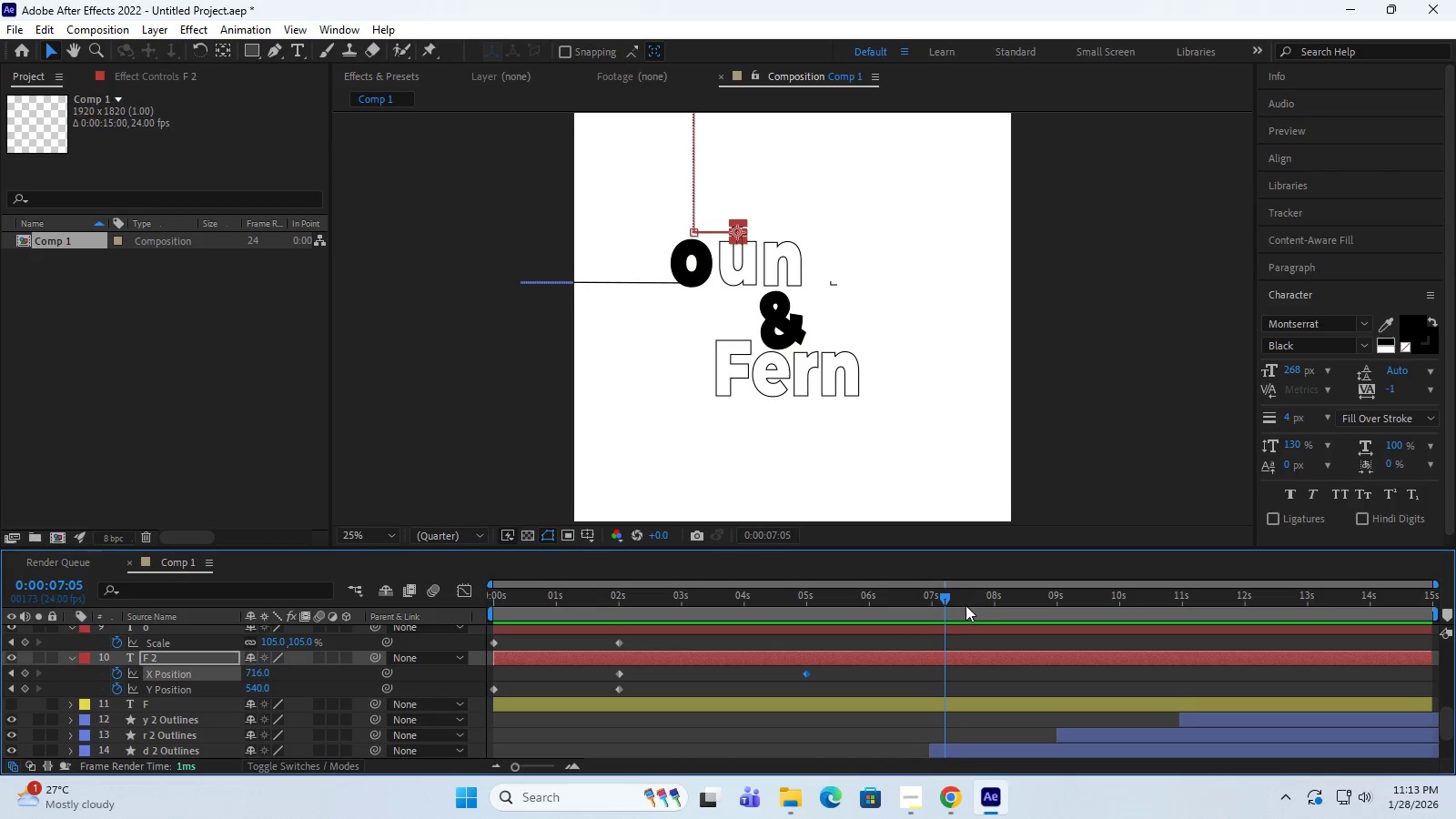 
left_click_drag(start_coordinate=[945, 597], to_coordinate=[619, 596])
 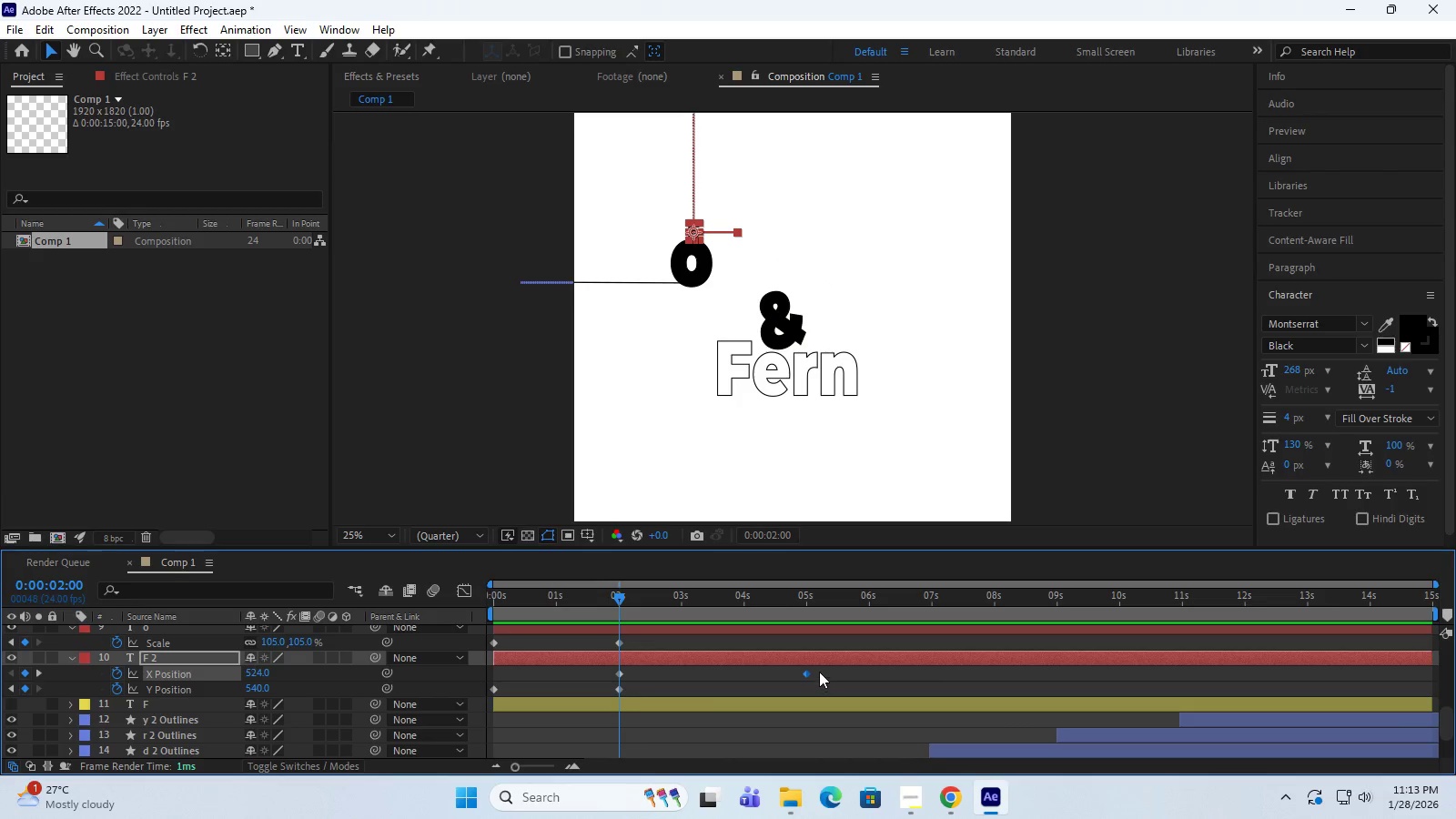 
left_click_drag(start_coordinate=[819, 669], to_coordinate=[612, 676])
 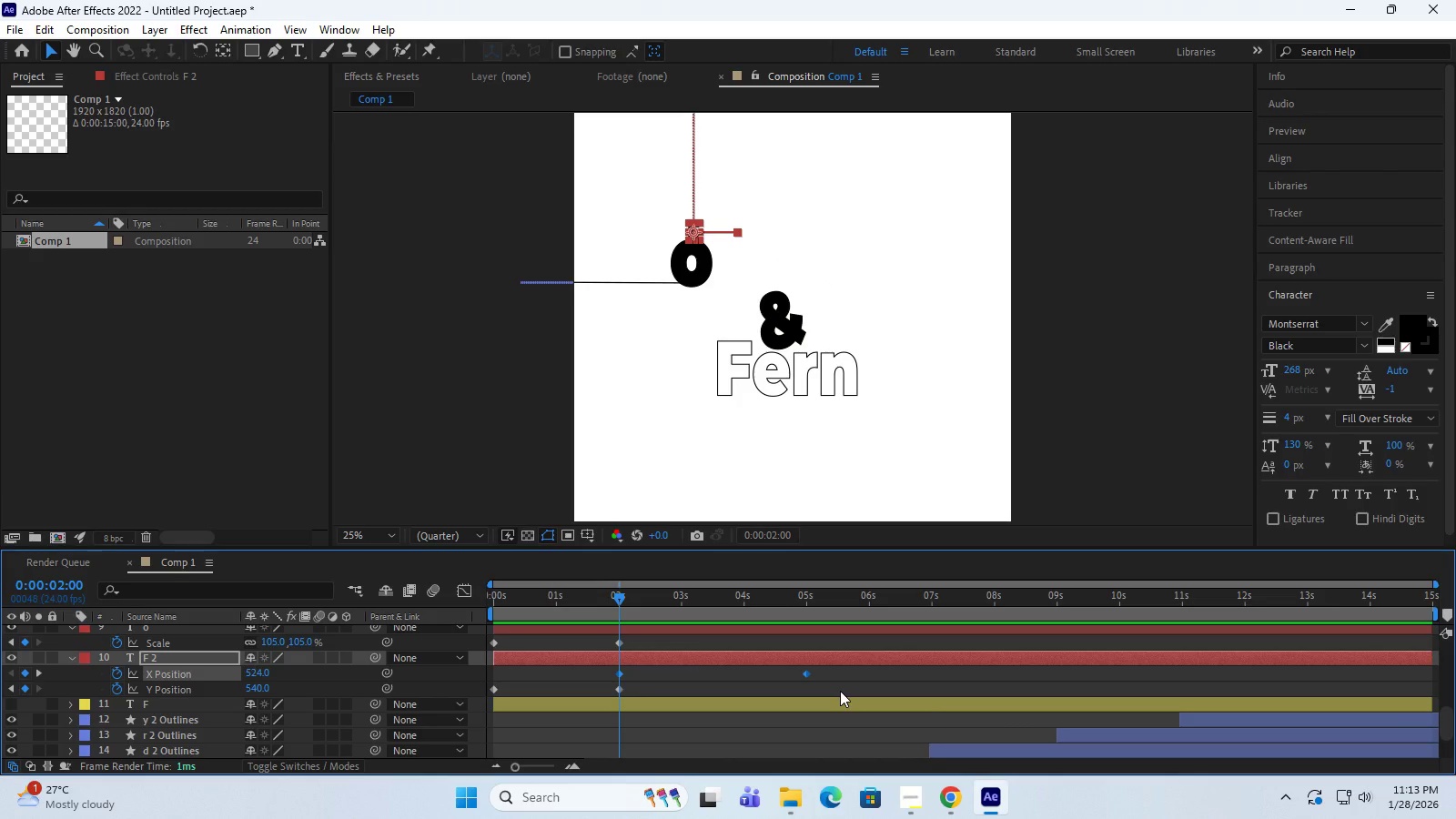 
key(Control+C)
 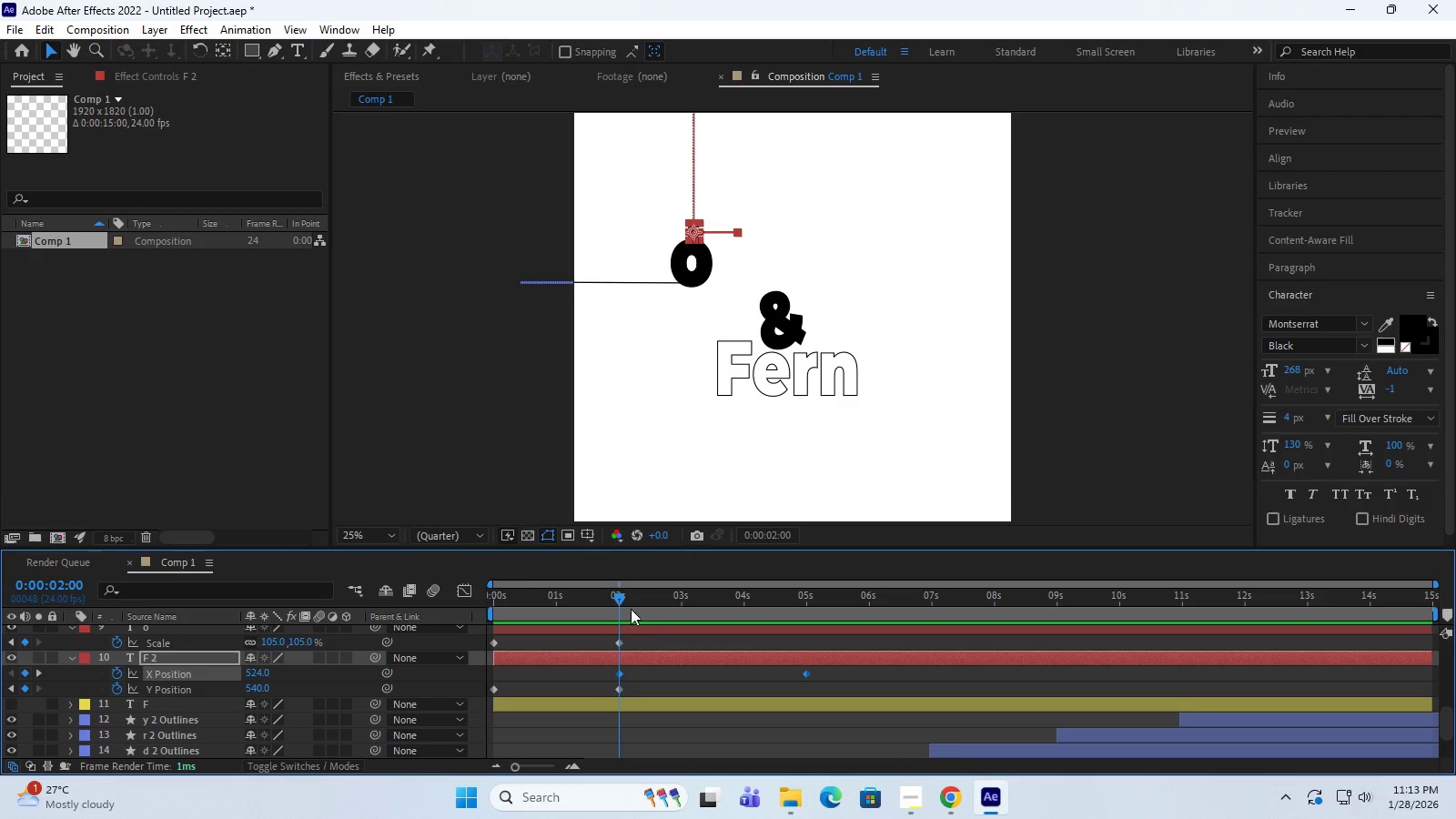 
left_click_drag(start_coordinate=[618, 600], to_coordinate=[913, 618])
 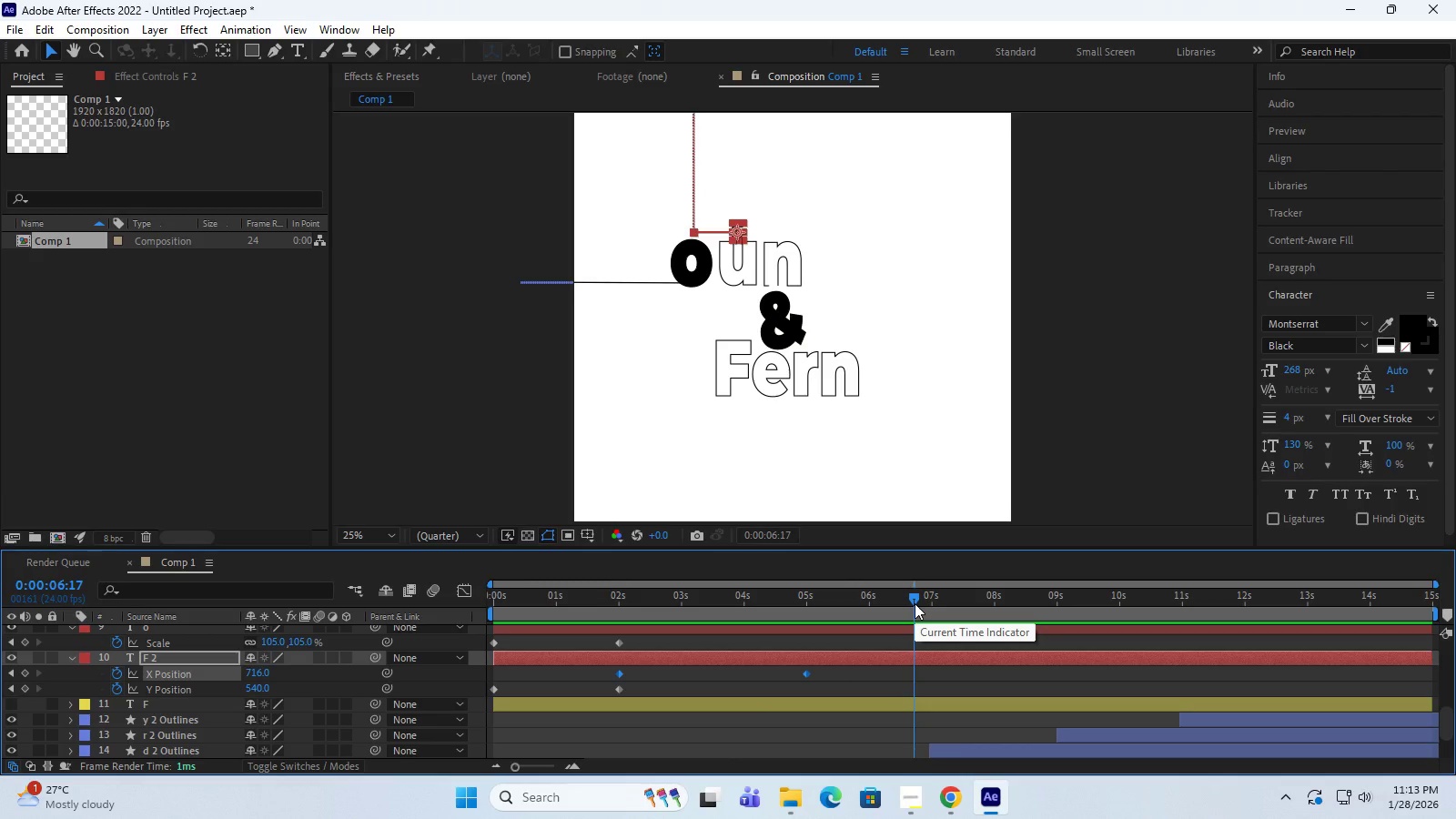 
left_click_drag(start_coordinate=[916, 600], to_coordinate=[935, 600])
 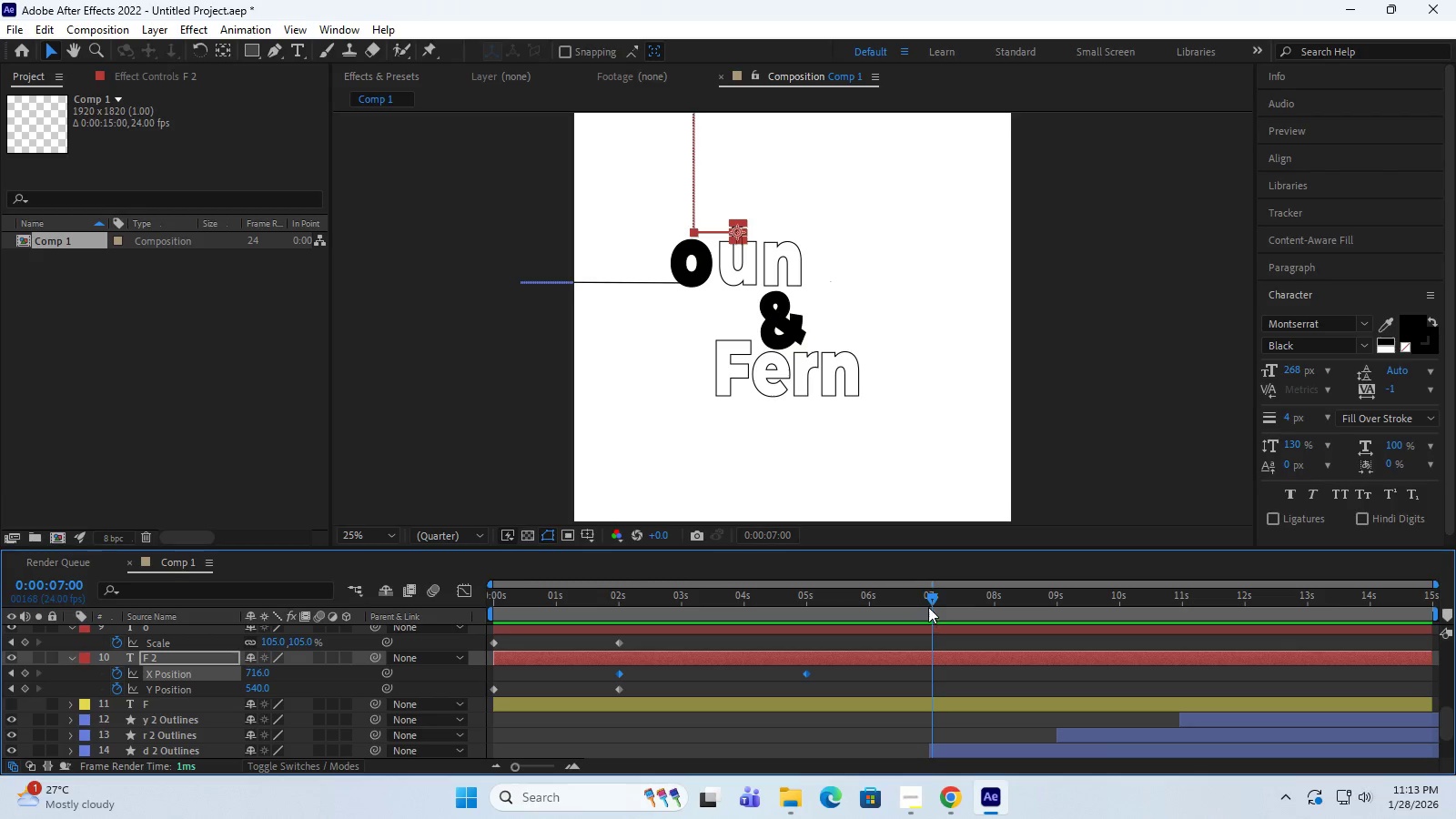 
left_click_drag(start_coordinate=[932, 594], to_coordinate=[805, 617])
 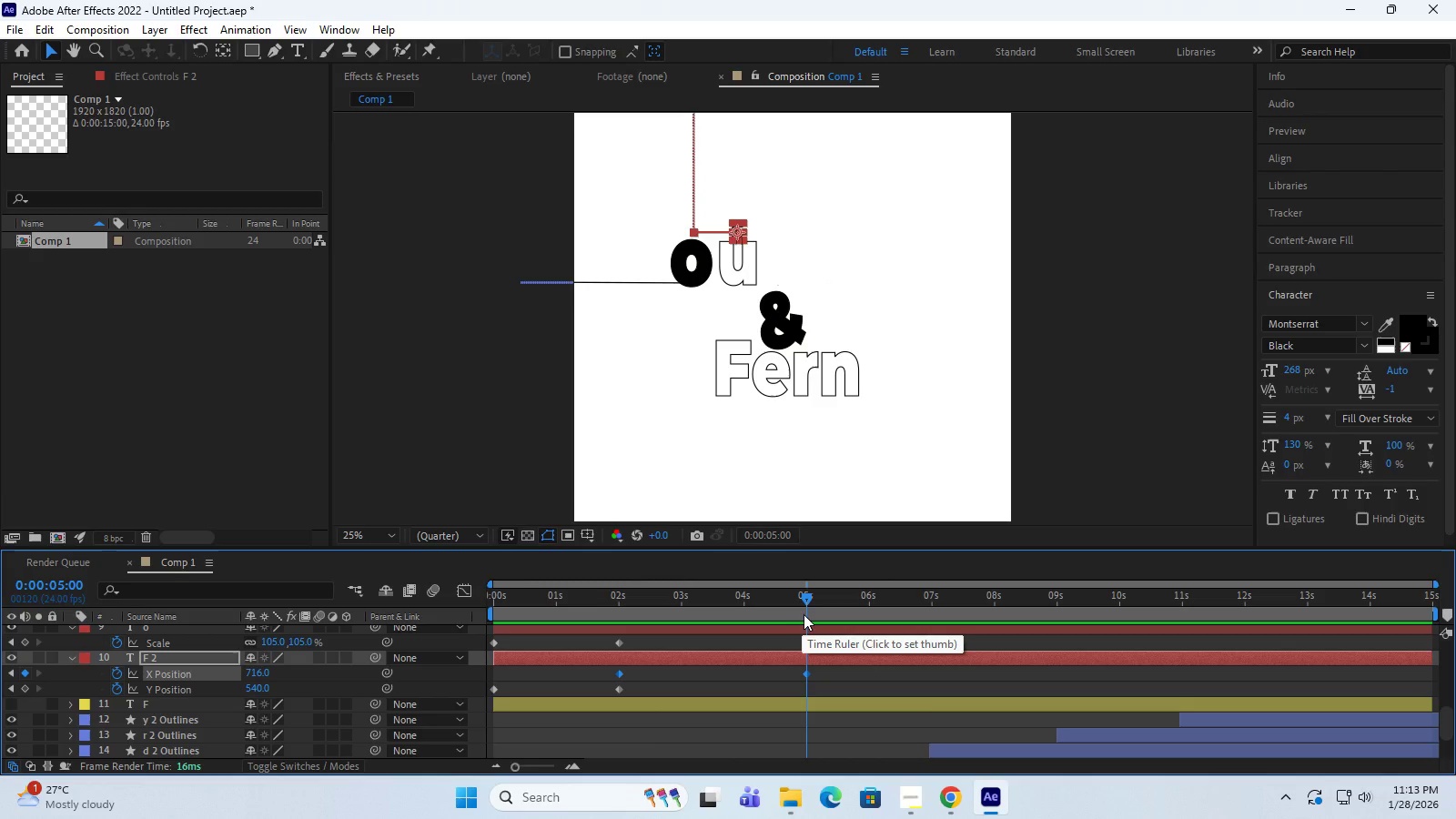 
left_click_drag(start_coordinate=[805, 600], to_coordinate=[931, 612])
 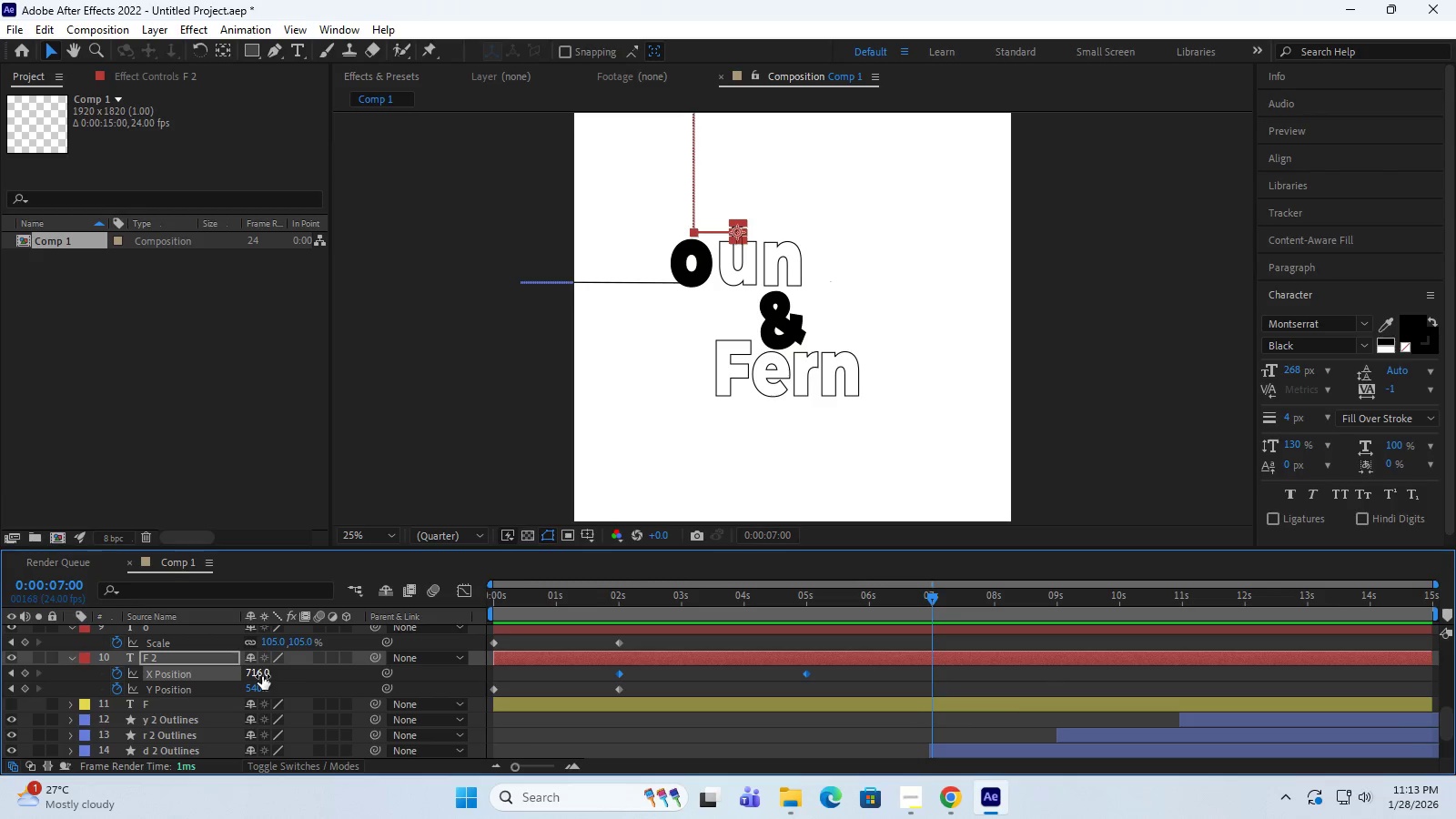 
left_click_drag(start_coordinate=[254, 675], to_coordinate=[429, 672])
 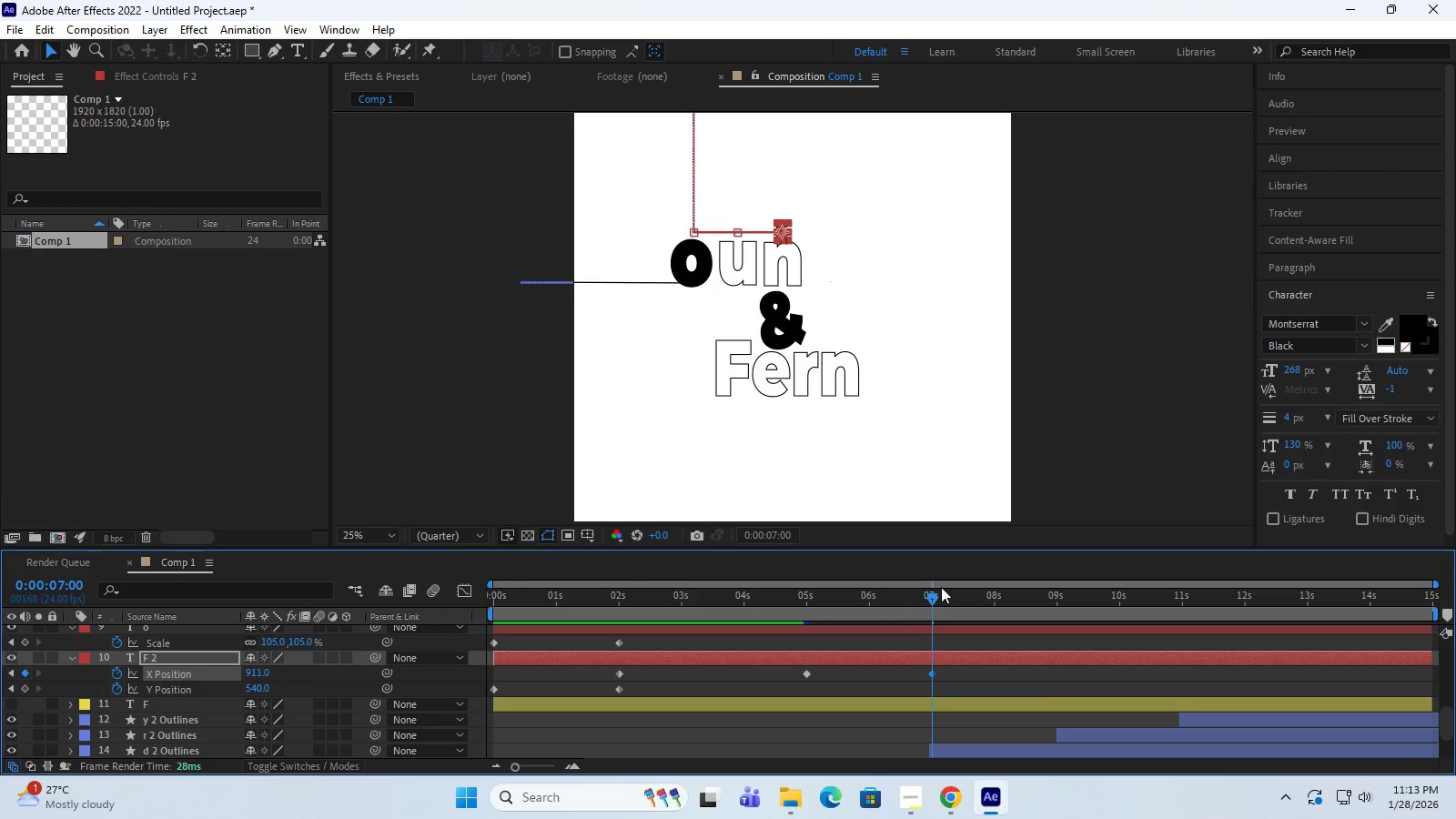 
left_click_drag(start_coordinate=[934, 599], to_coordinate=[1044, 609])
 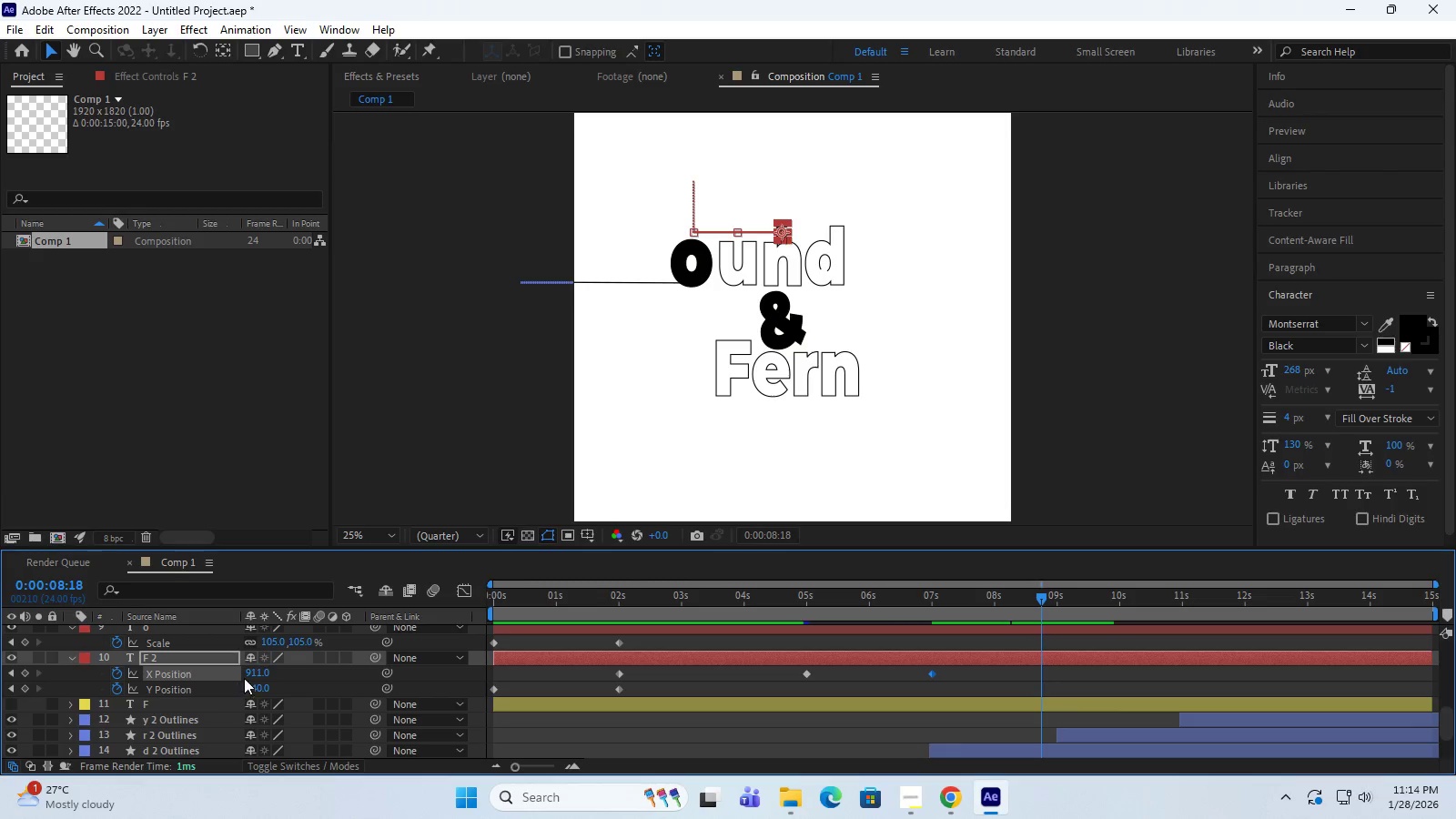 
left_click_drag(start_coordinate=[250, 674], to_coordinate=[403, 671])
 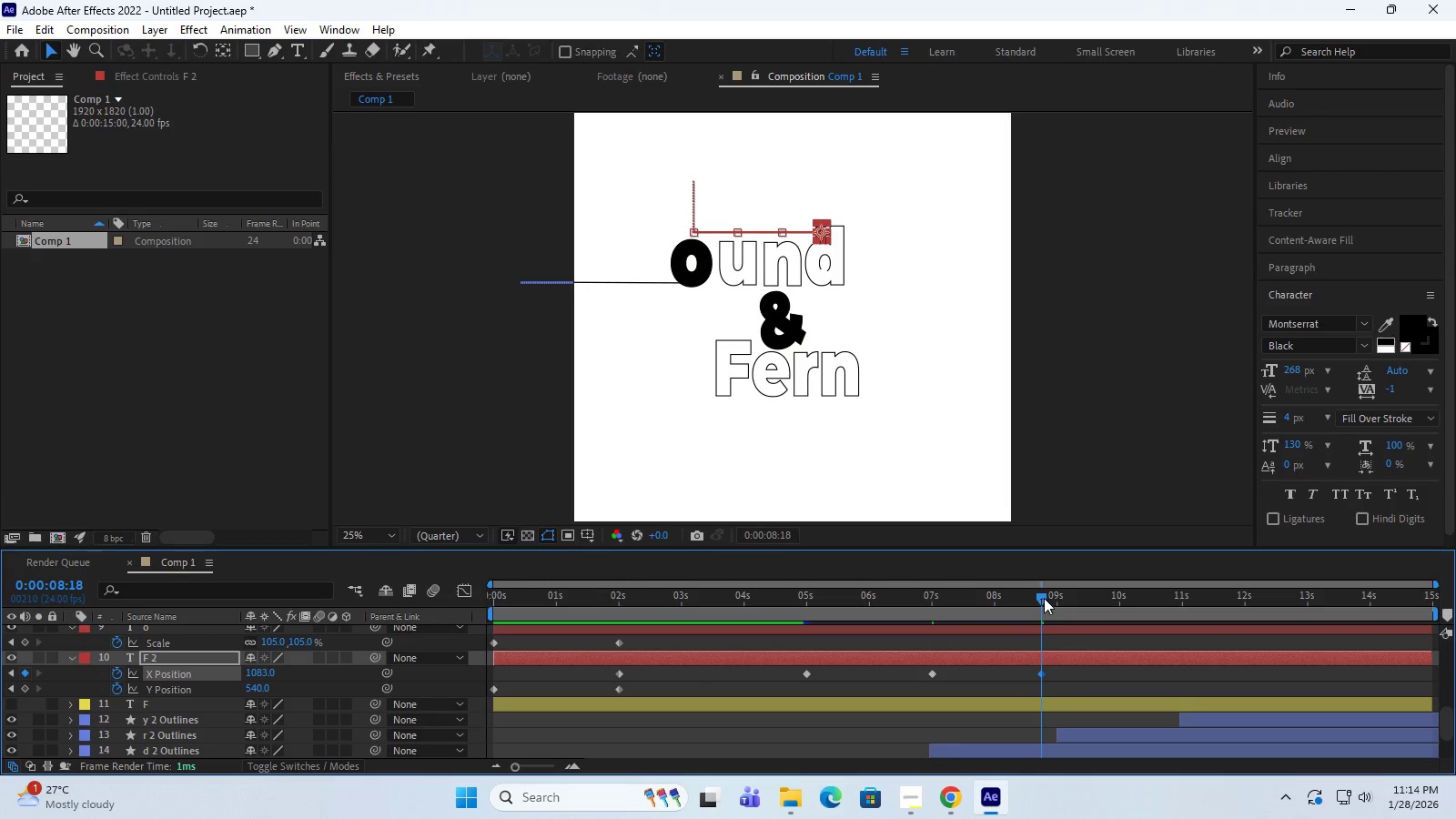 
left_click_drag(start_coordinate=[1041, 598], to_coordinate=[1167, 606])
 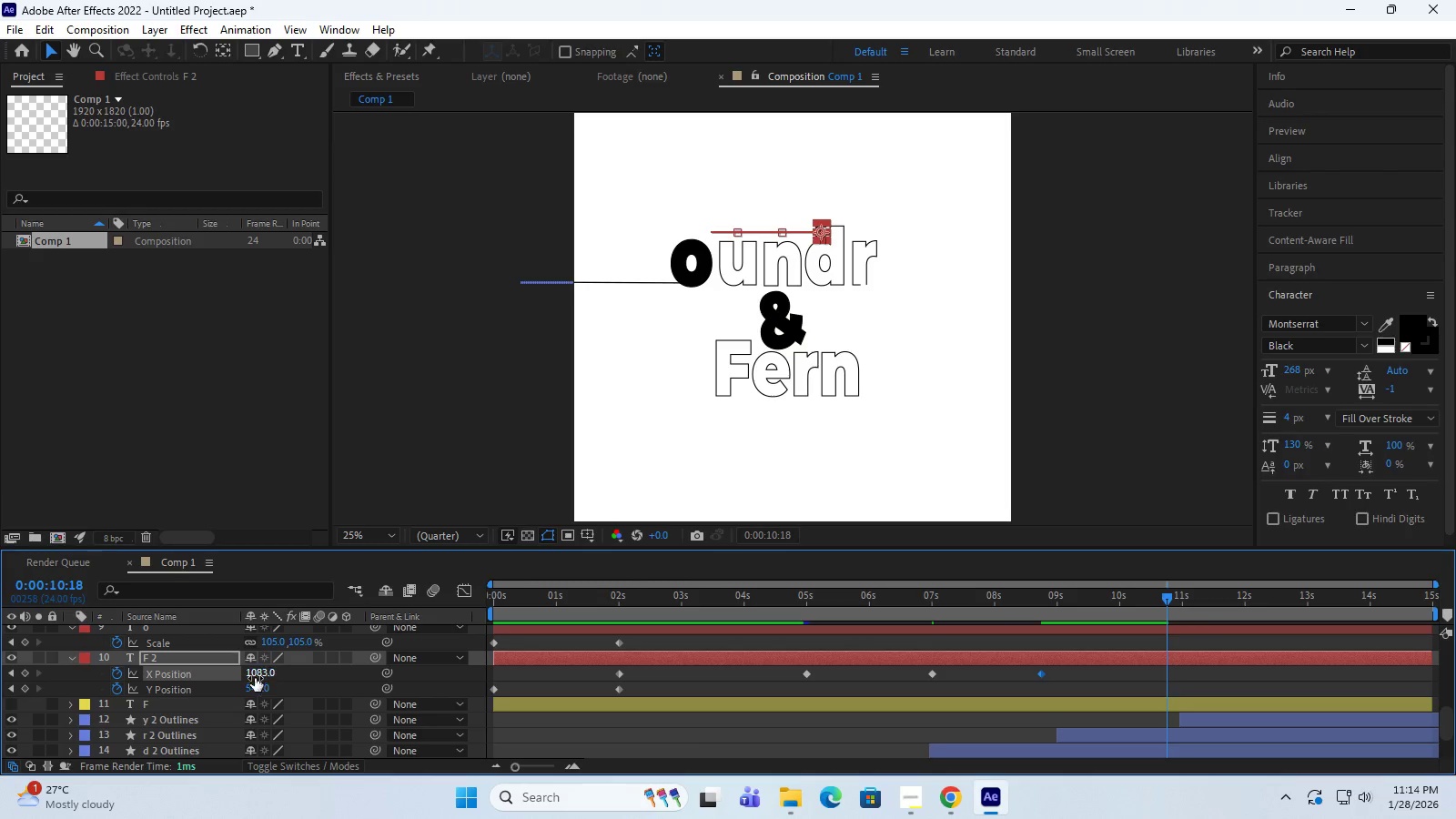 
left_click_drag(start_coordinate=[255, 673], to_coordinate=[404, 658])
 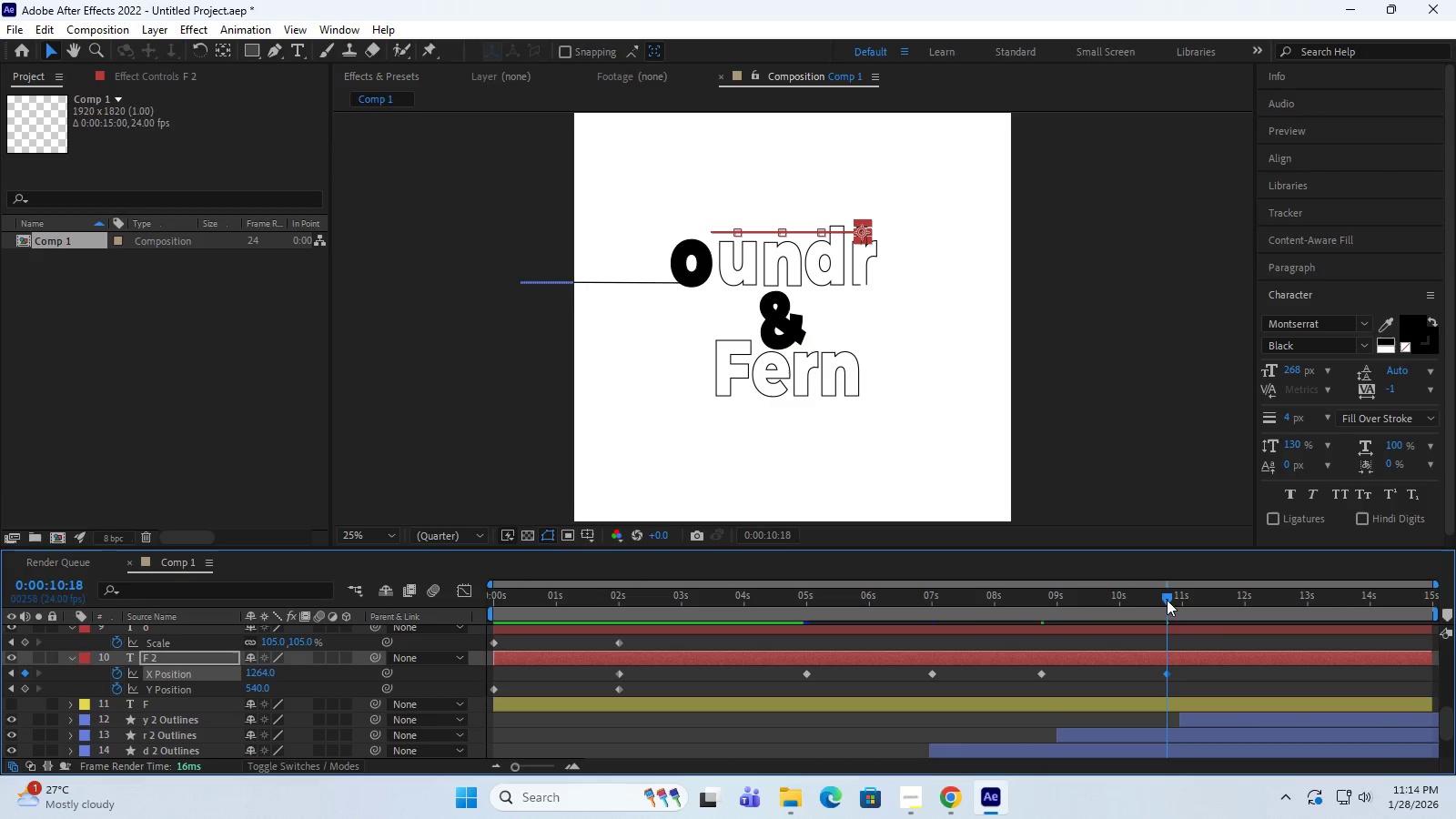 
left_click_drag(start_coordinate=[1167, 597], to_coordinate=[1298, 598])
 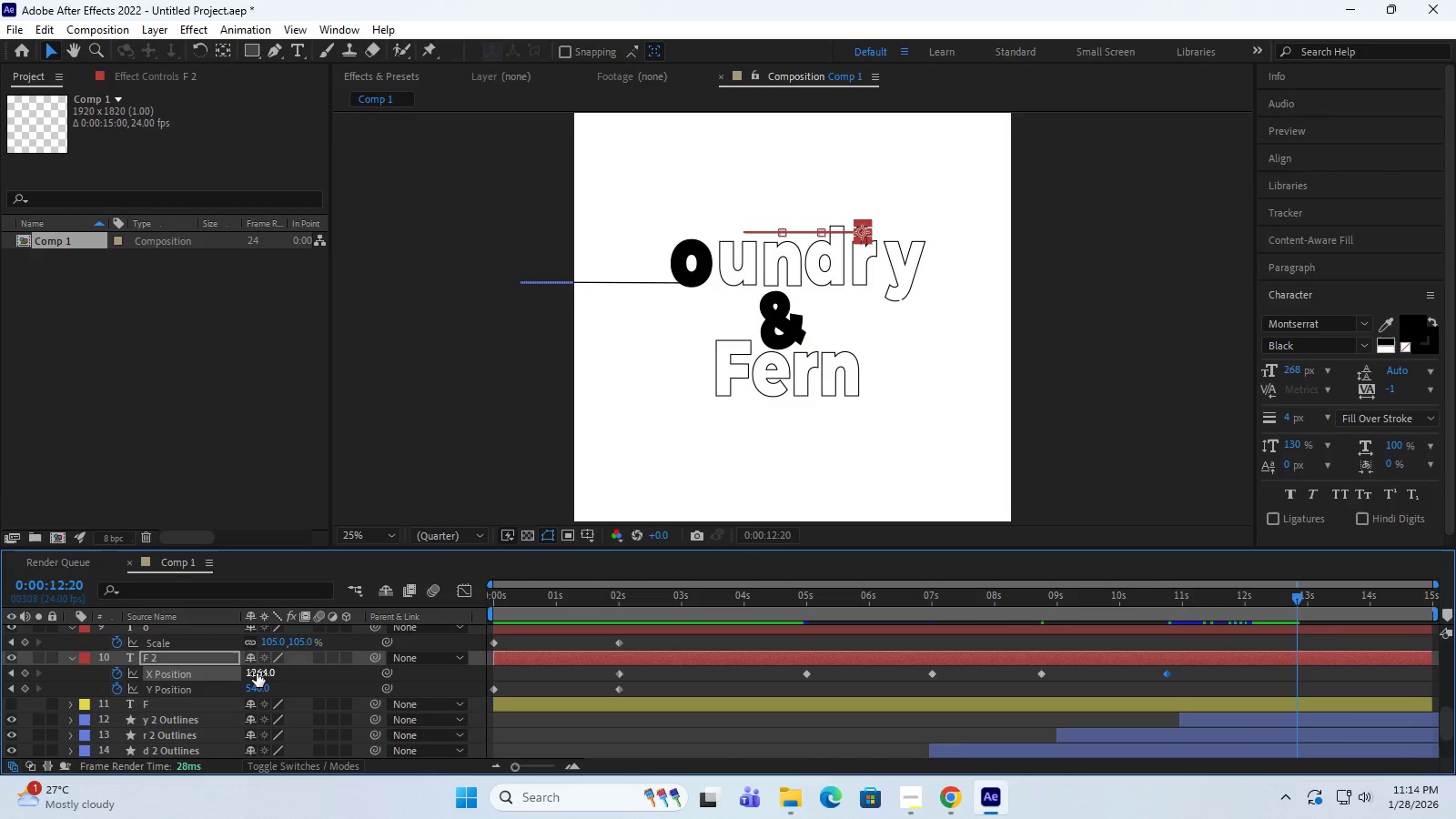 
left_click_drag(start_coordinate=[257, 673], to_coordinate=[407, 666])
 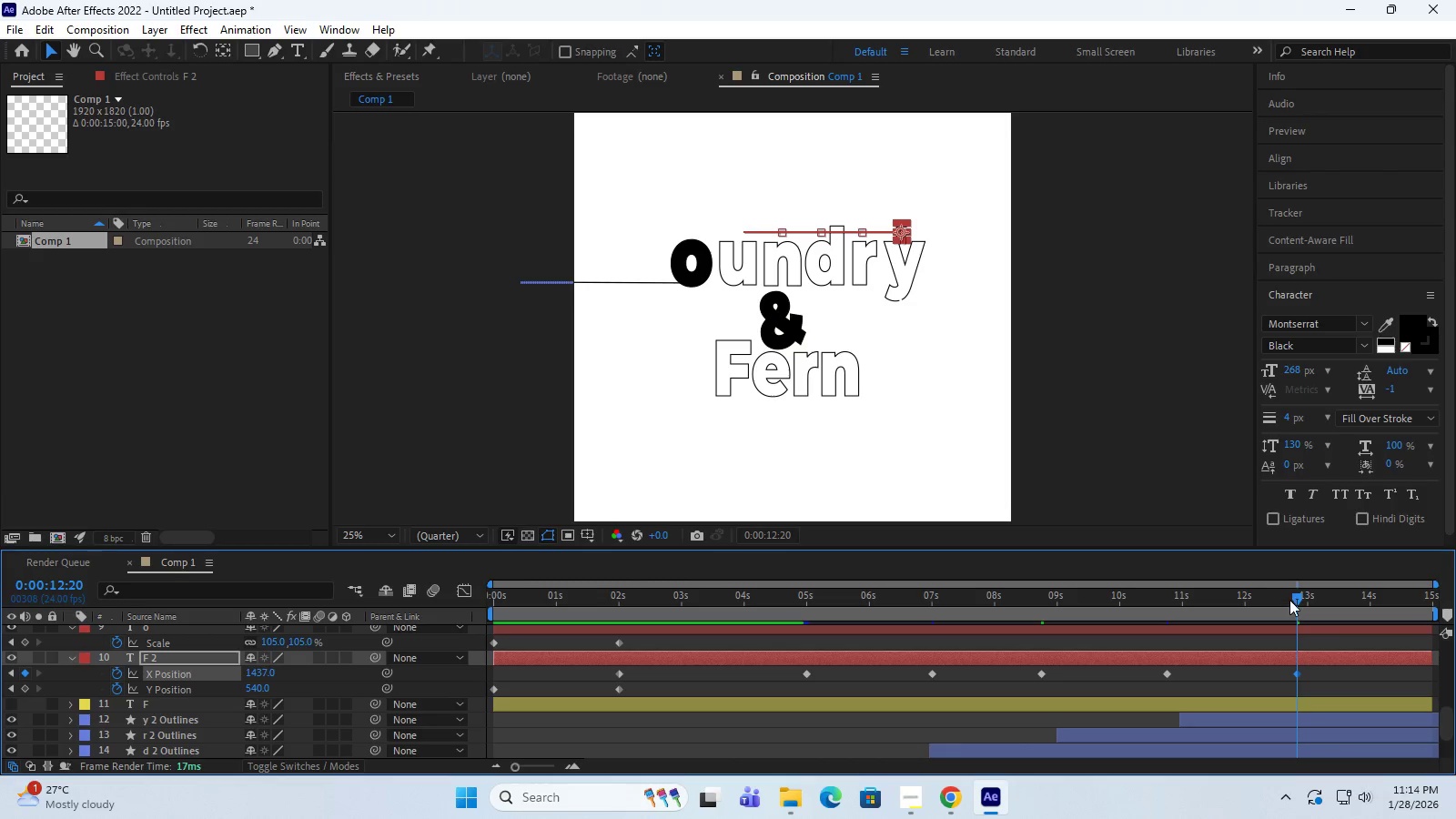 
left_click_drag(start_coordinate=[1295, 598], to_coordinate=[311, 626])
 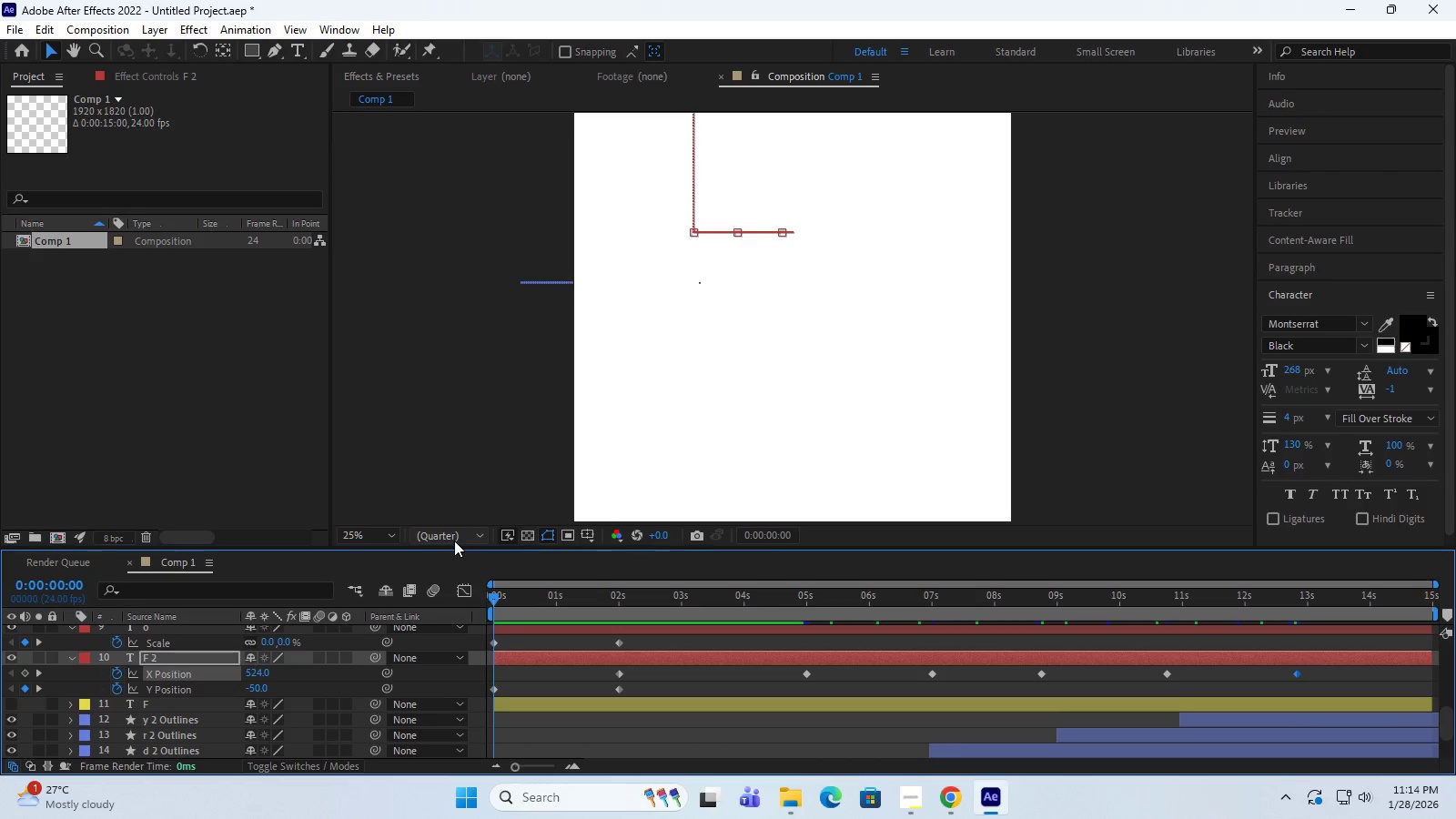 
key(Space)
 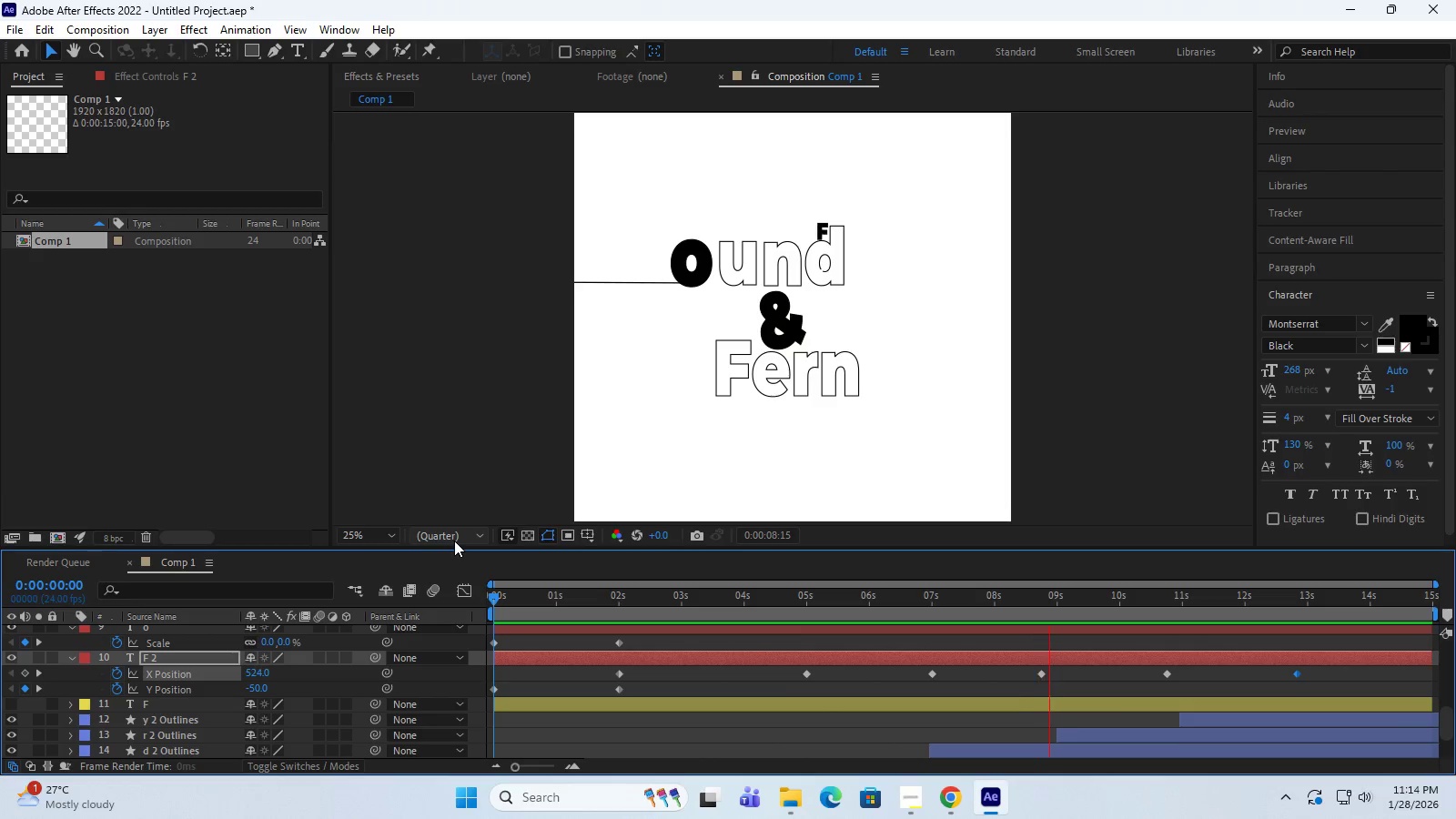 
wait(14.0)
 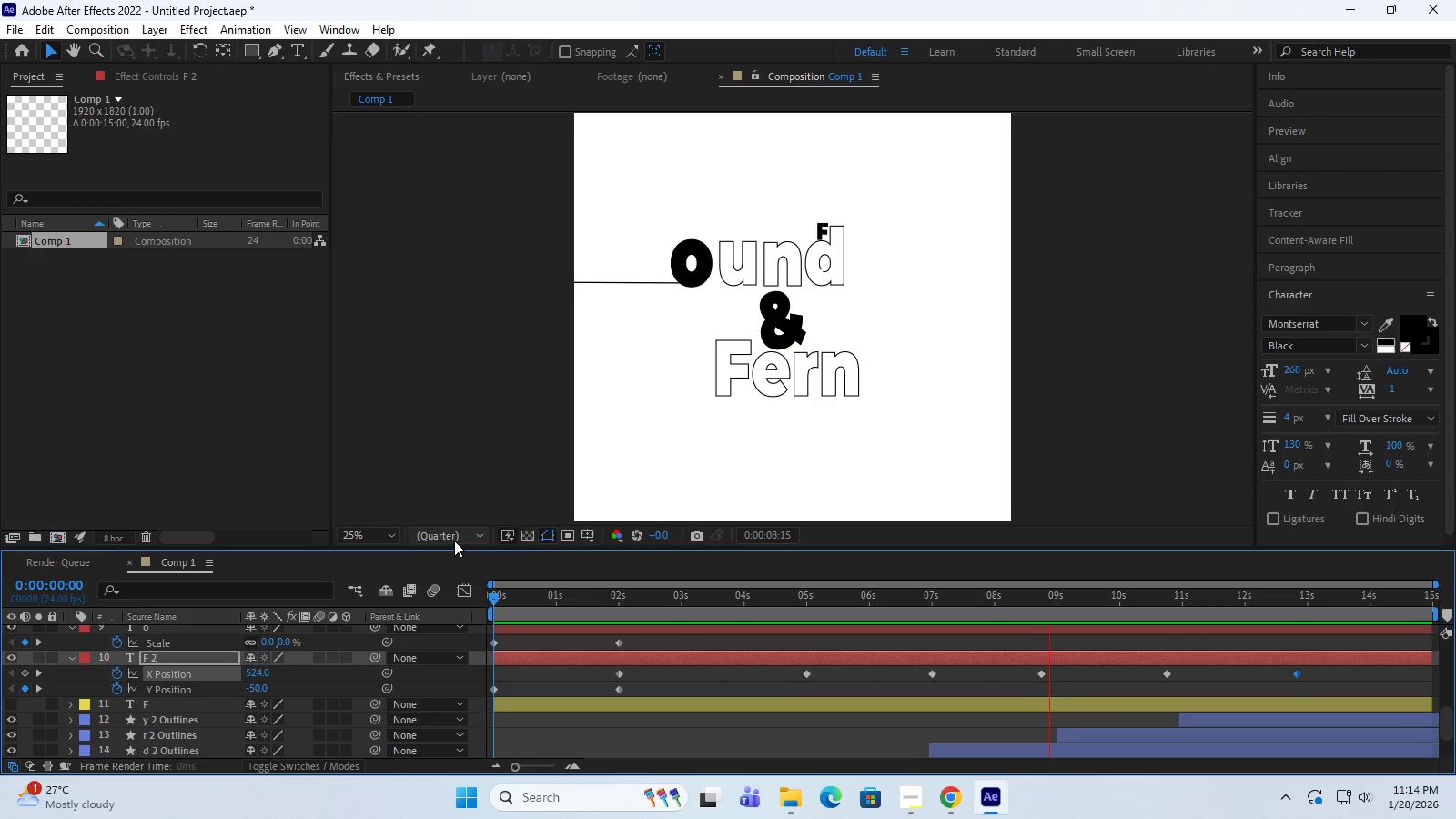 
key(Space)
 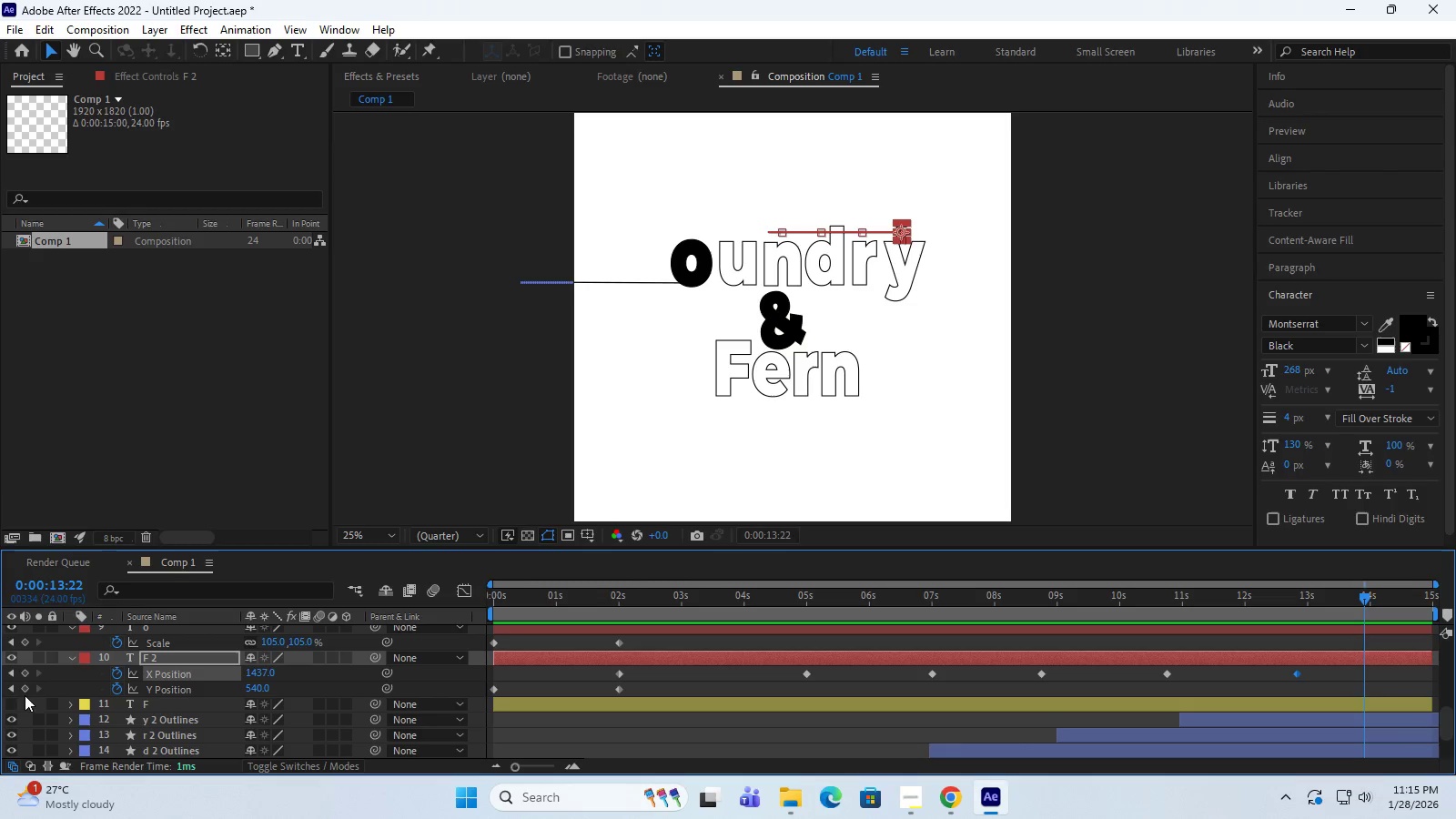 
wait(13.06)
 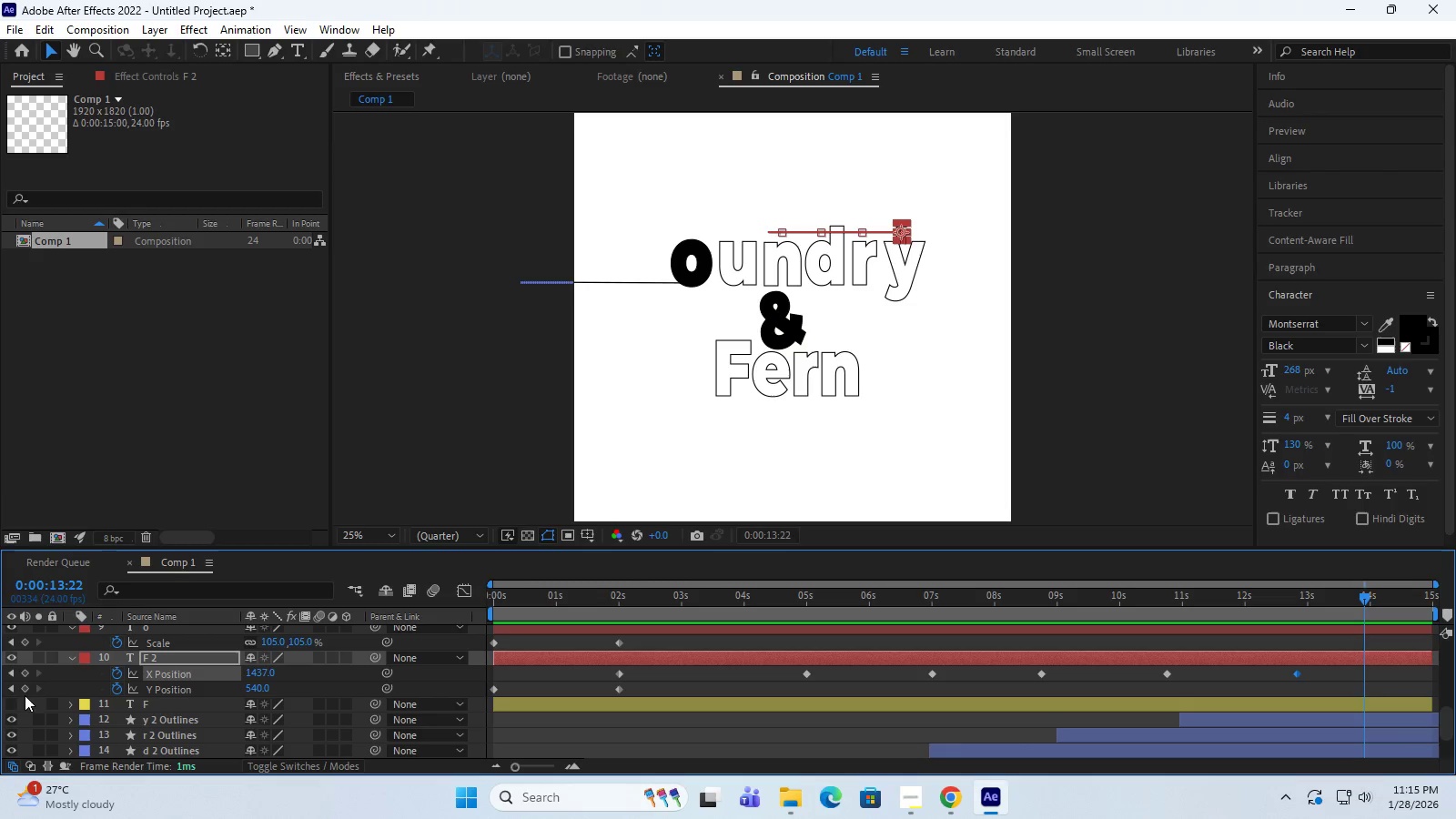 
left_click([24, 689])
 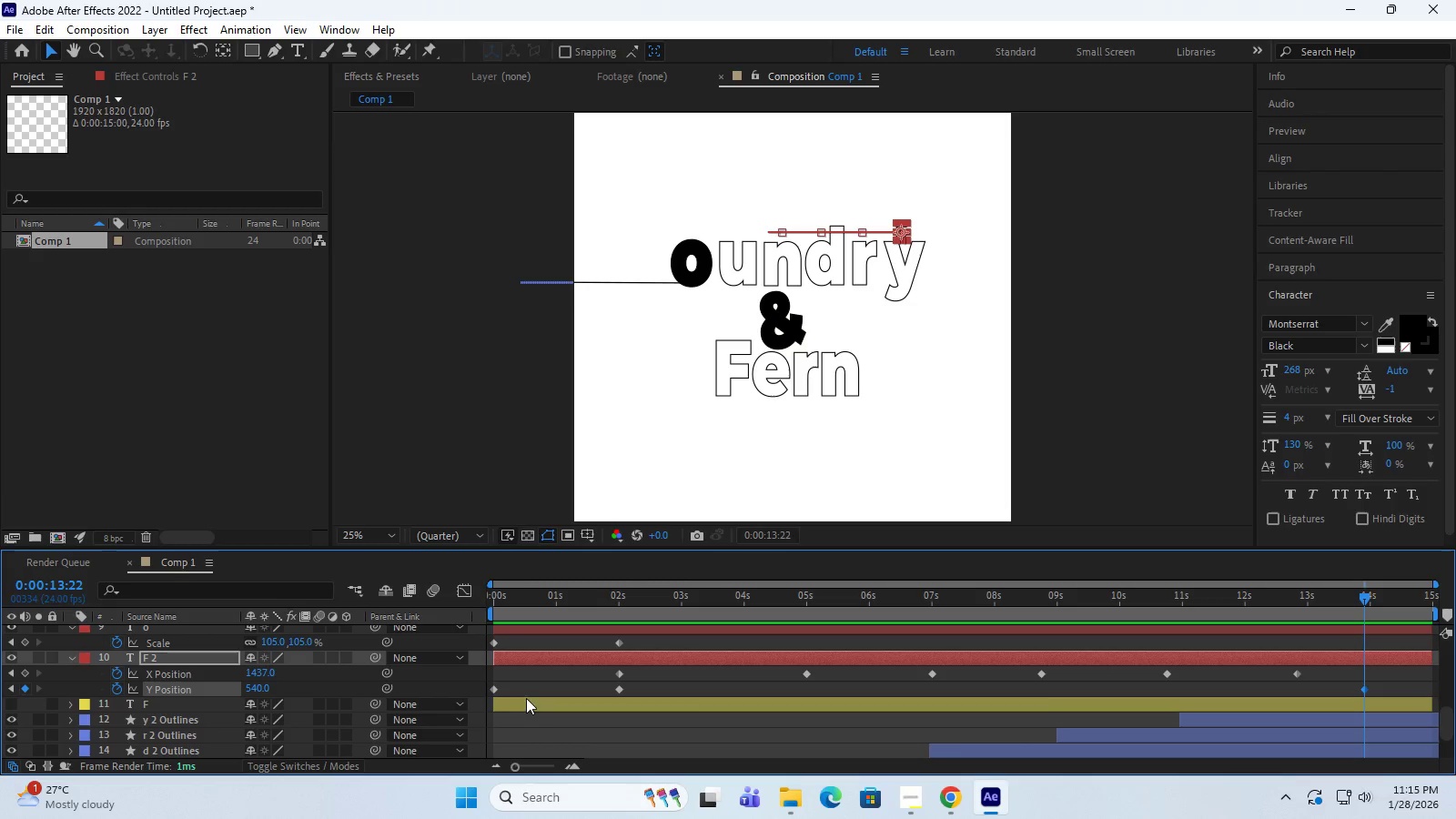 
wait(7.16)
 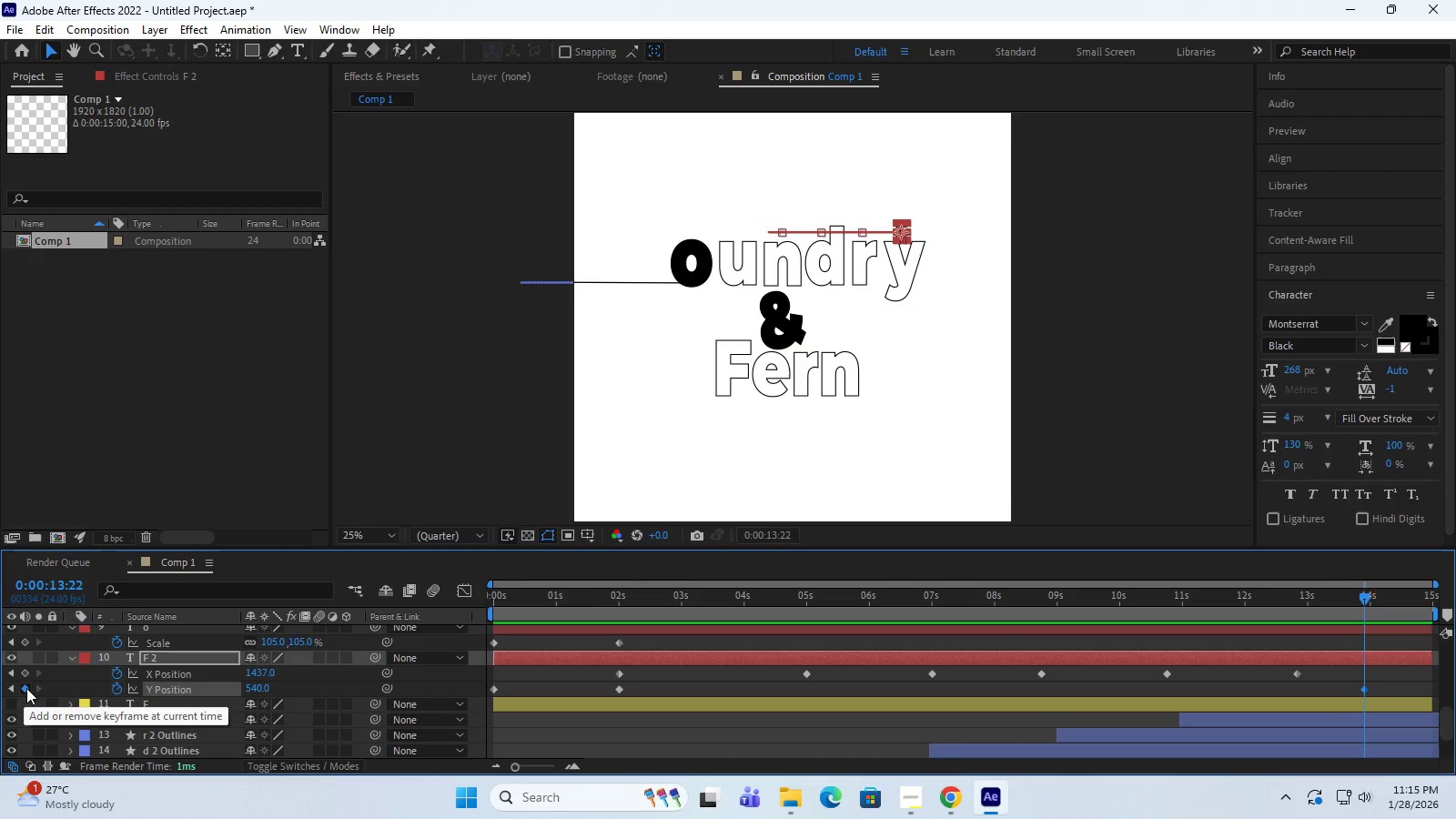 
left_click_drag(start_coordinate=[1365, 597], to_coordinate=[1366, 652])
 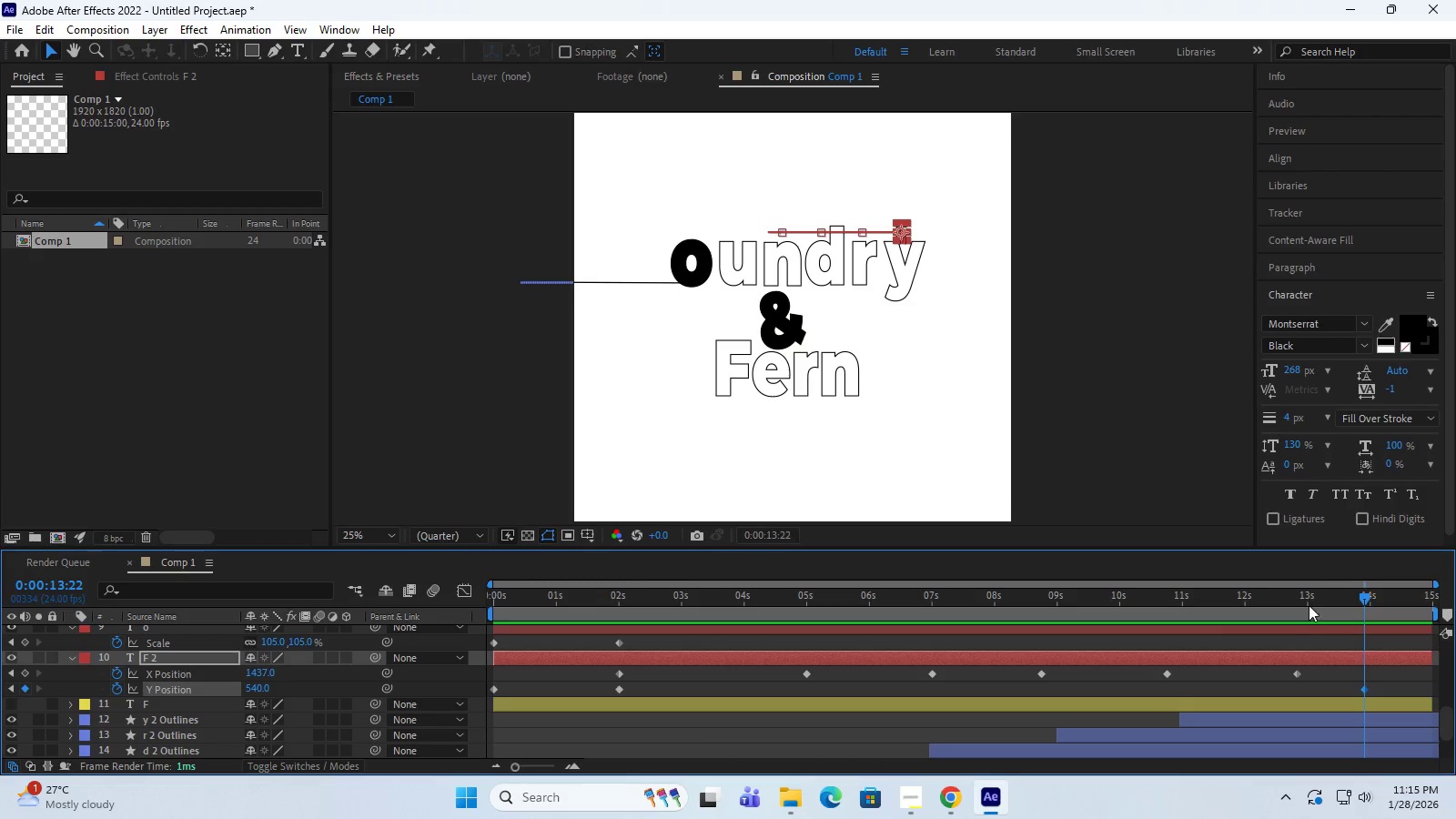 
left_click_drag(start_coordinate=[1364, 599], to_coordinate=[402, 672])
 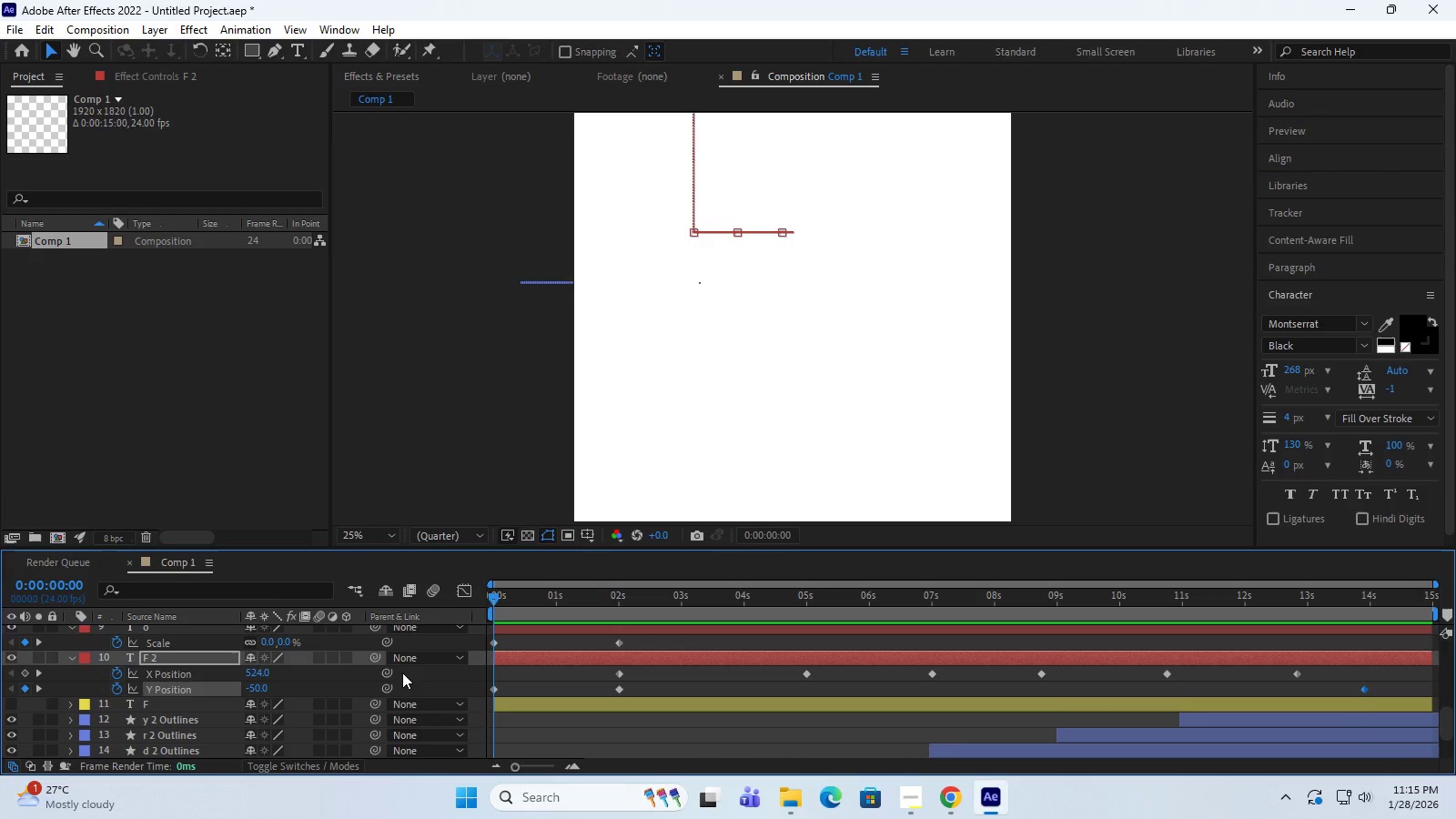 
key(Space)
 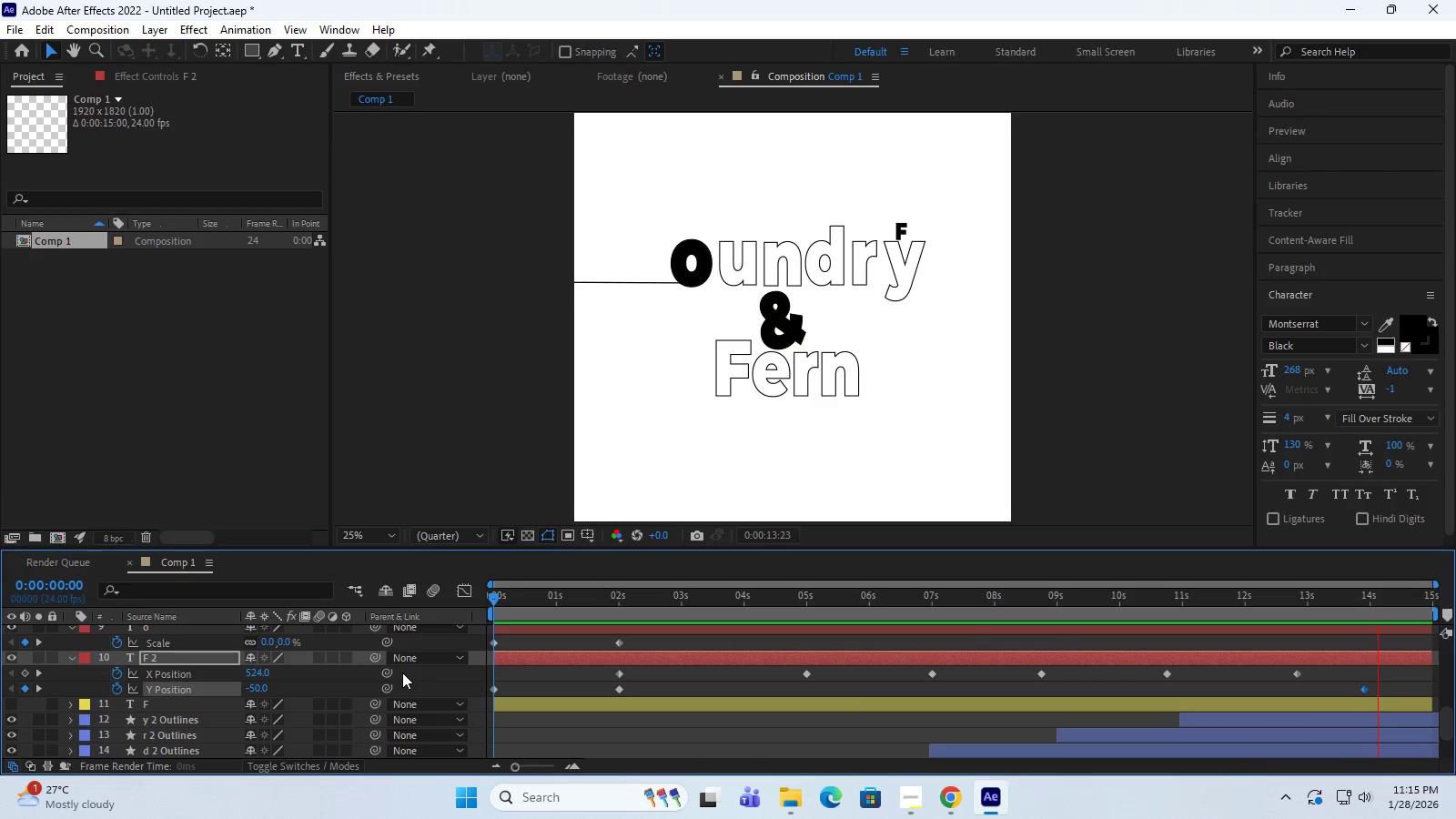 
wait(19.28)
 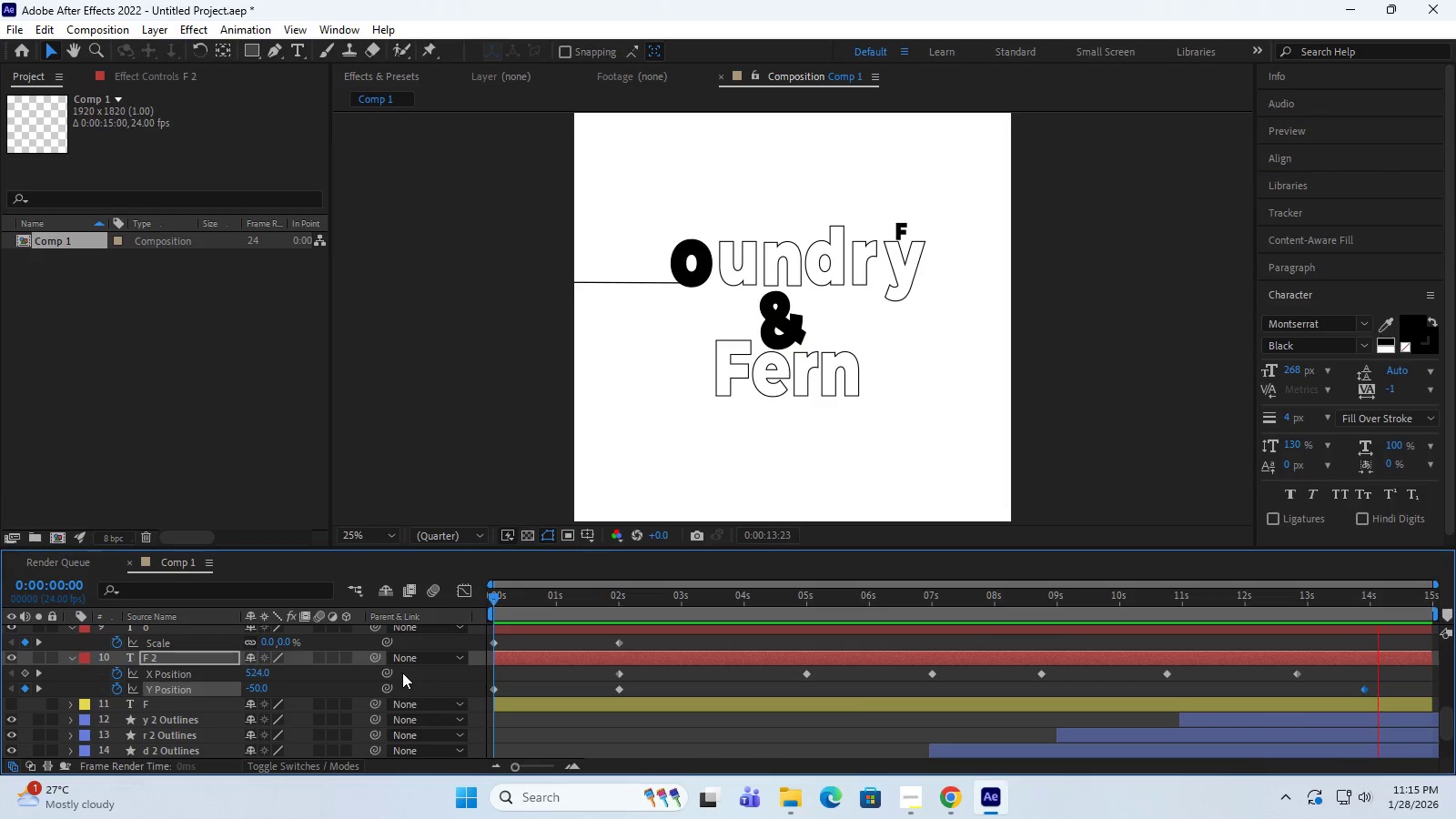 
key(Space)
 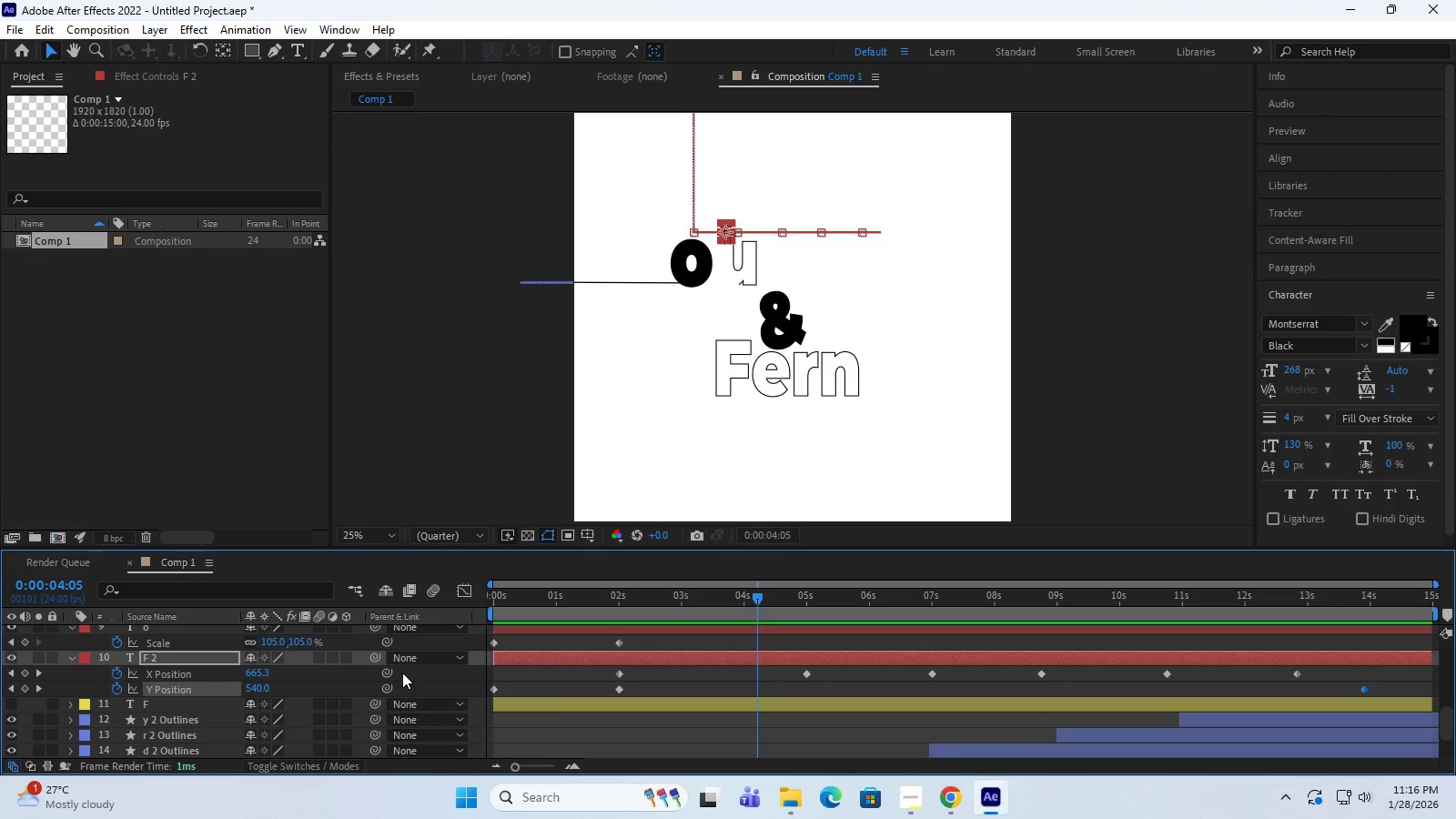 
key(Space)
 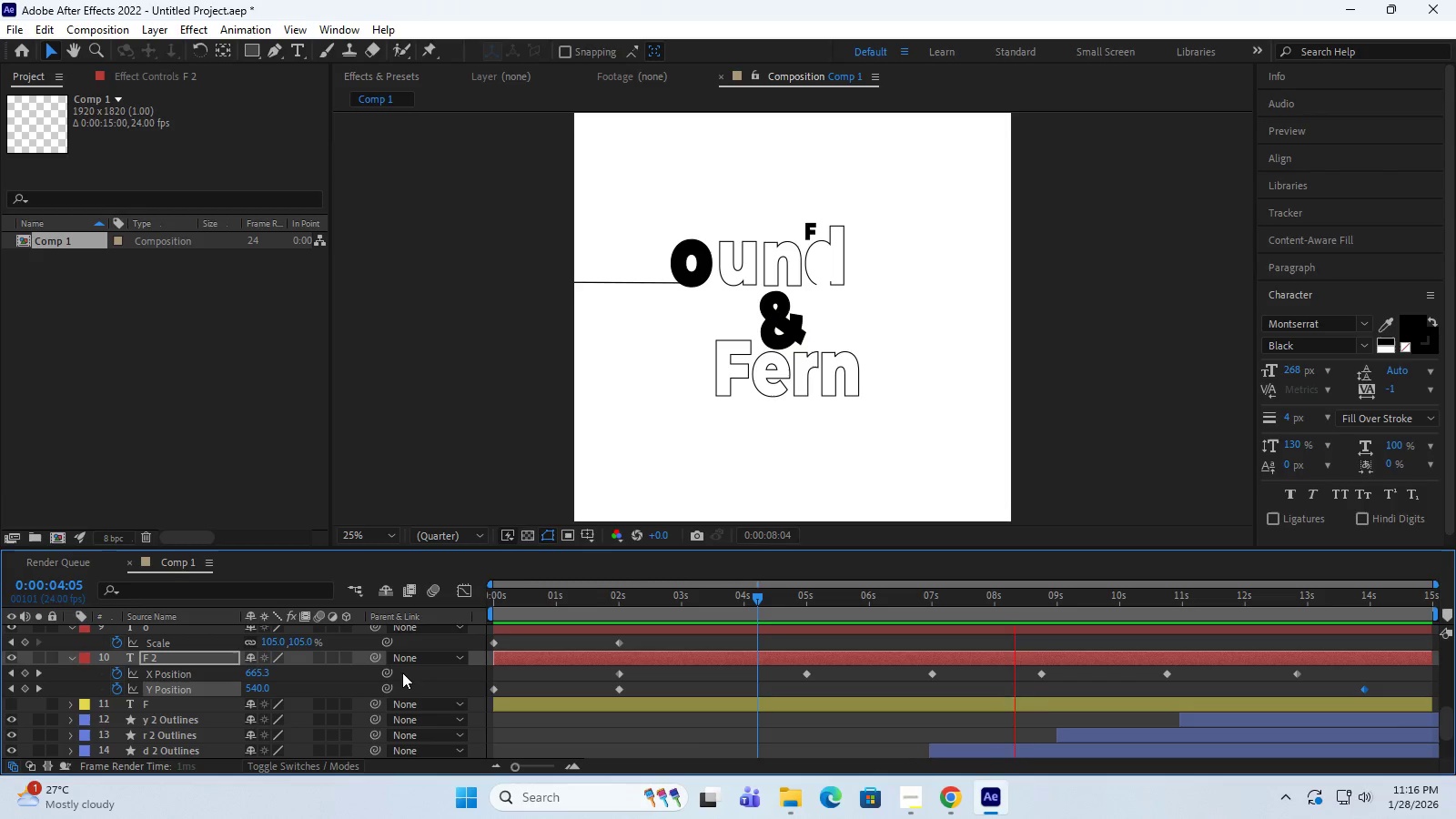 
wait(9.33)
 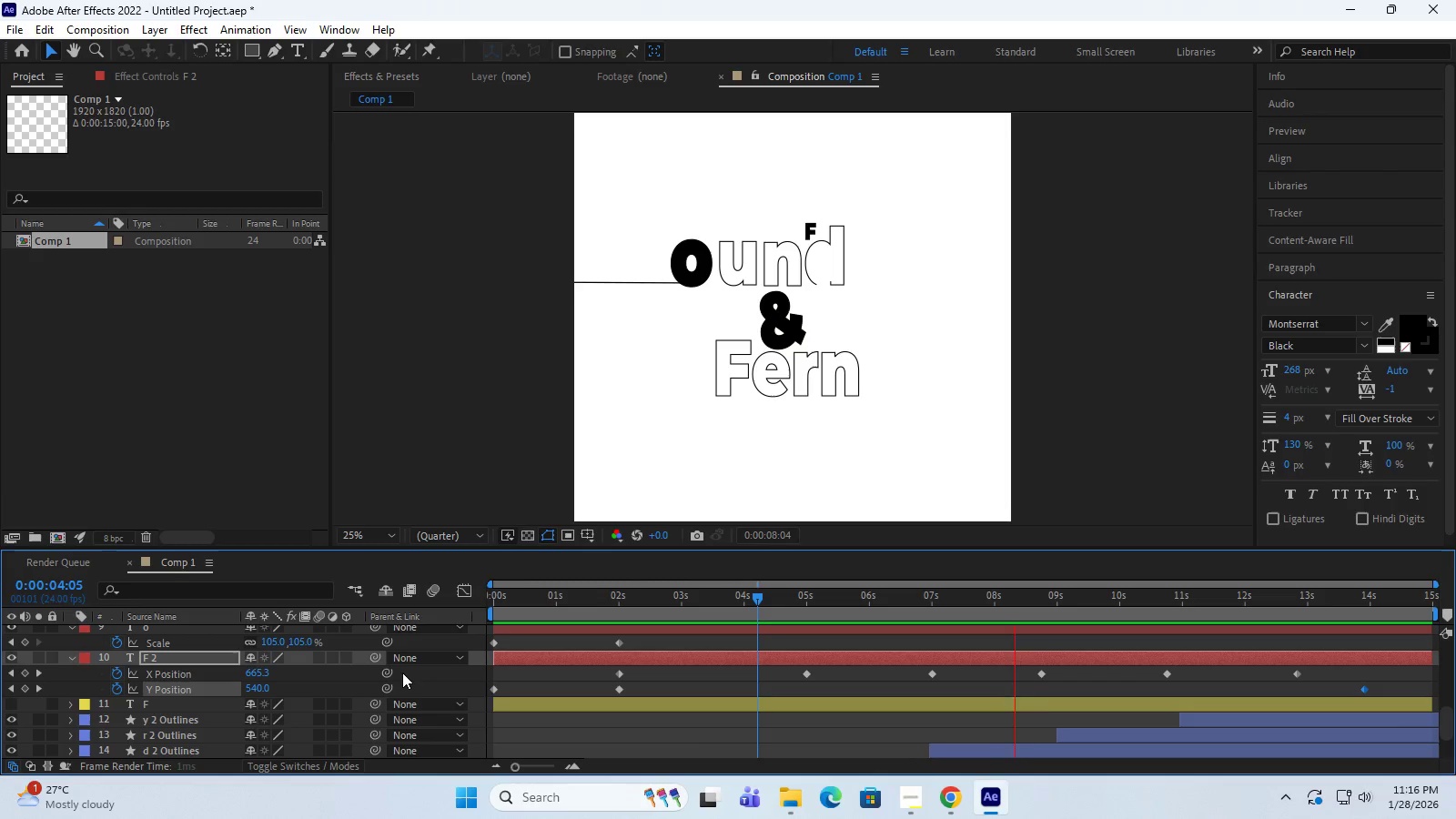 
key(Space)
 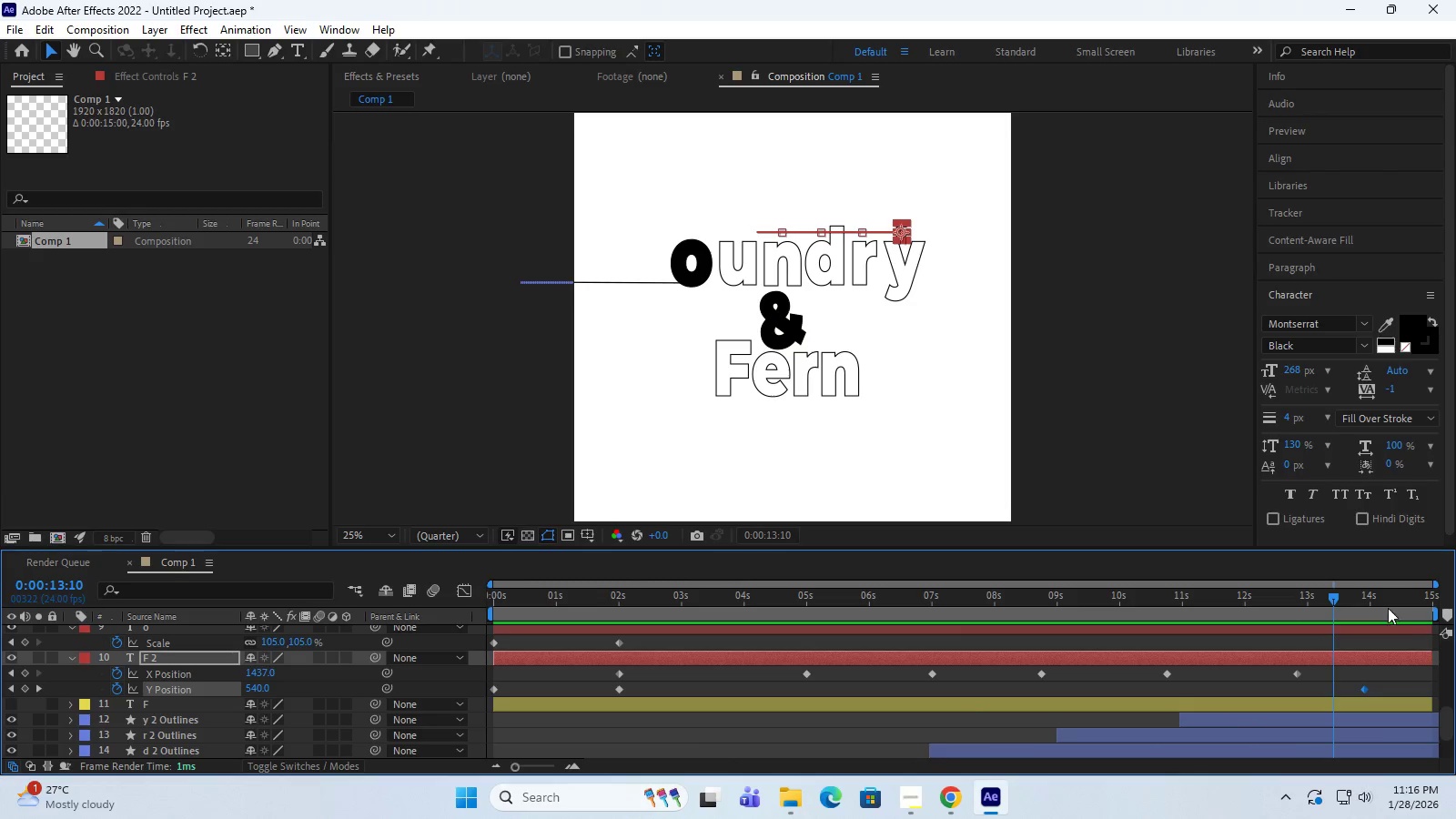 
left_click_drag(start_coordinate=[1330, 593], to_coordinate=[1361, 609])
 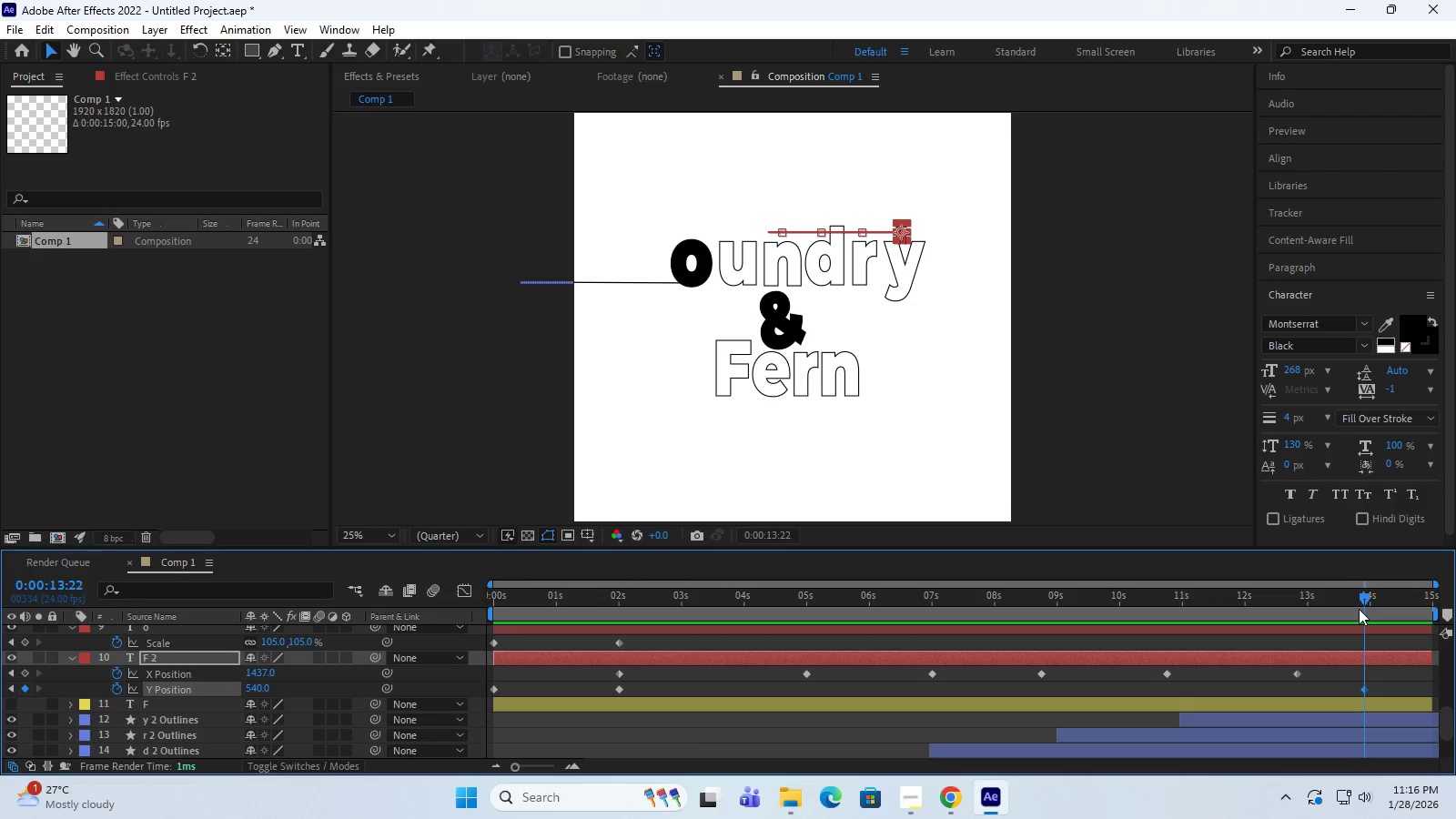 
wait(17.3)
 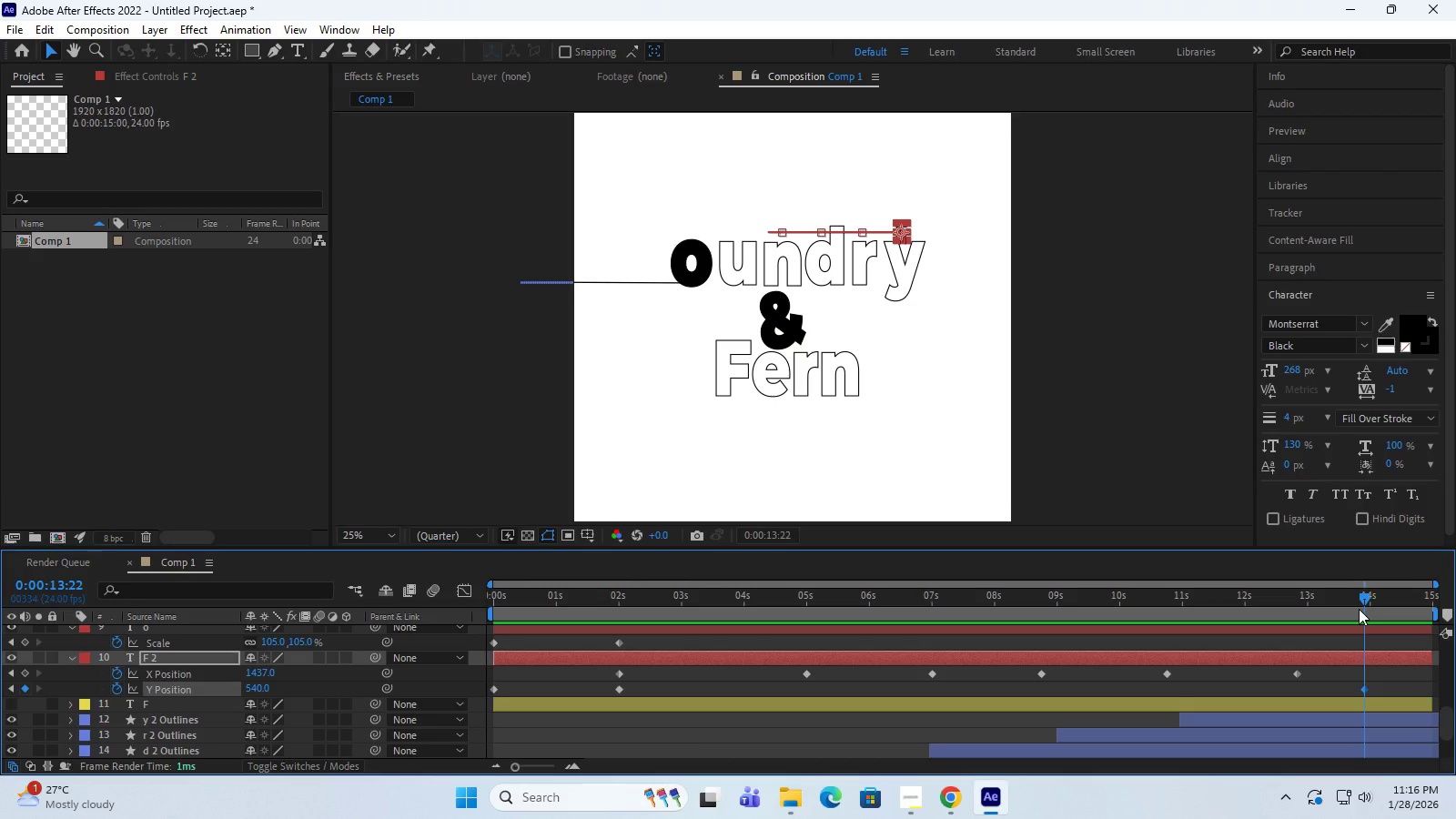 
left_click_drag(start_coordinate=[1363, 598], to_coordinate=[1294, 604])
 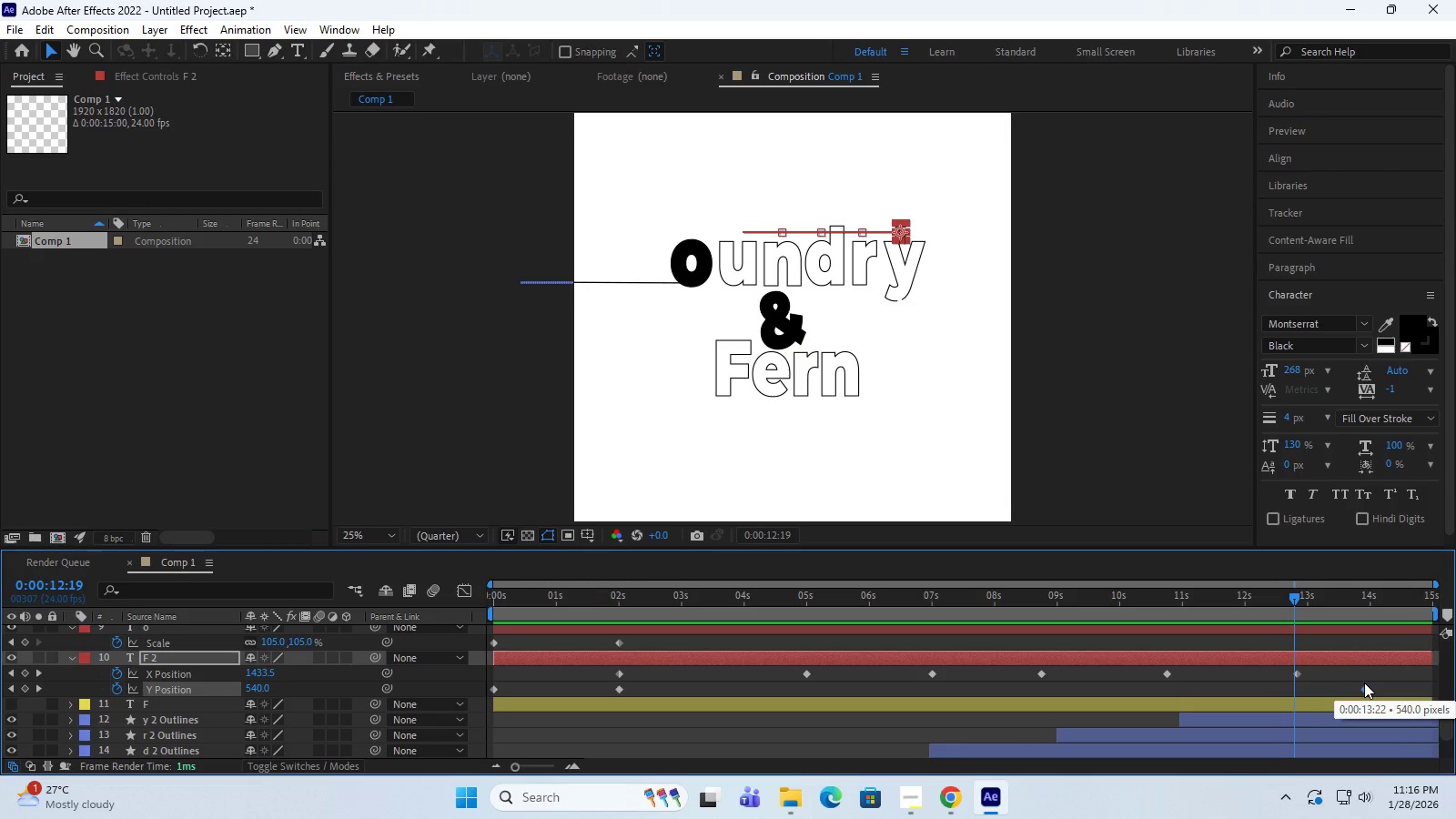 
left_click([1363, 687])
 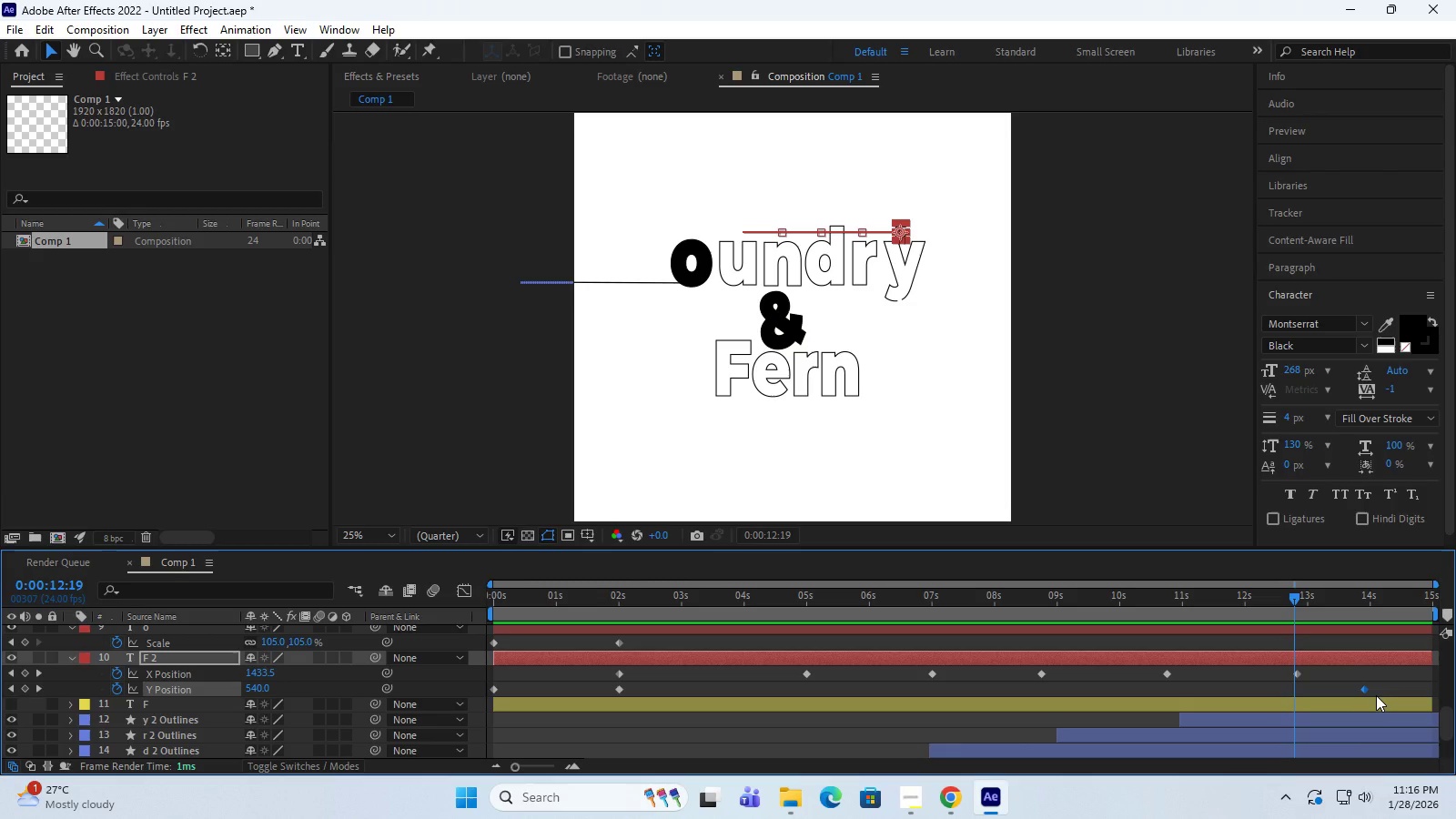 
key(Delete)
 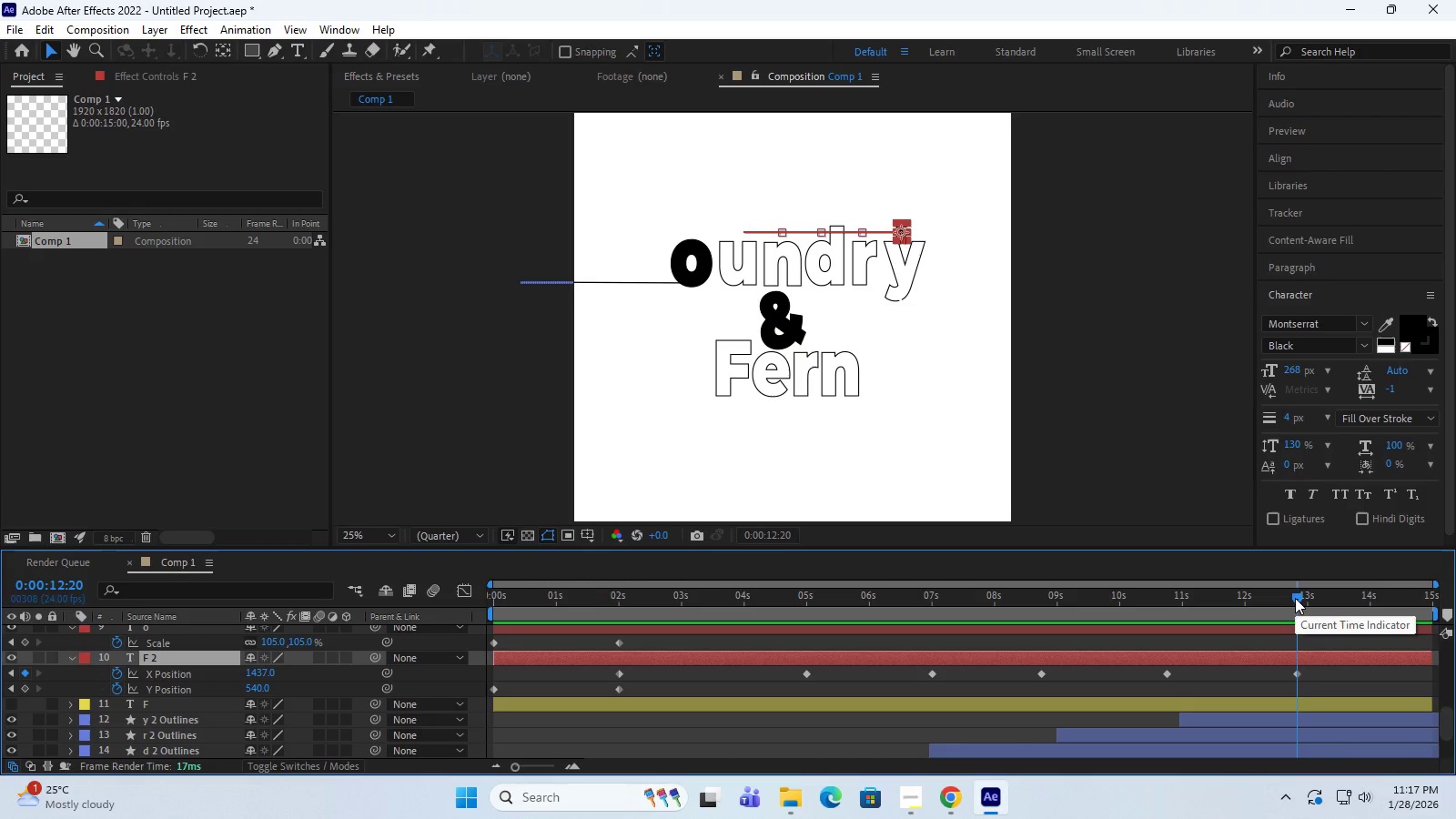 
wait(19.06)
 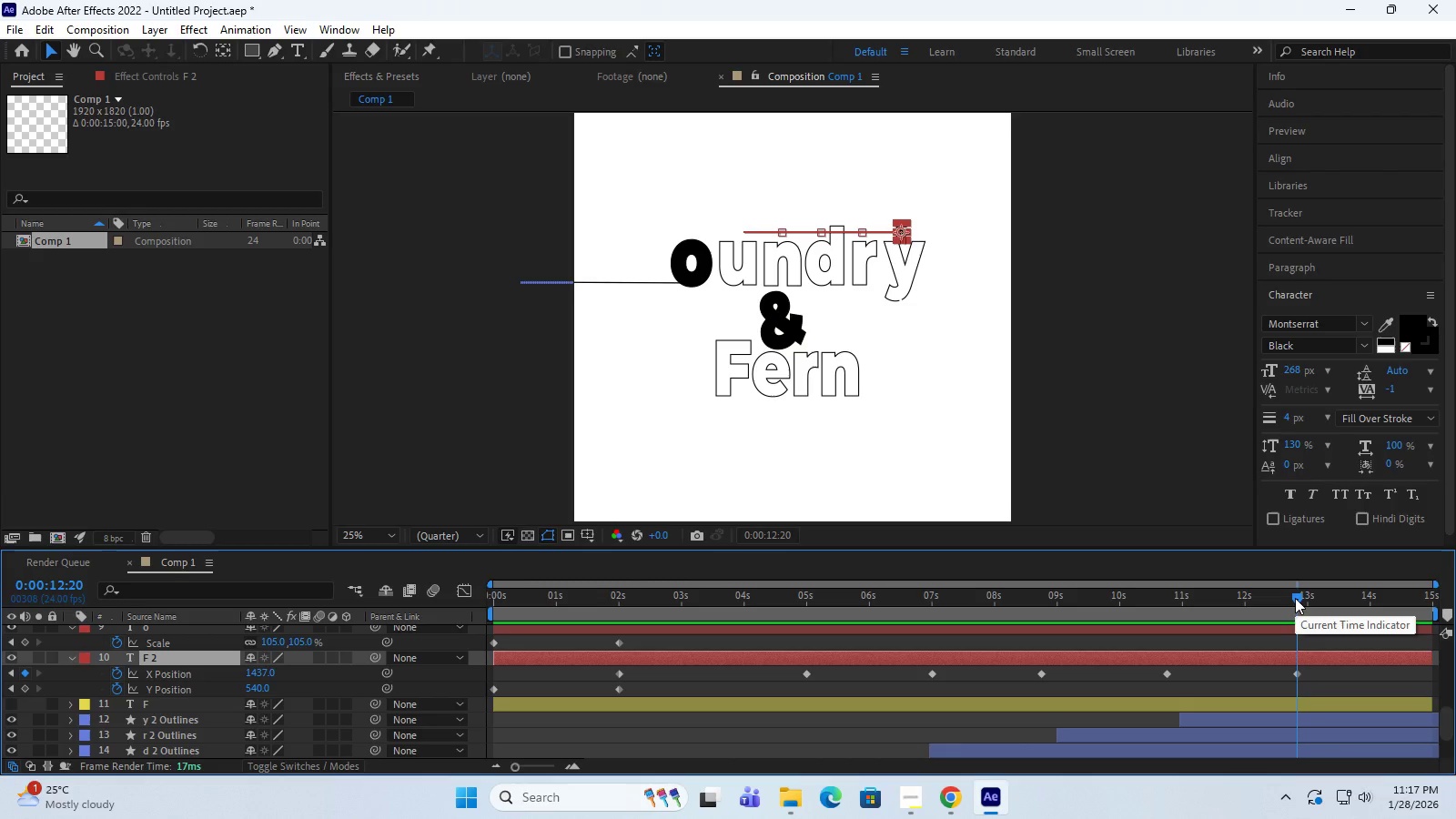 
left_click_drag(start_coordinate=[1297, 594], to_coordinate=[419, 560])
 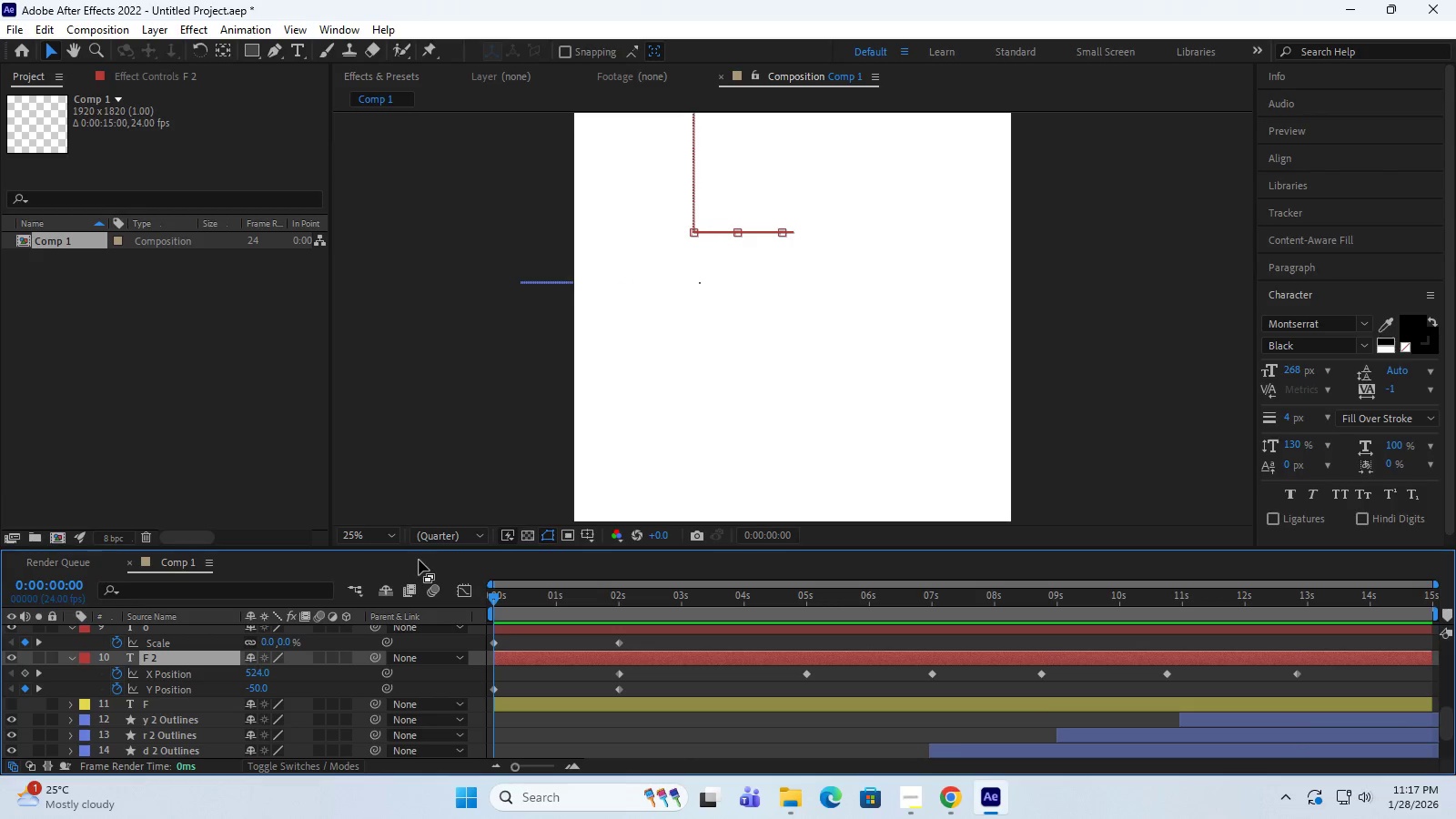 
key(Space)
 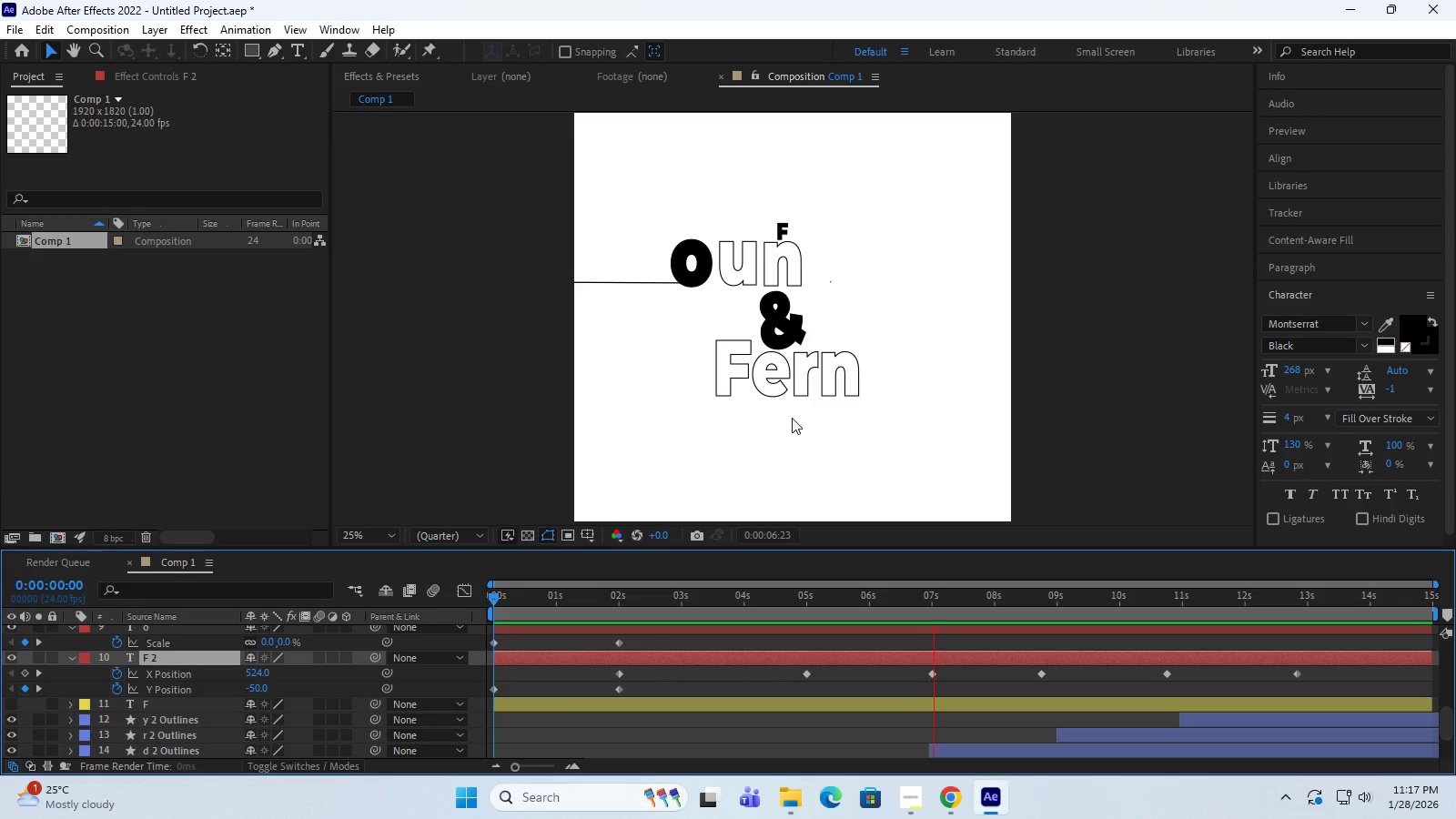 
wait(12.22)
 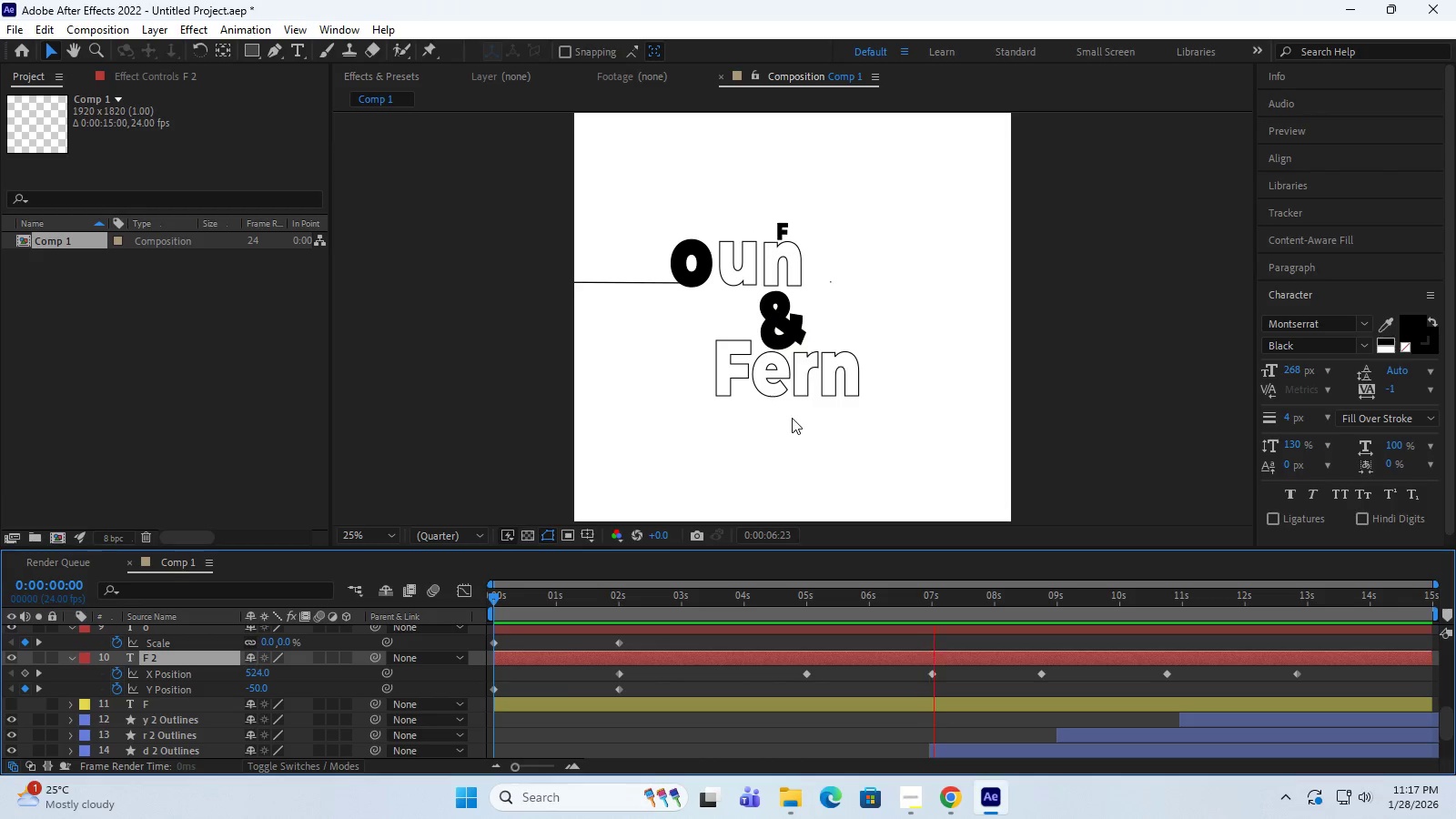 
key(Space)
 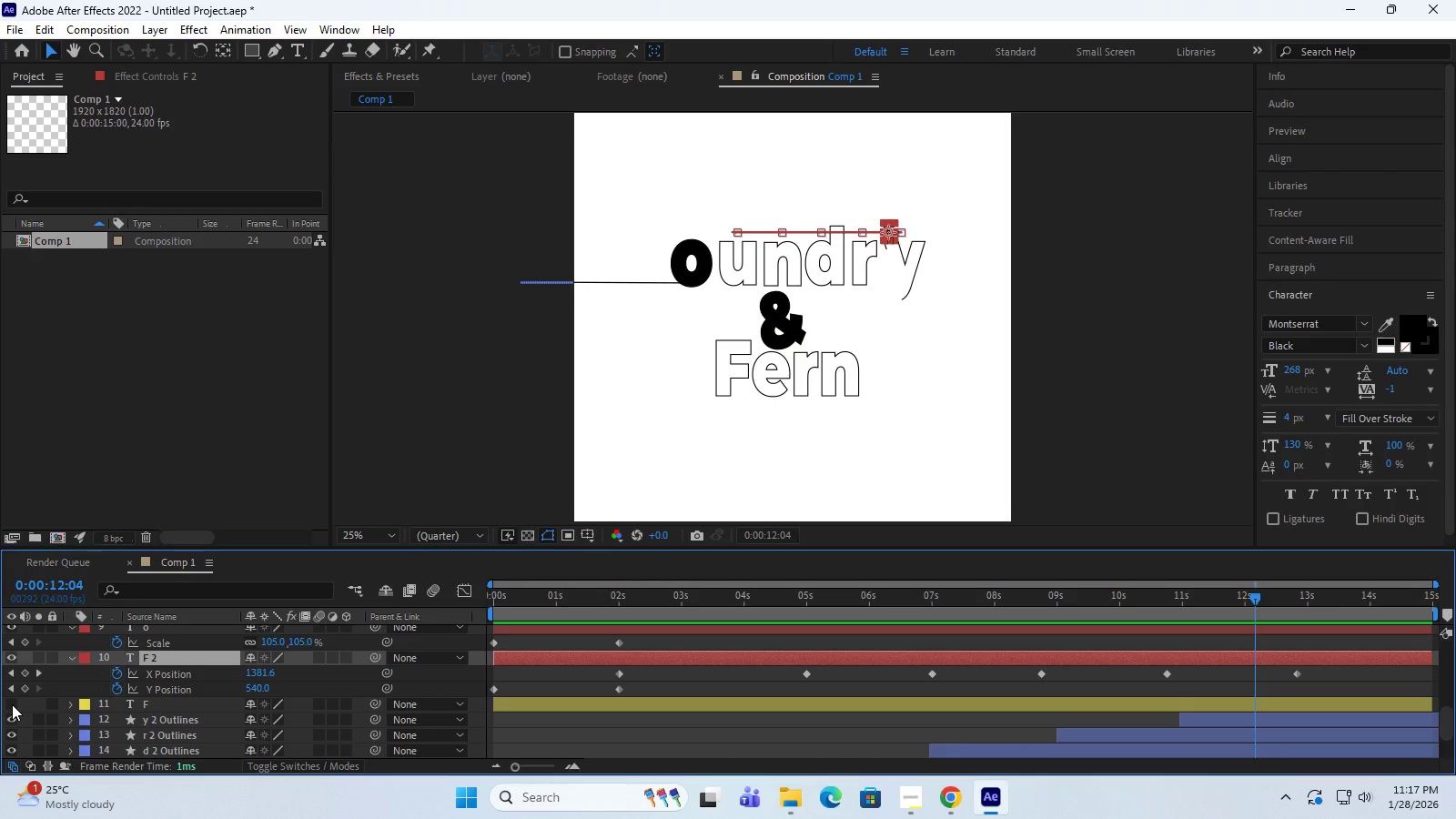 
wait(23.2)
 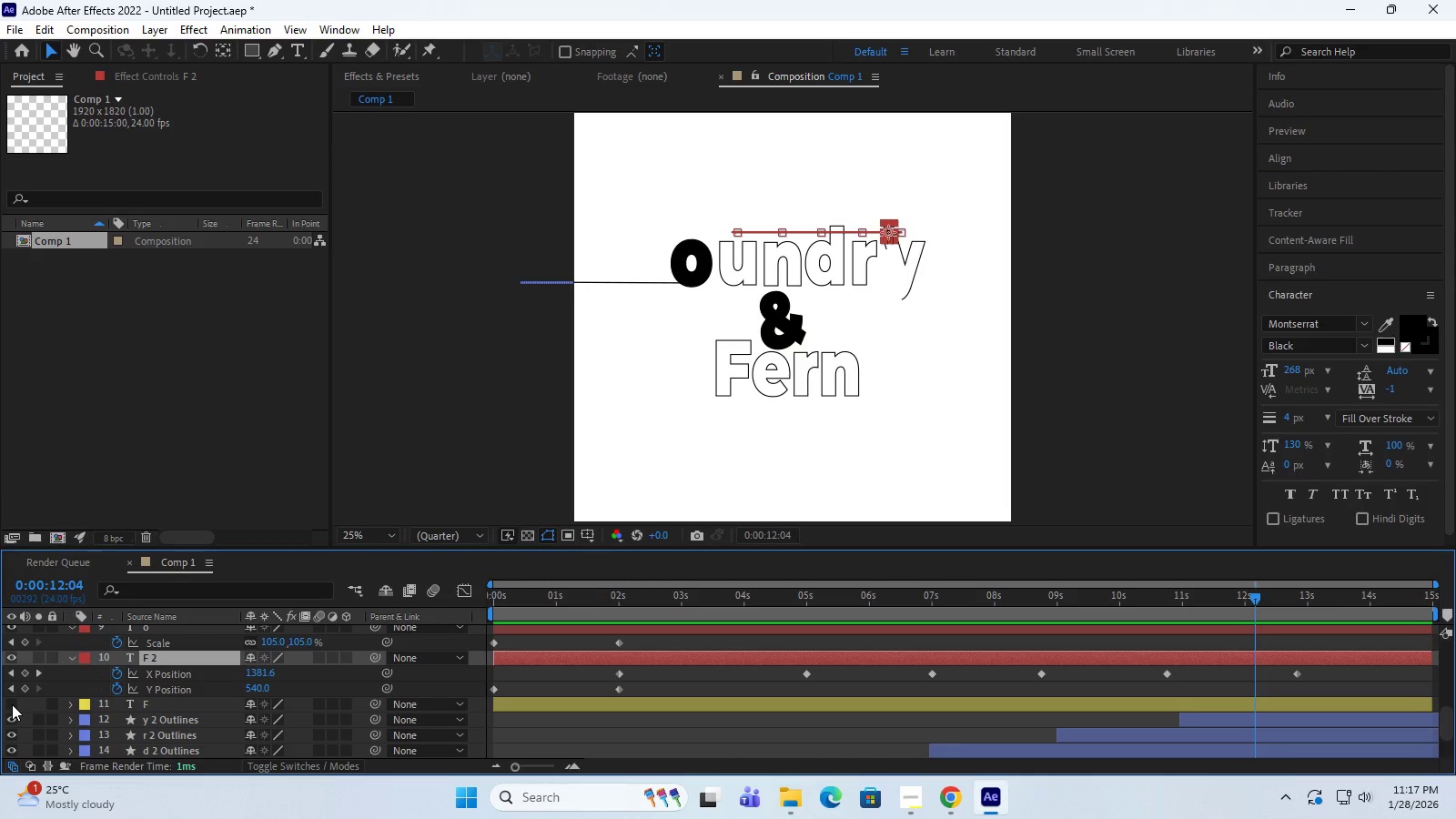 
left_click([157, 703])
 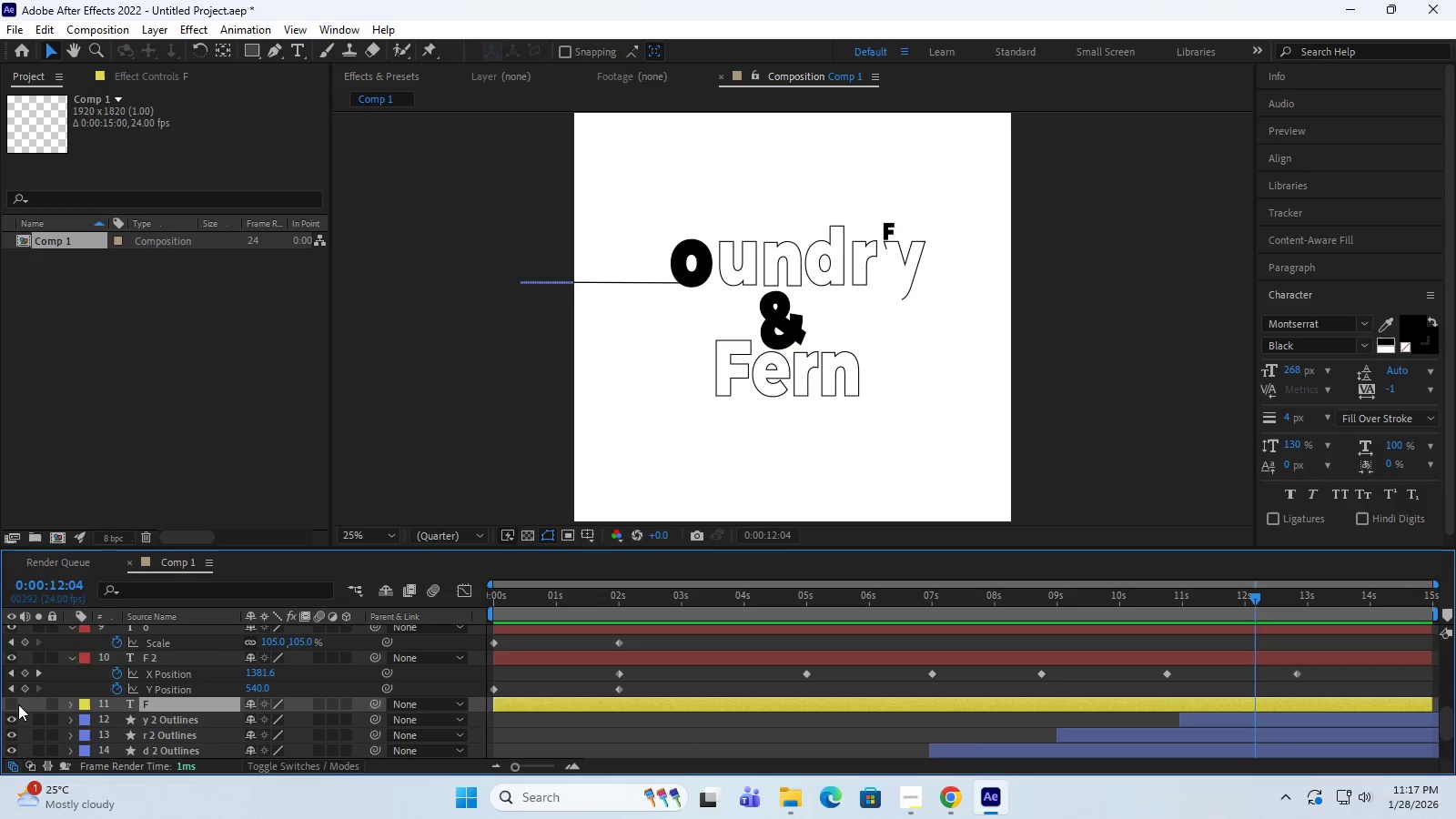 
left_click([13, 704])
 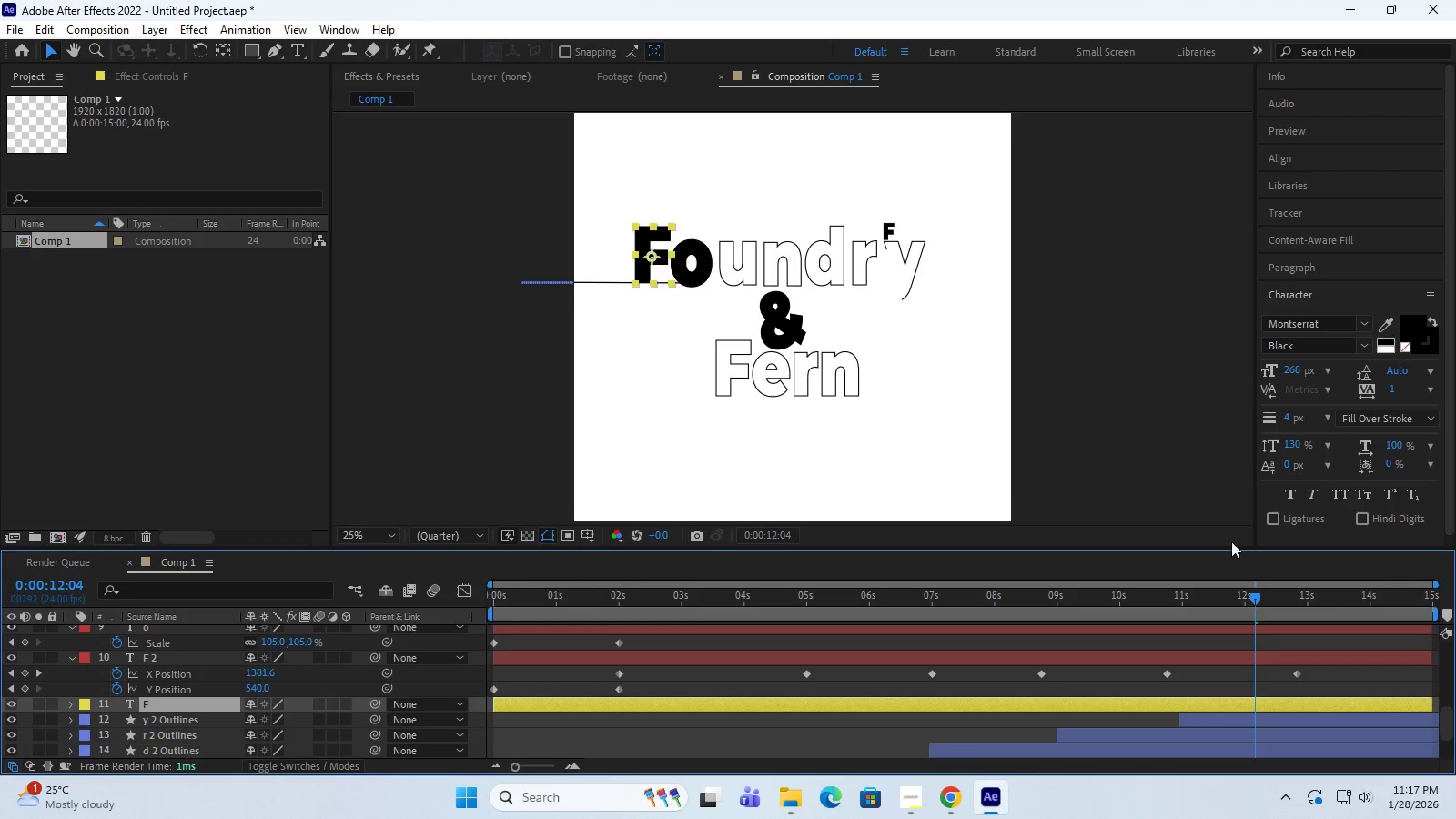 
left_click_drag(start_coordinate=[1255, 597], to_coordinate=[1297, 597])
 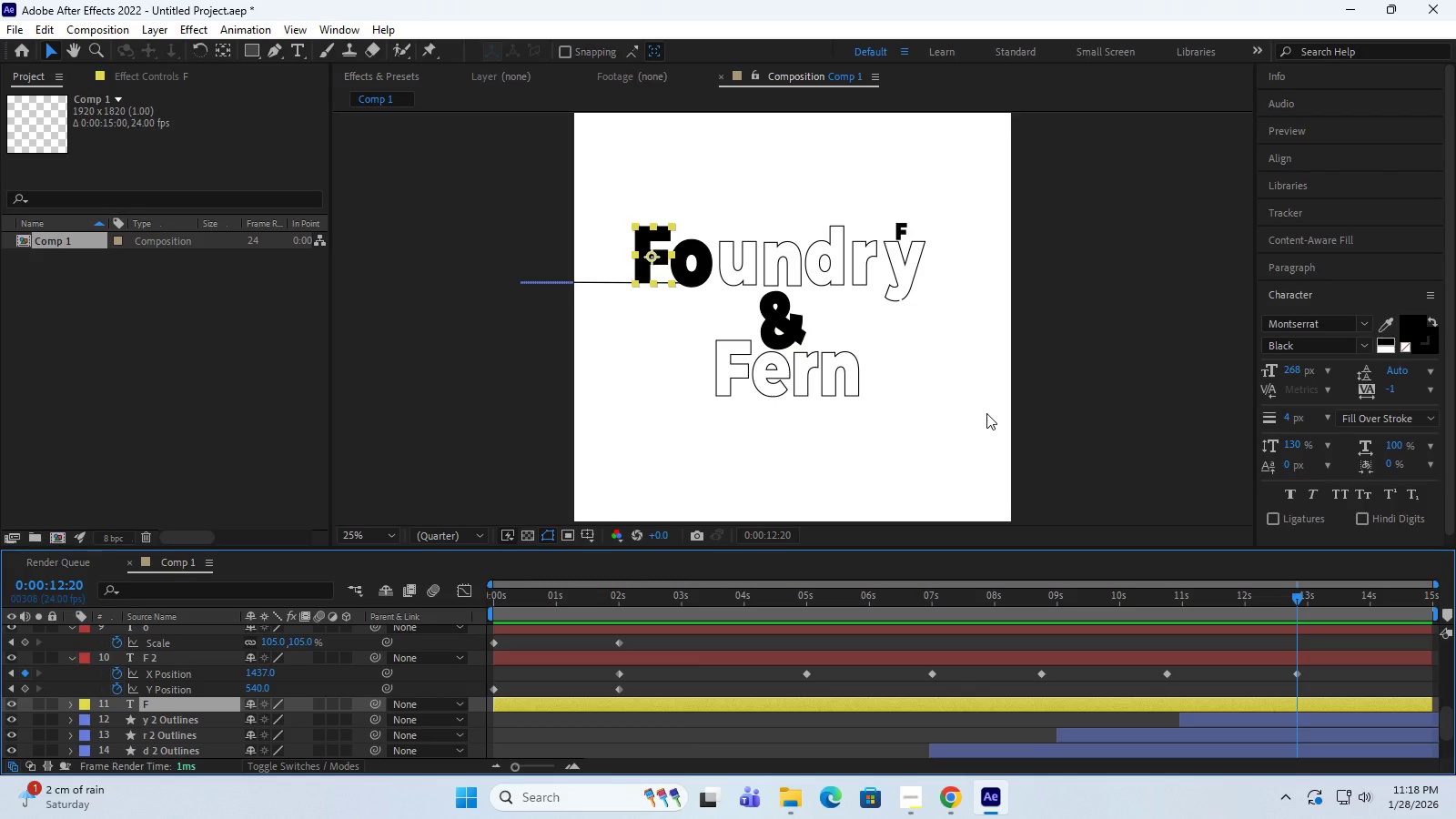 
wait(21.44)
 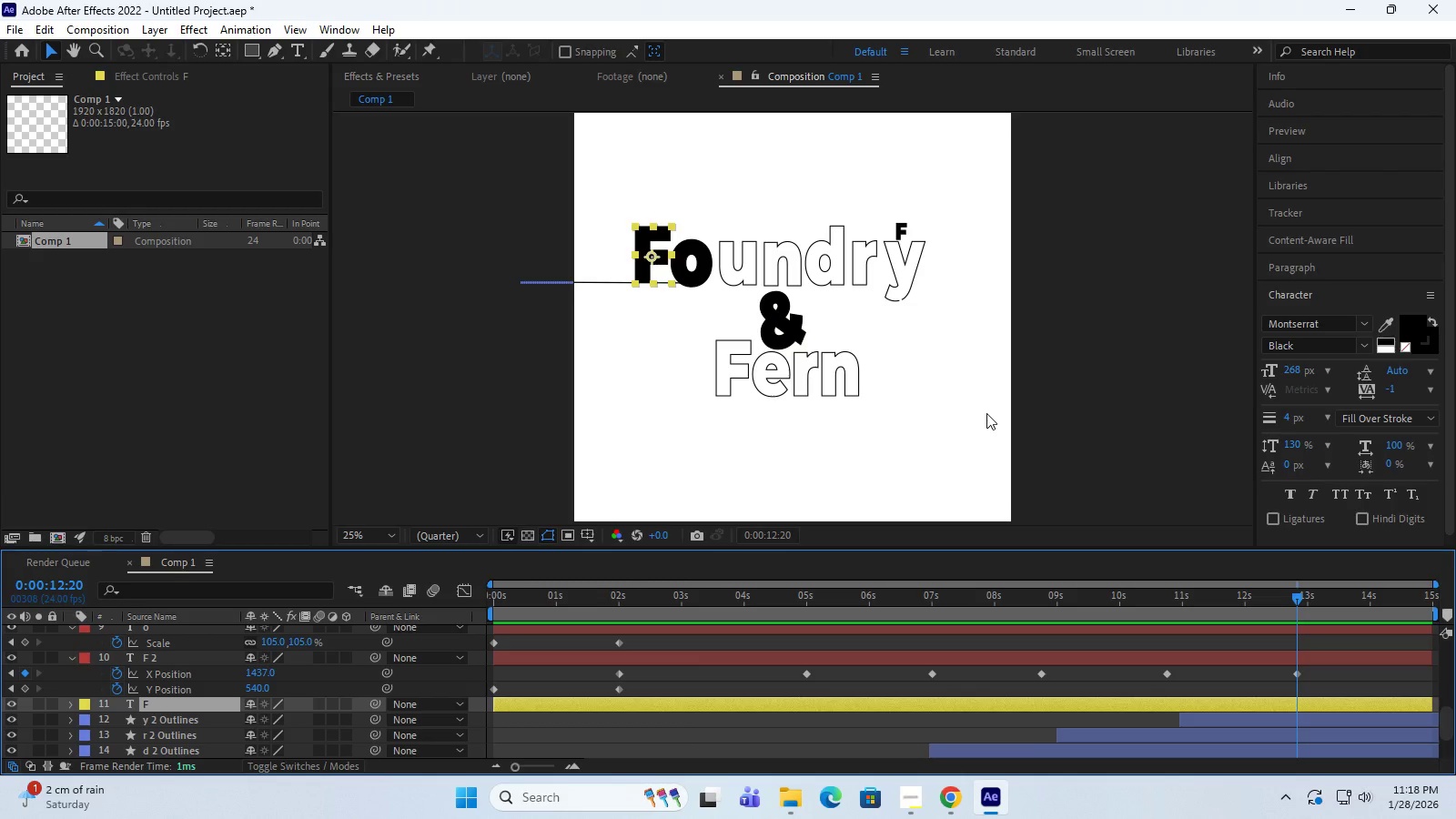 
left_click([959, 388])
 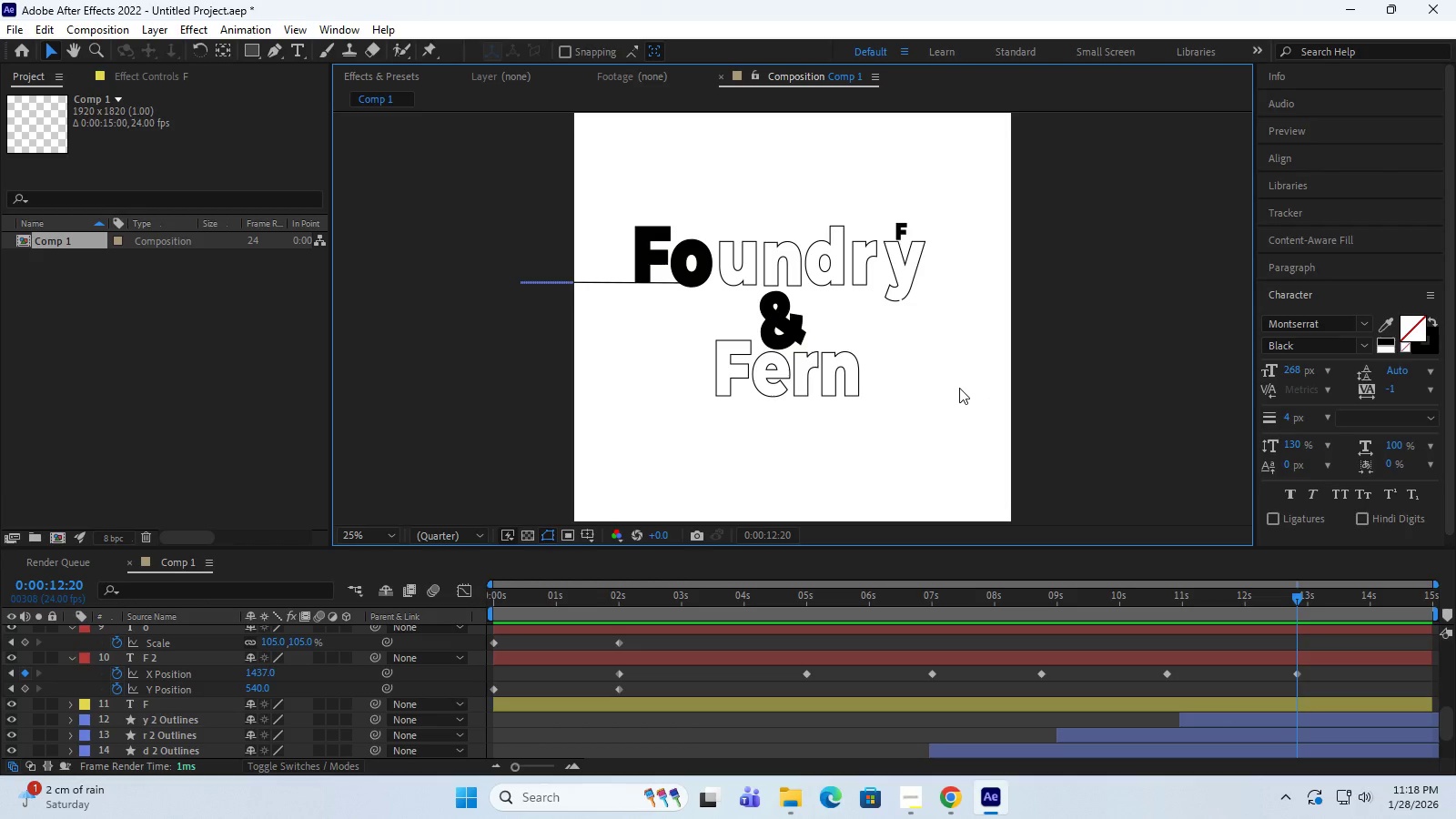 
wait(7.11)
 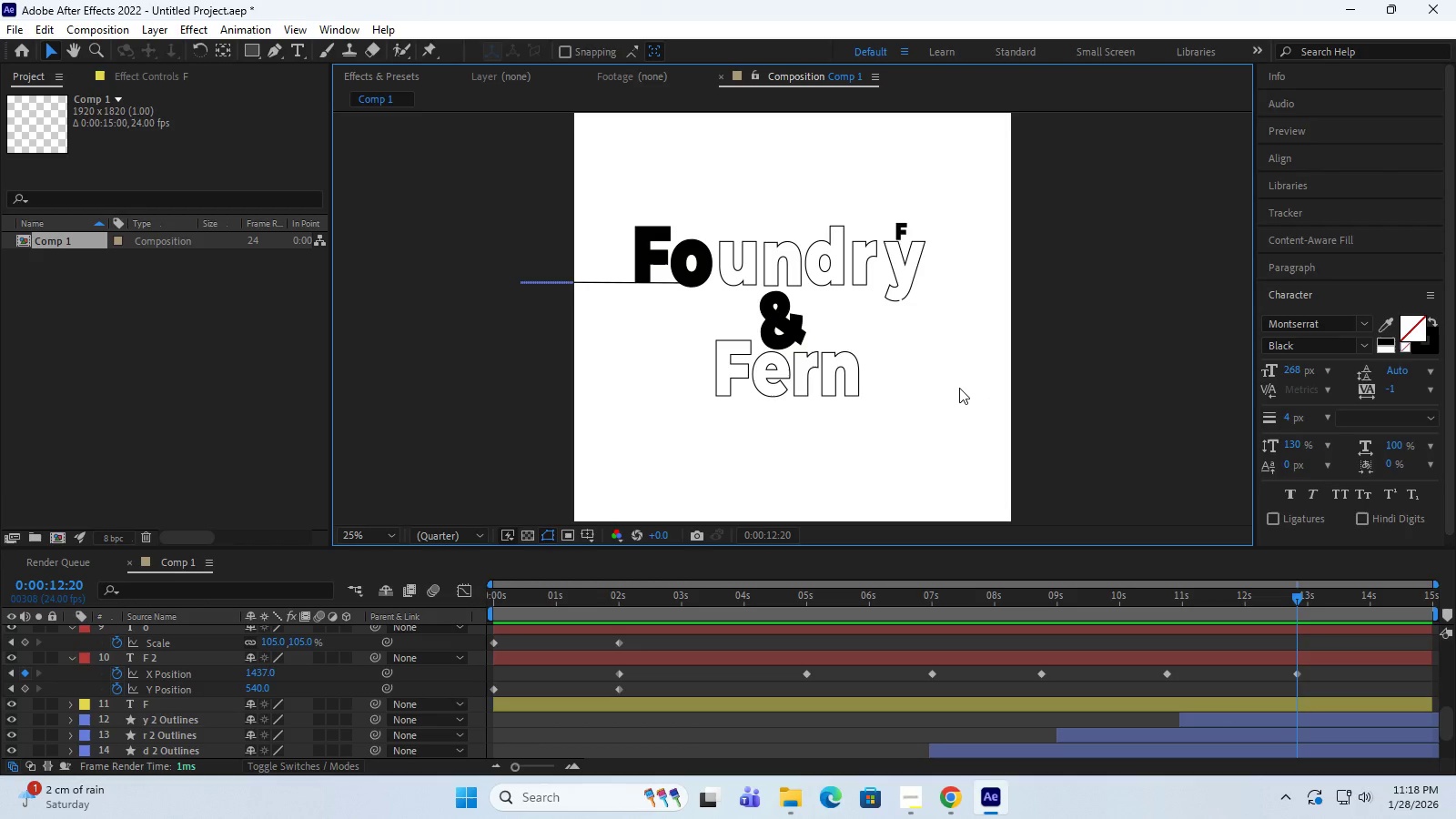 
left_click([8, 706])
 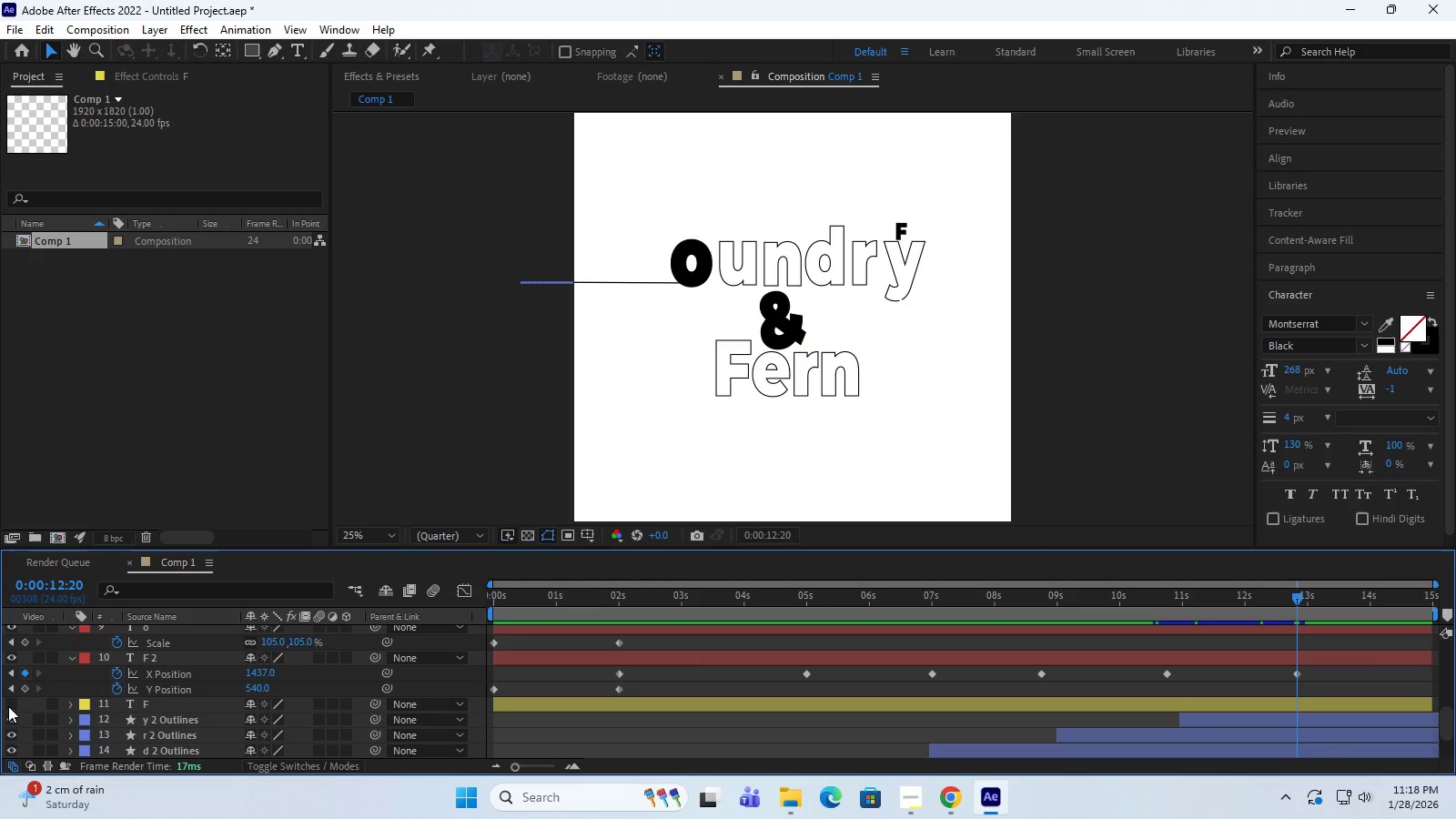 
left_click([8, 706])
 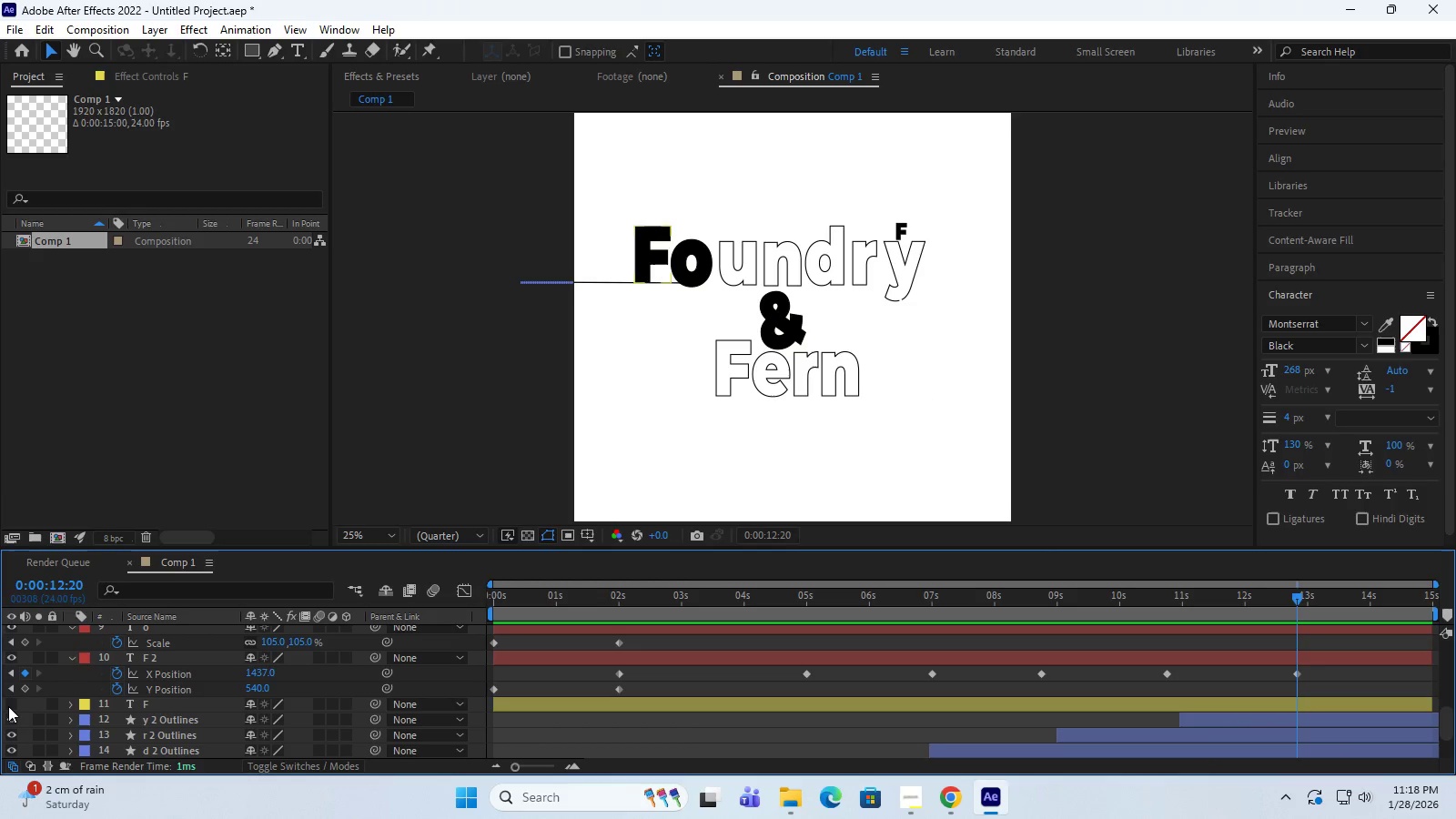 
double_click([8, 706])
 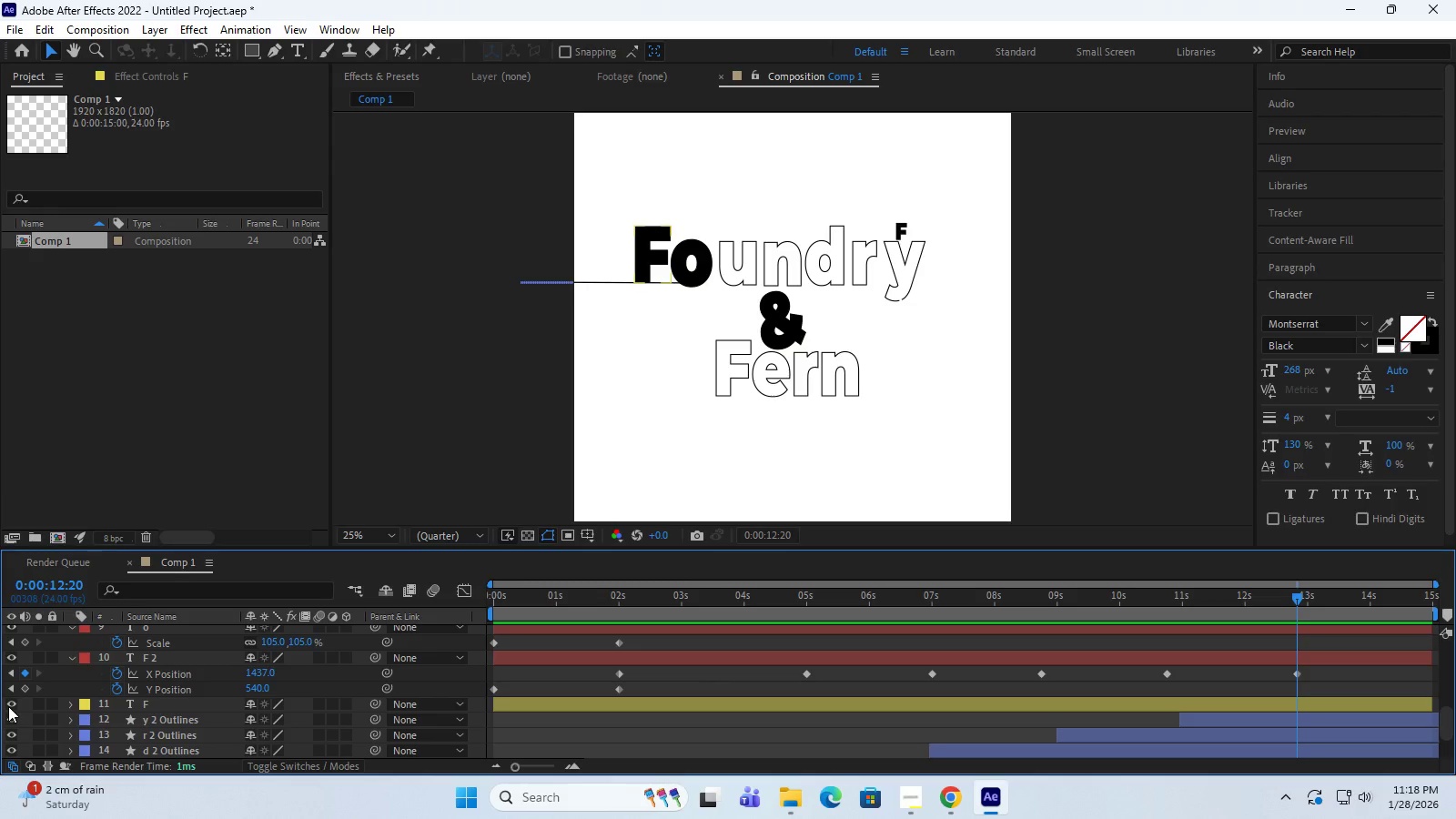 
left_click([8, 706])
 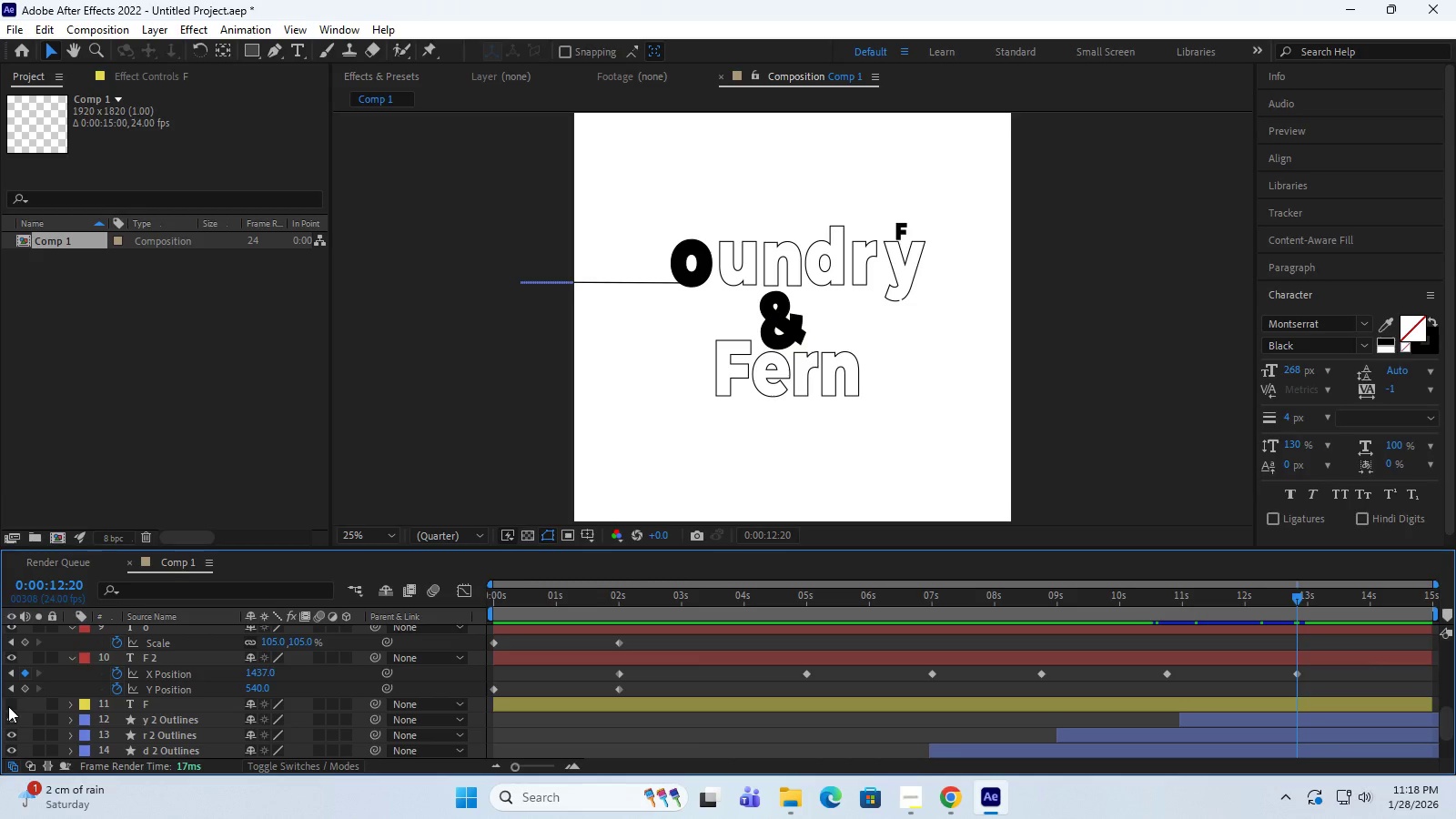 
left_click([8, 706])
 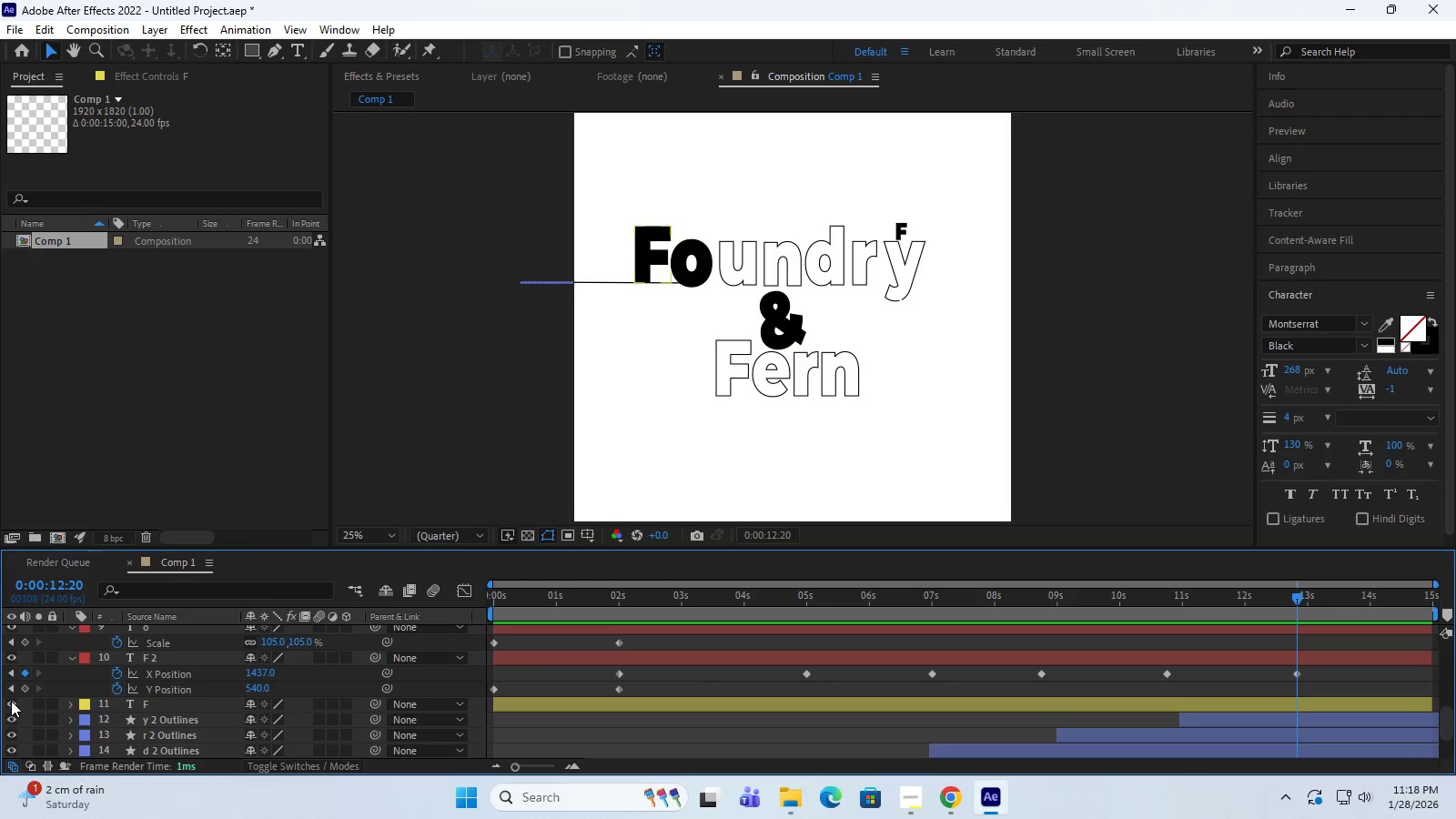 
wait(15.64)
 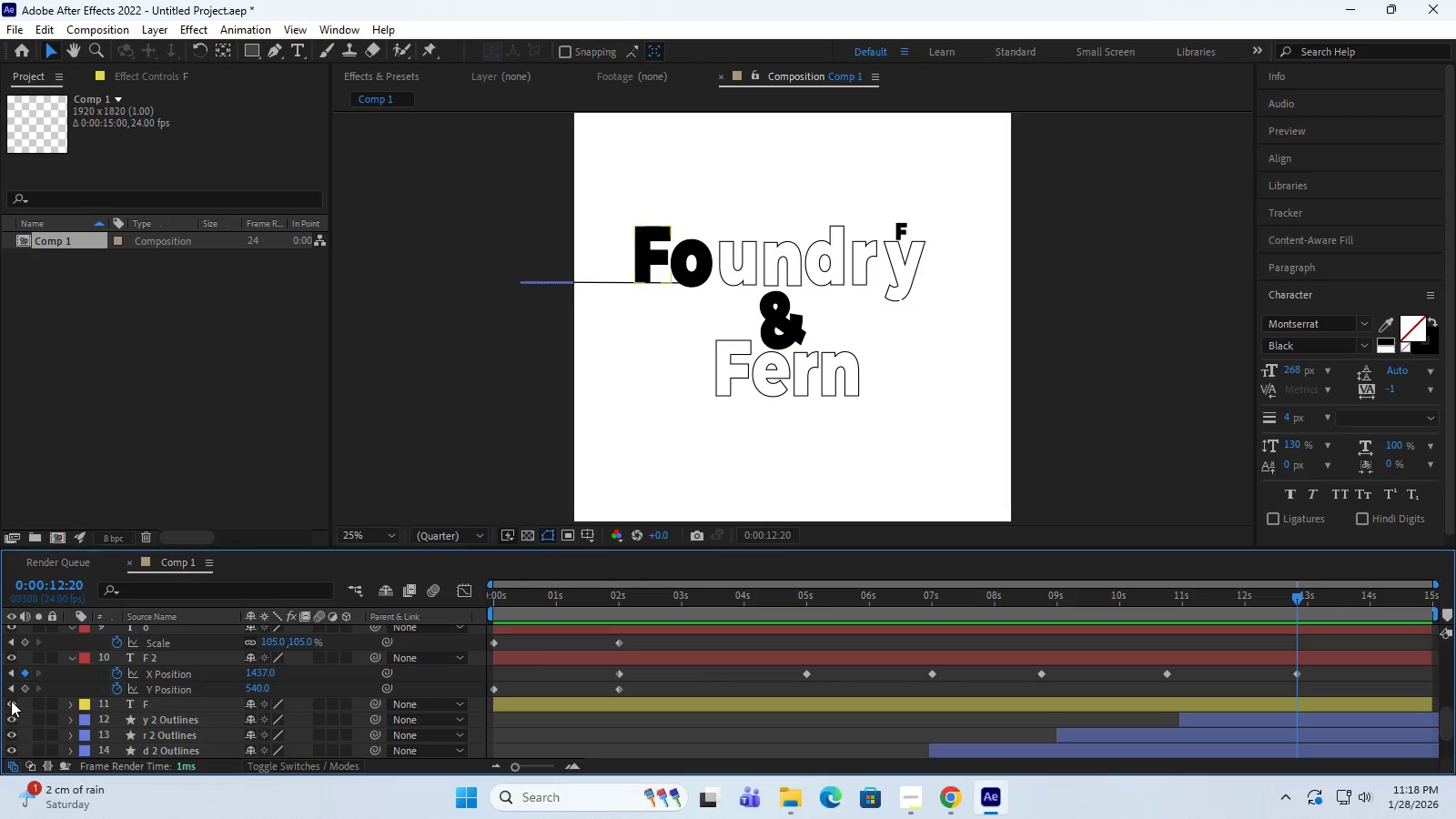 
left_click_drag(start_coordinate=[1293, 593], to_coordinate=[1292, 608])
 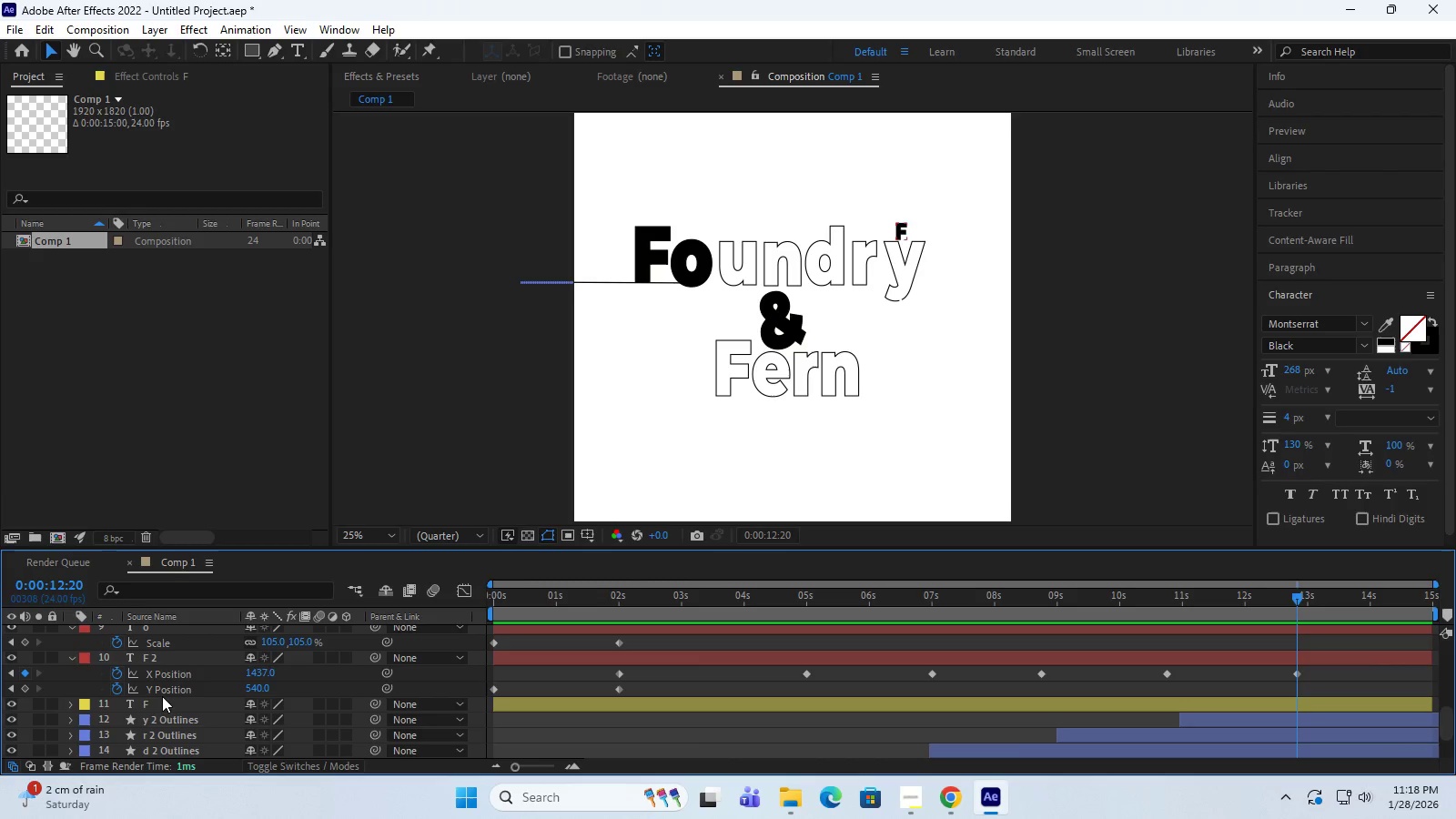 
left_click([171, 702])
 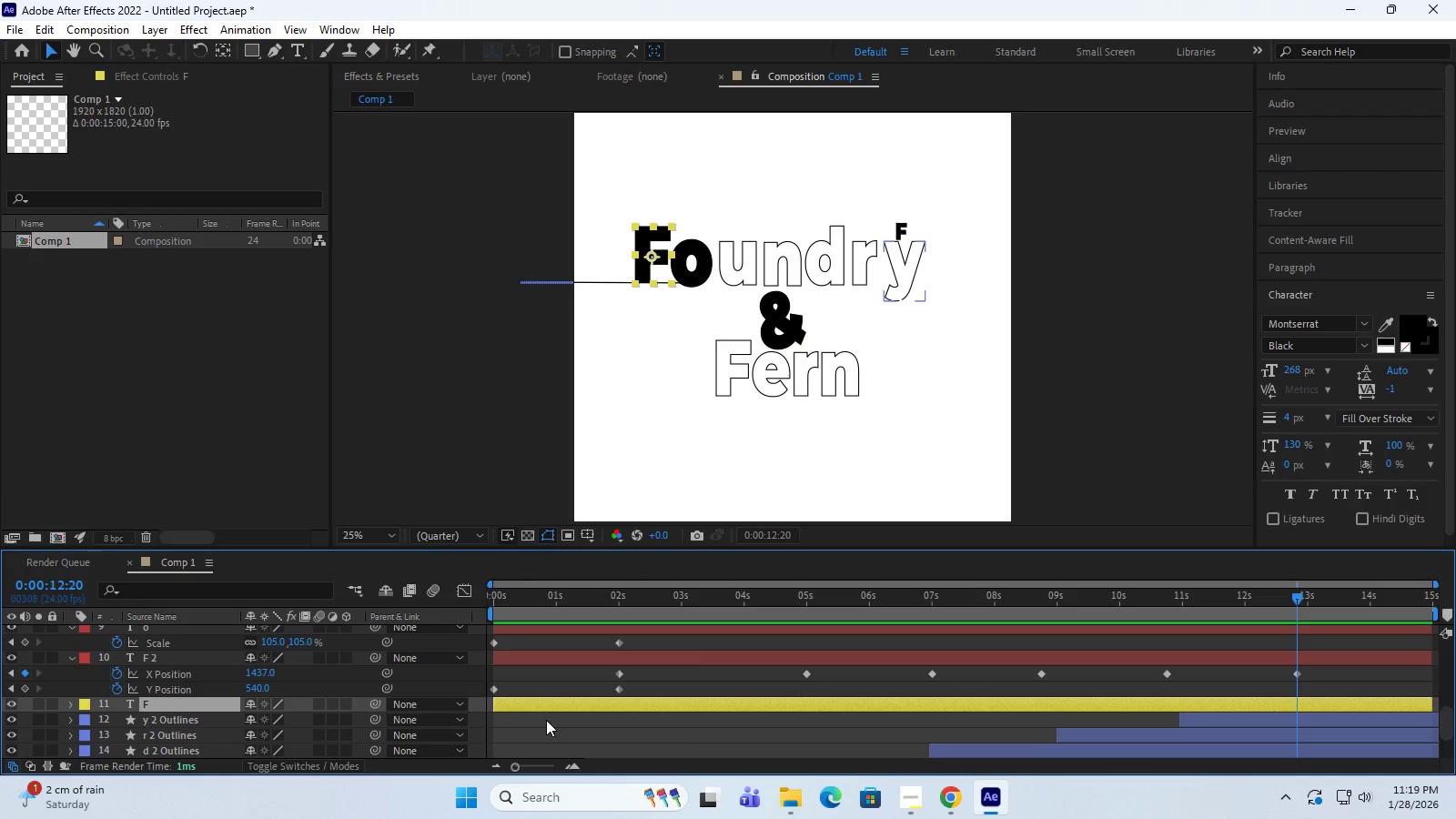 
wait(25.41)
 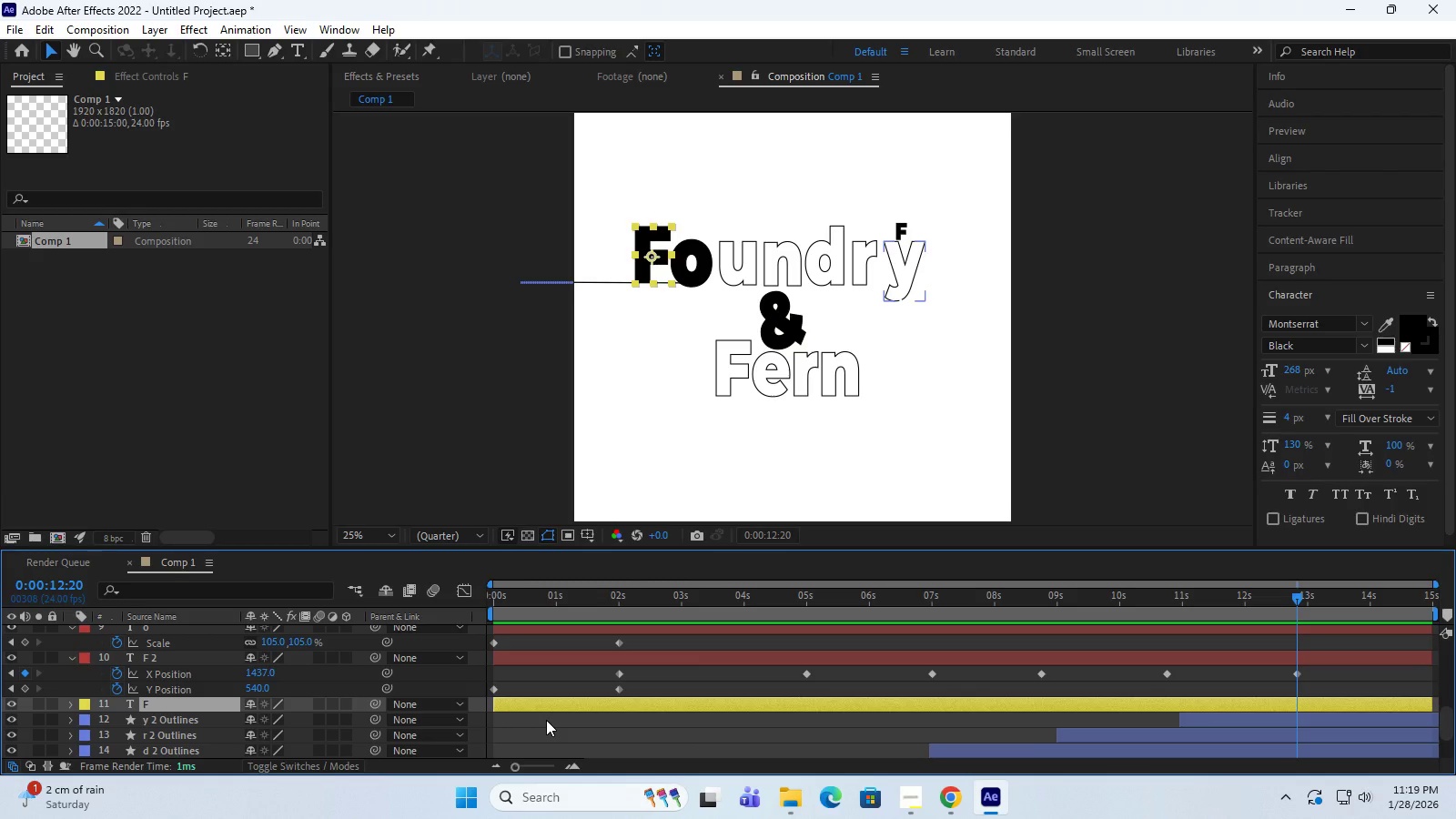 
left_click_drag(start_coordinate=[1297, 599], to_coordinate=[1368, 601])
 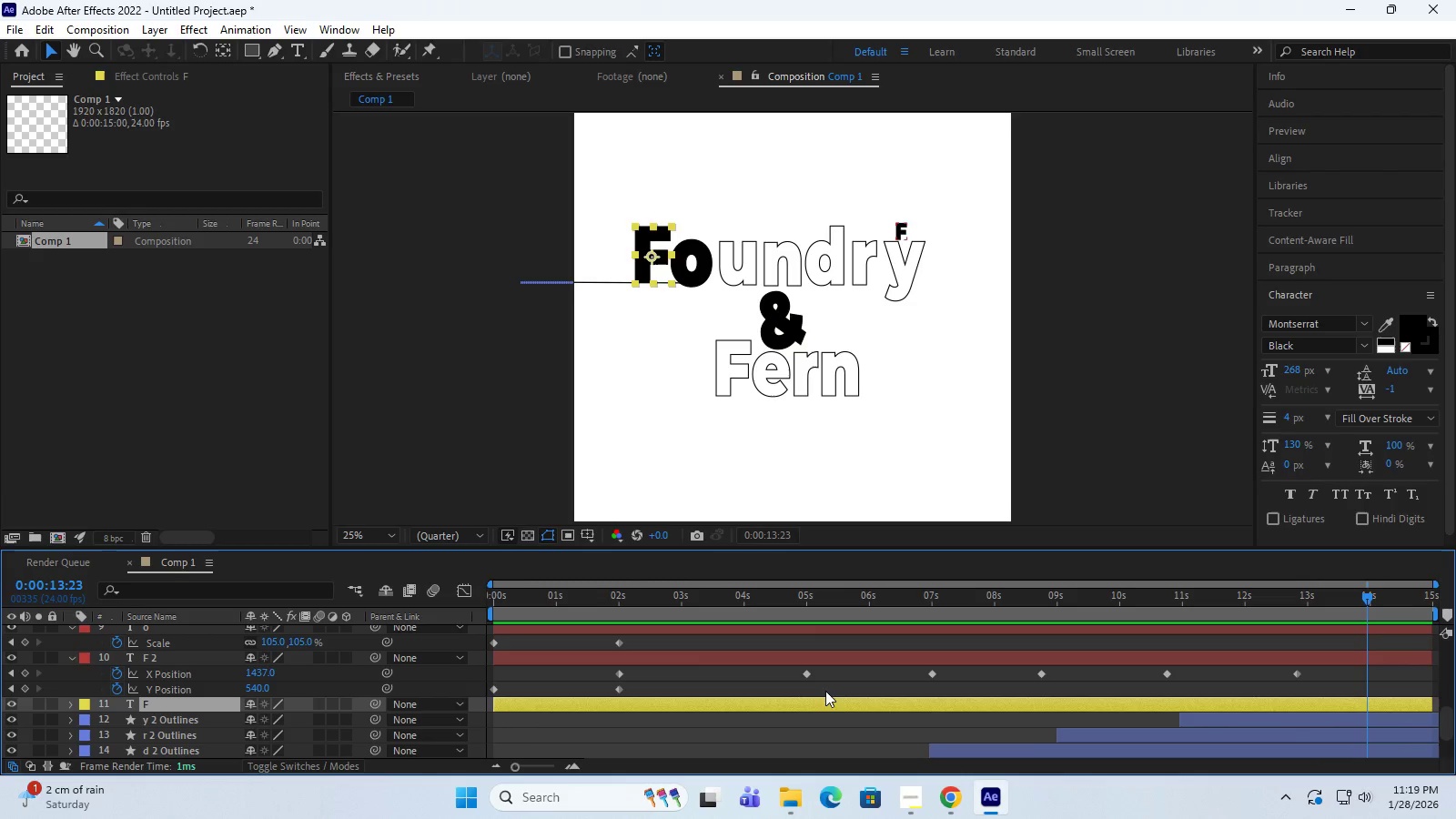 
left_click([829, 704])
 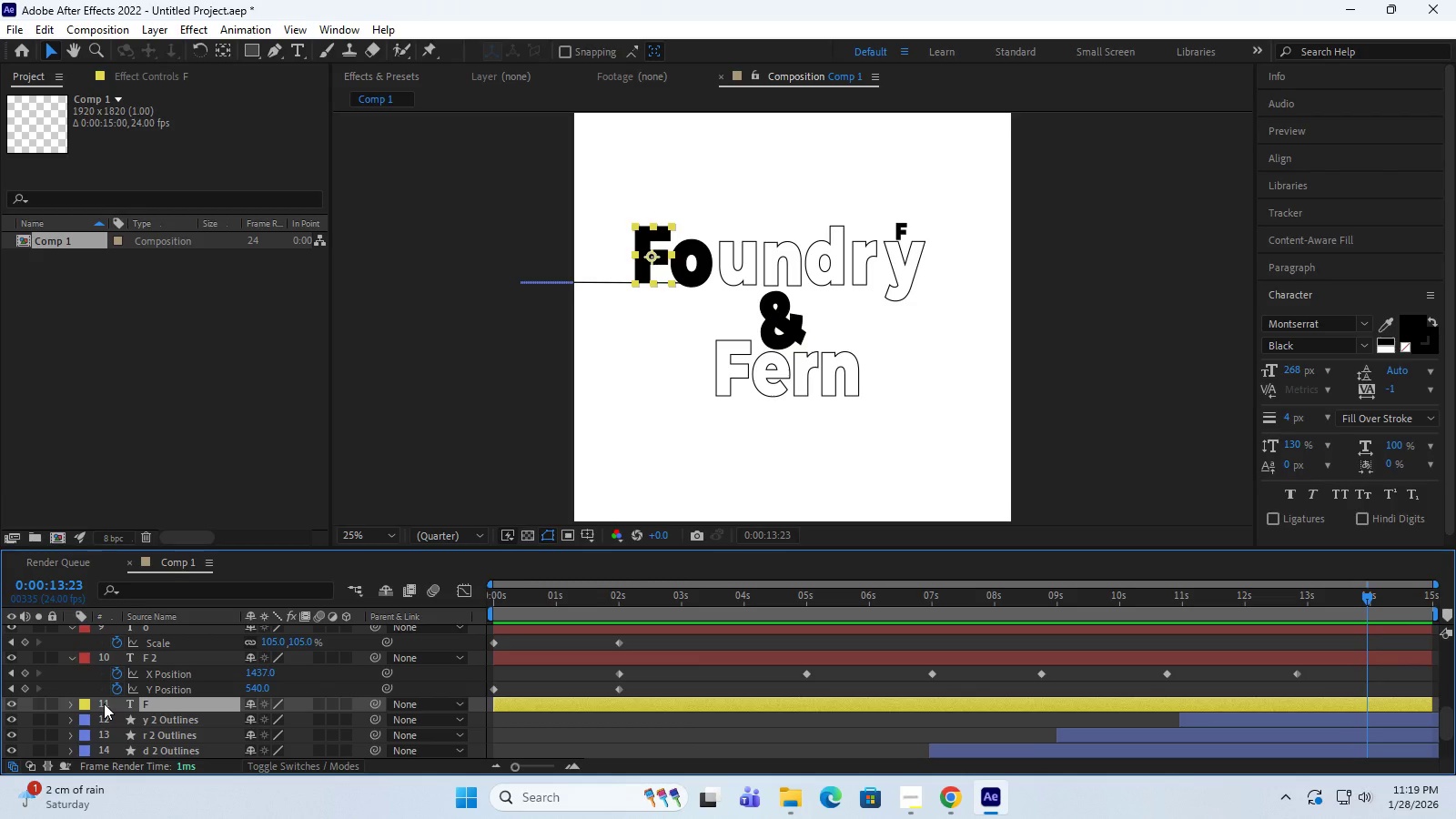 
key(P)
 